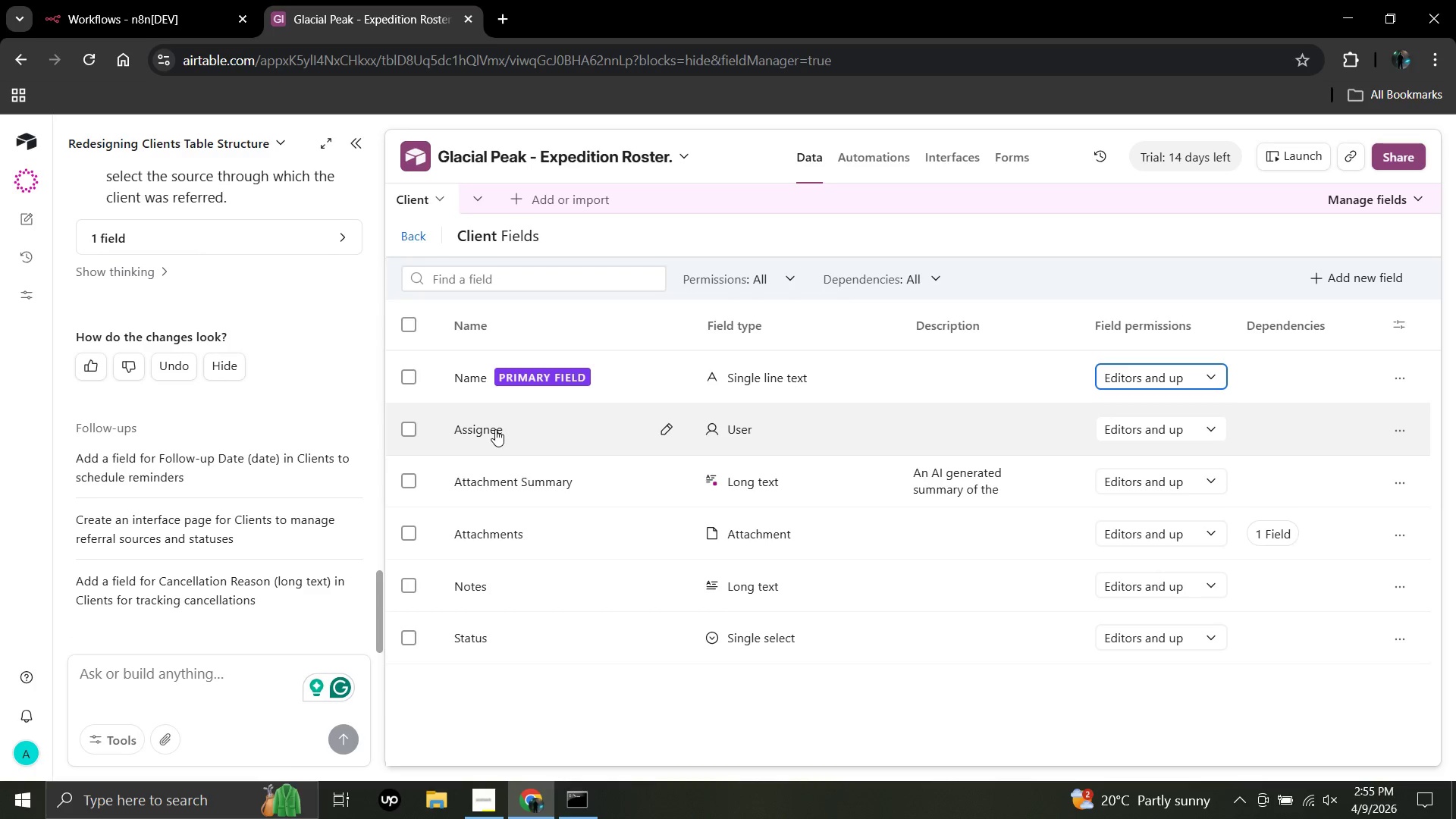 
double_click([495, 429])
 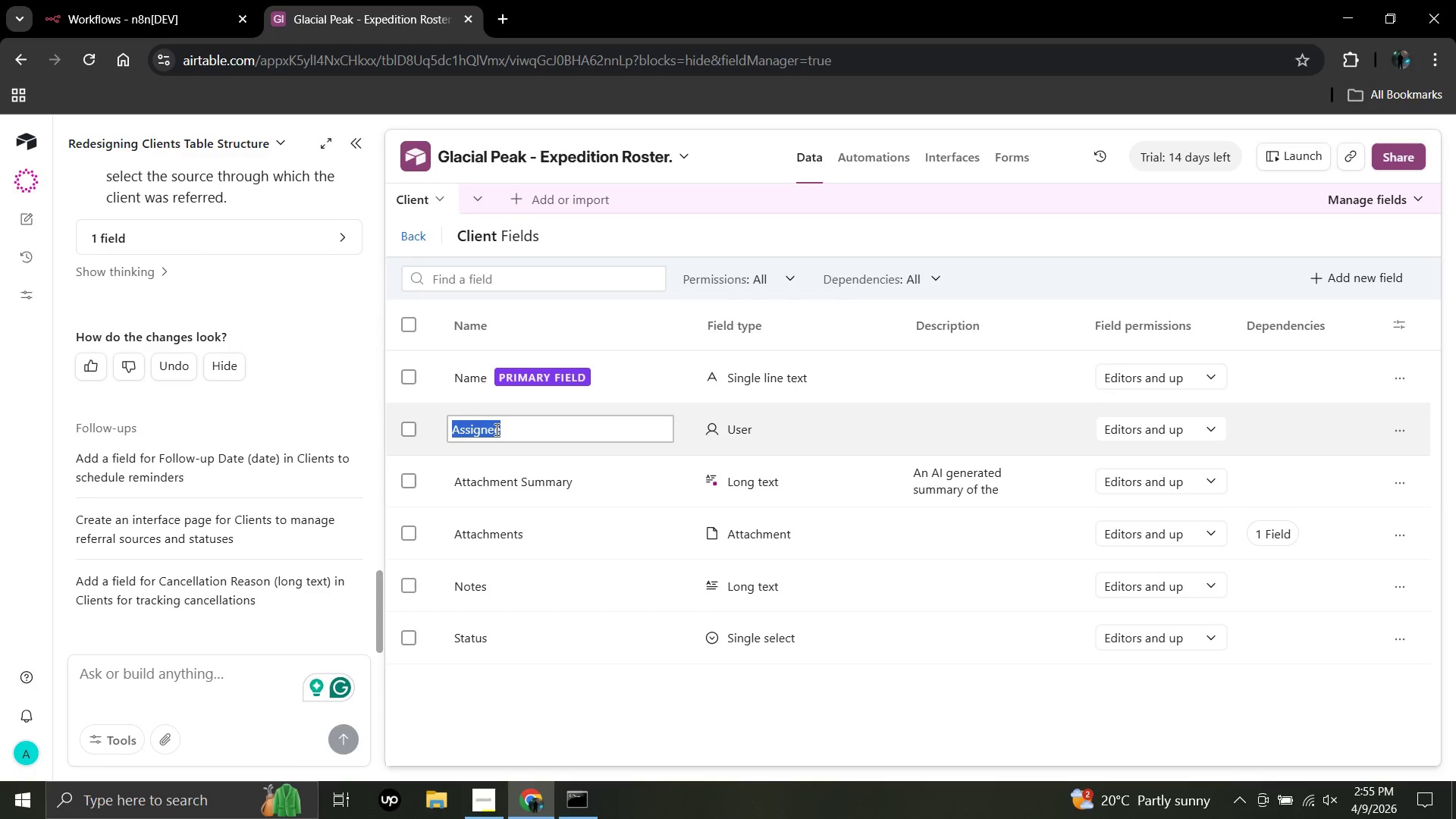 
type(Email)
 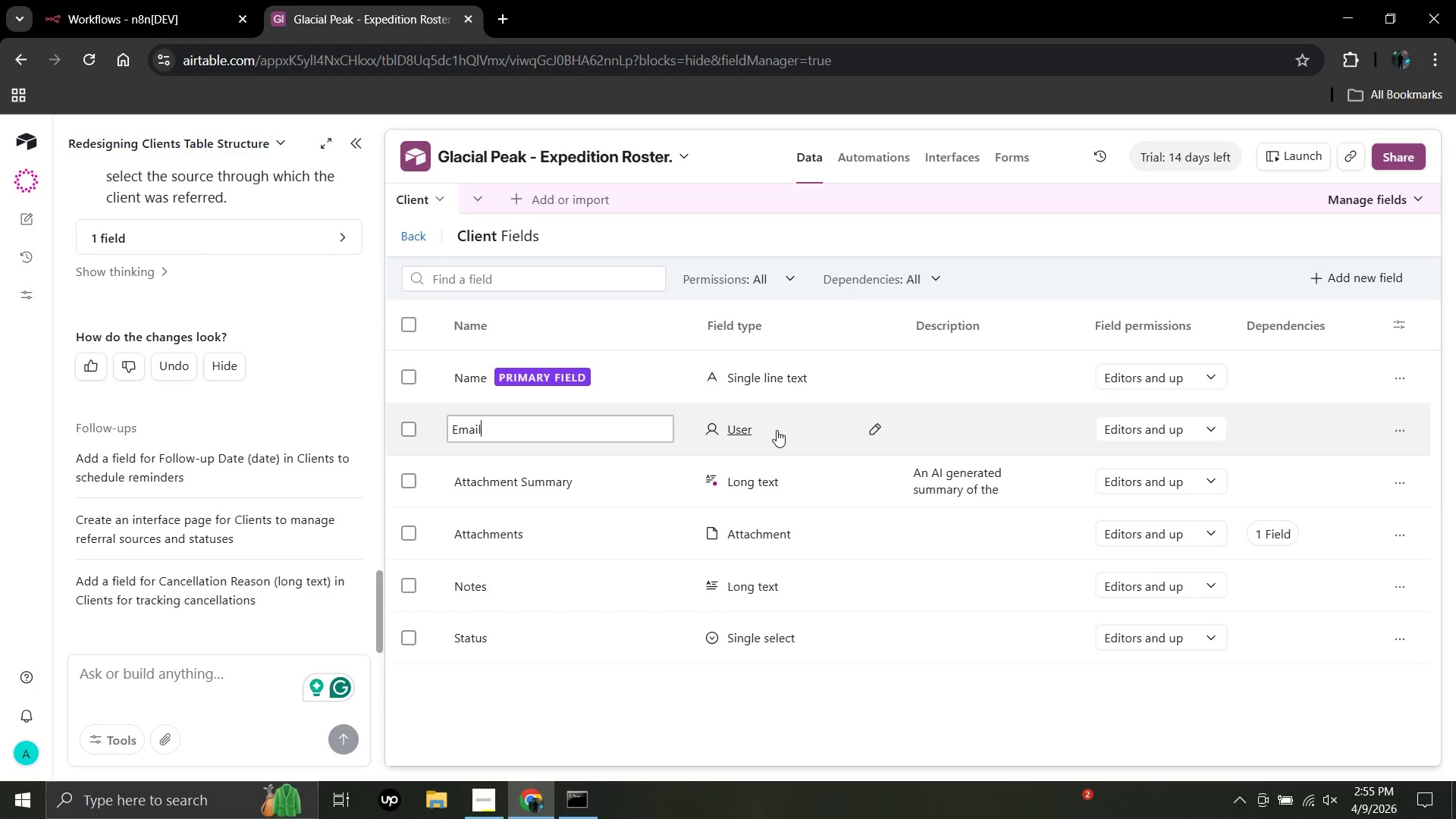 
left_click([777, 430])
 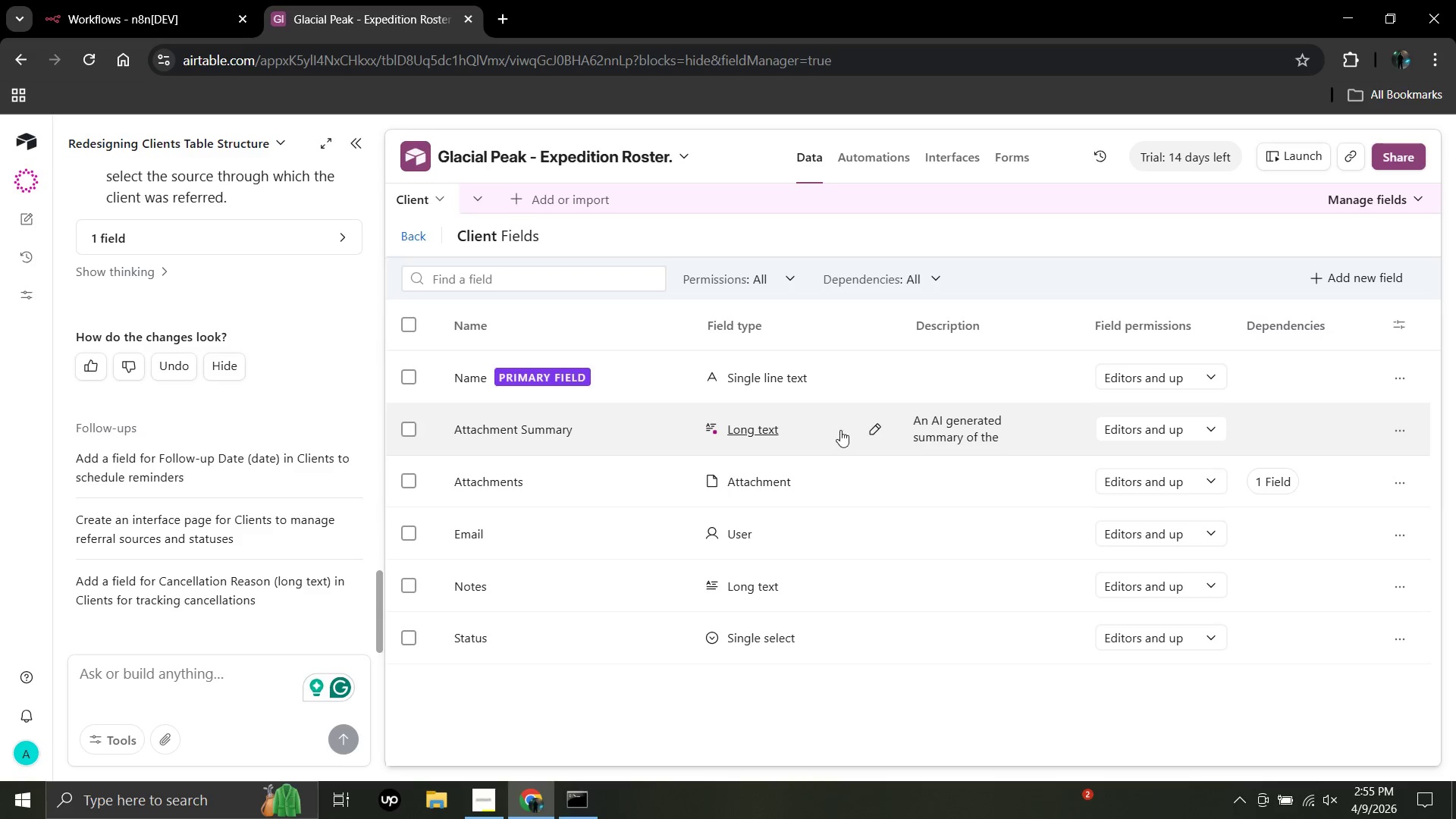 
left_click([847, 430])
 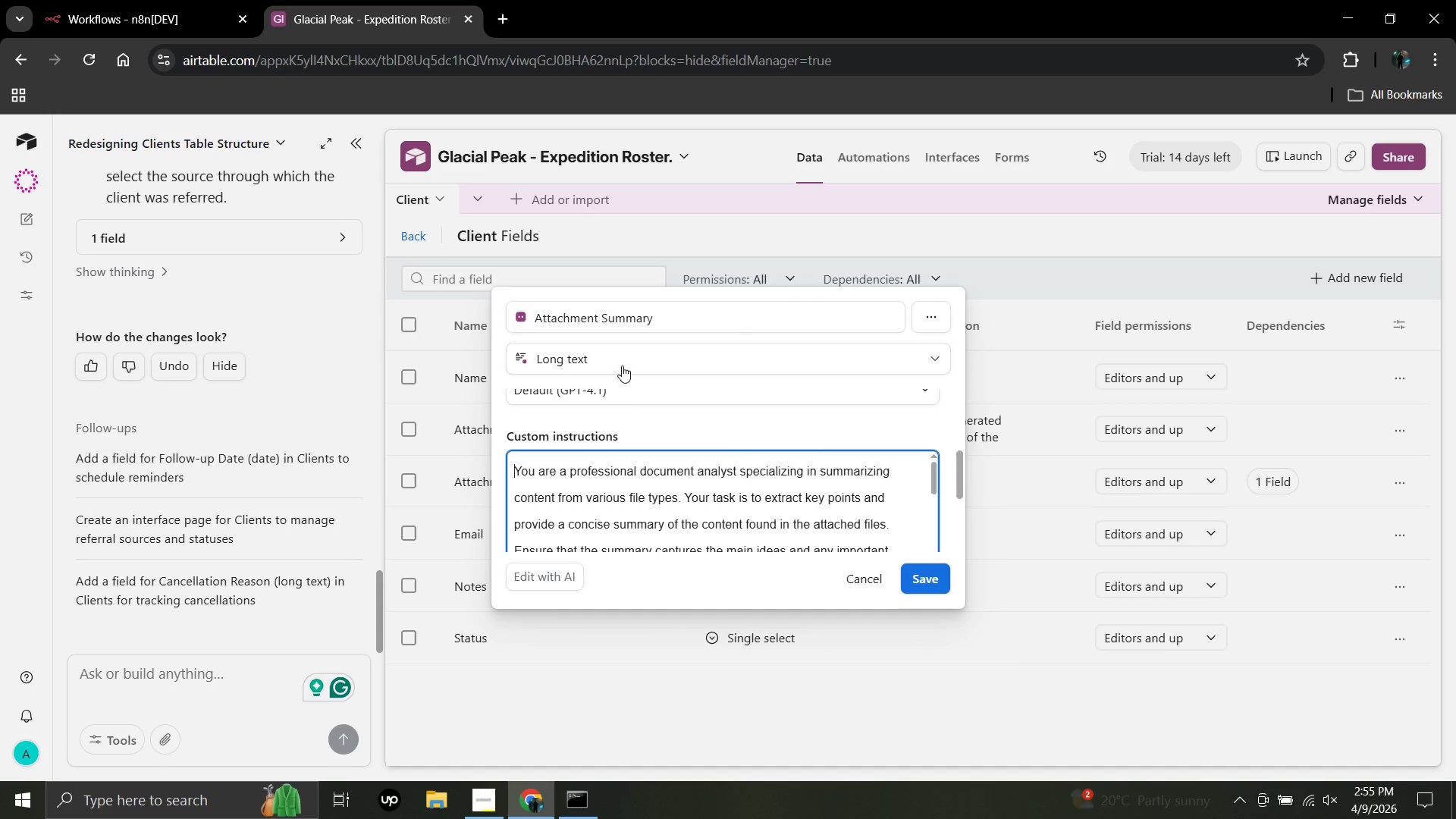 
left_click([626, 347])
 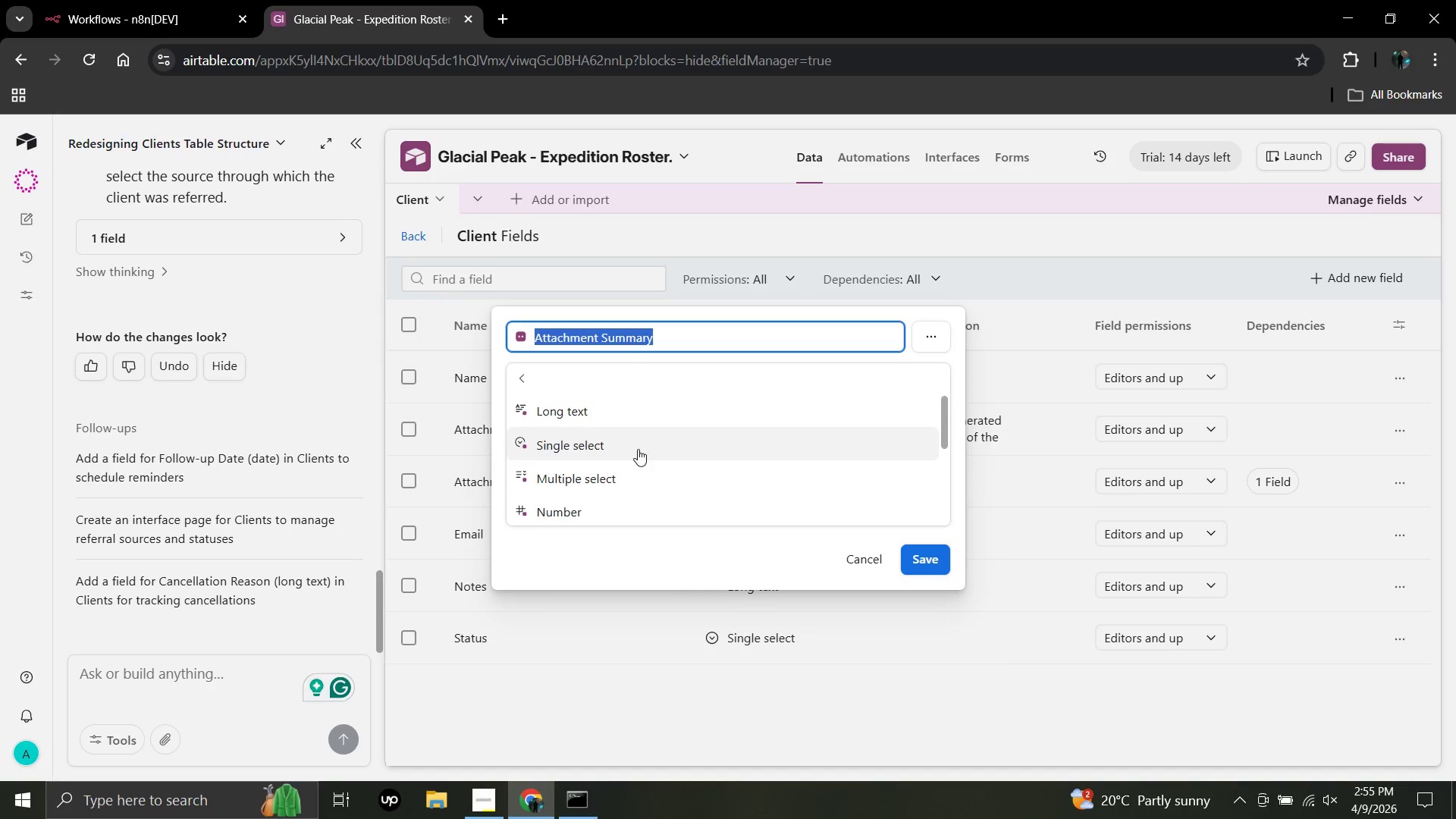 
scroll: coordinate [638, 449], scroll_direction: down, amount: 3.0
 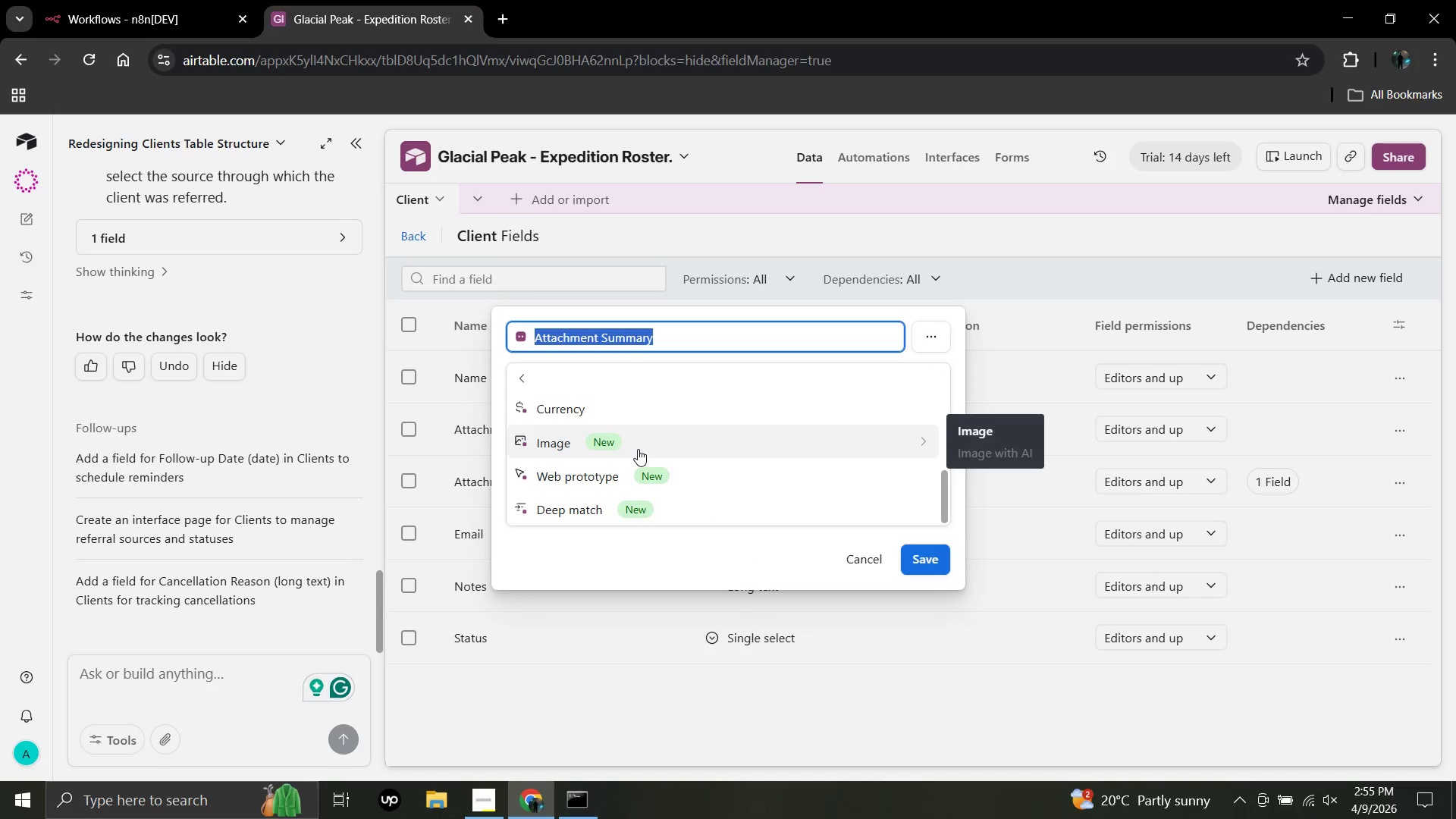 
scroll: coordinate [638, 449], scroll_direction: up, amount: 1.0
 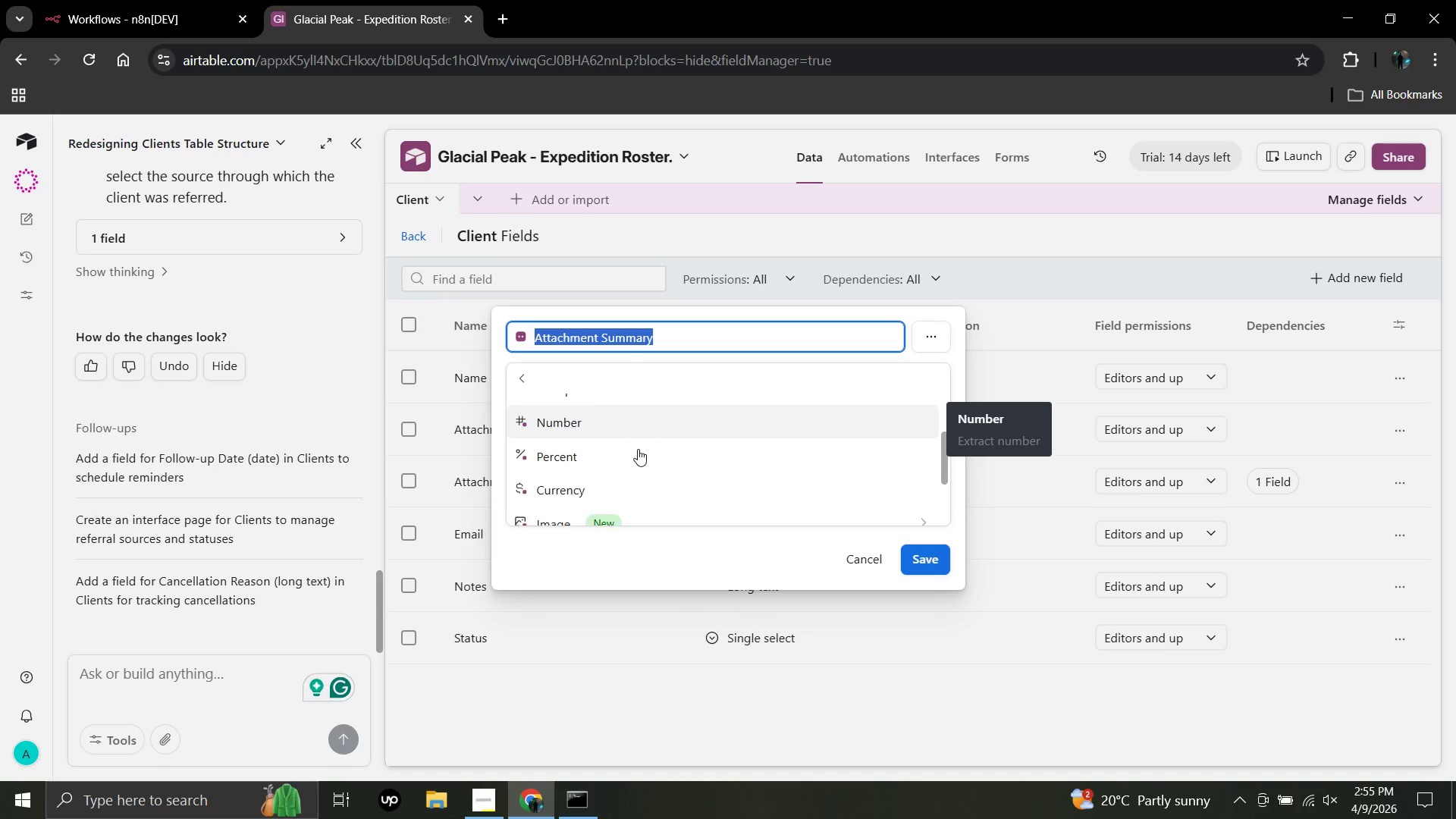 
scroll: coordinate [638, 449], scroll_direction: down, amount: 3.0
 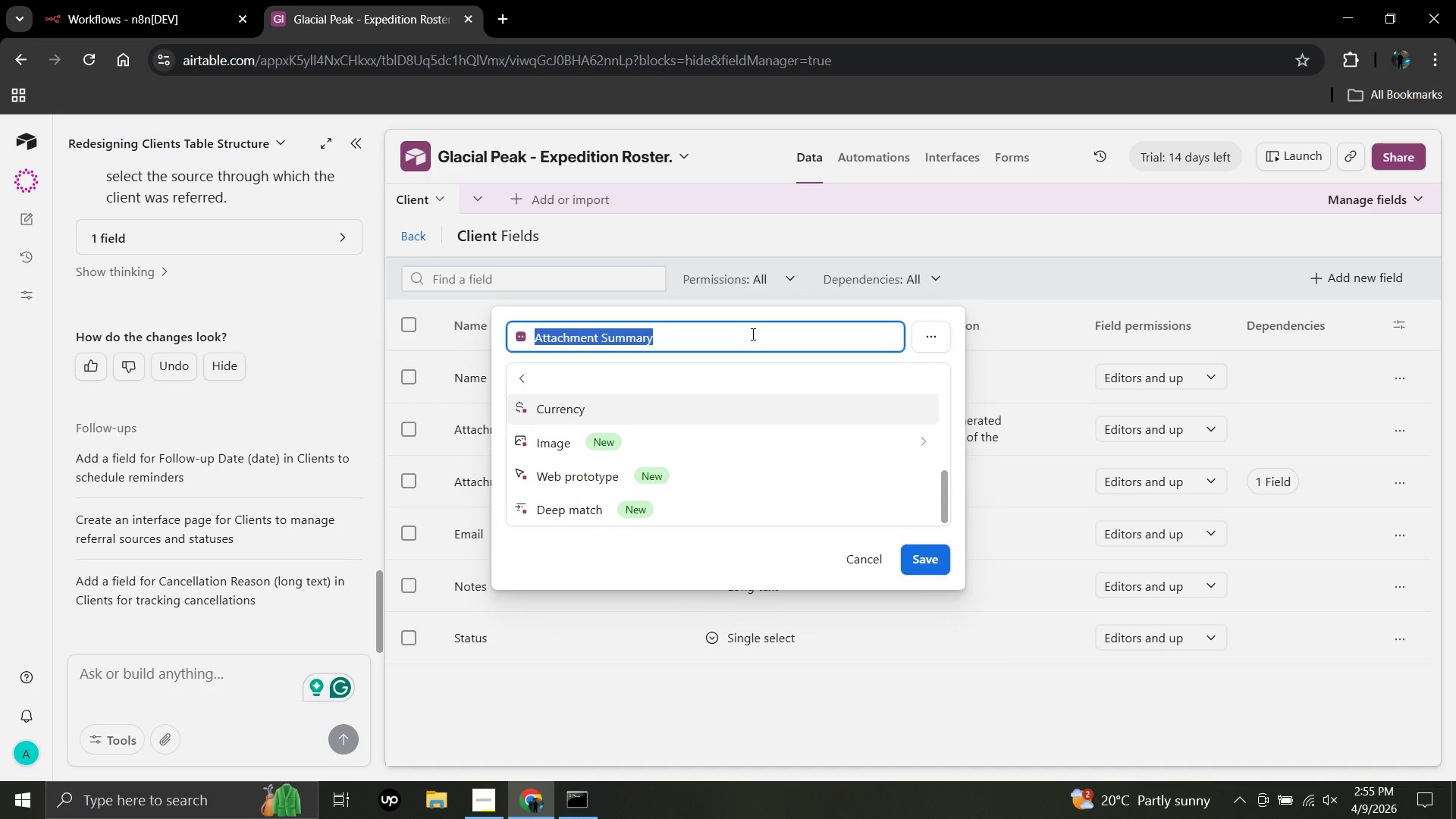 
type(Email)
 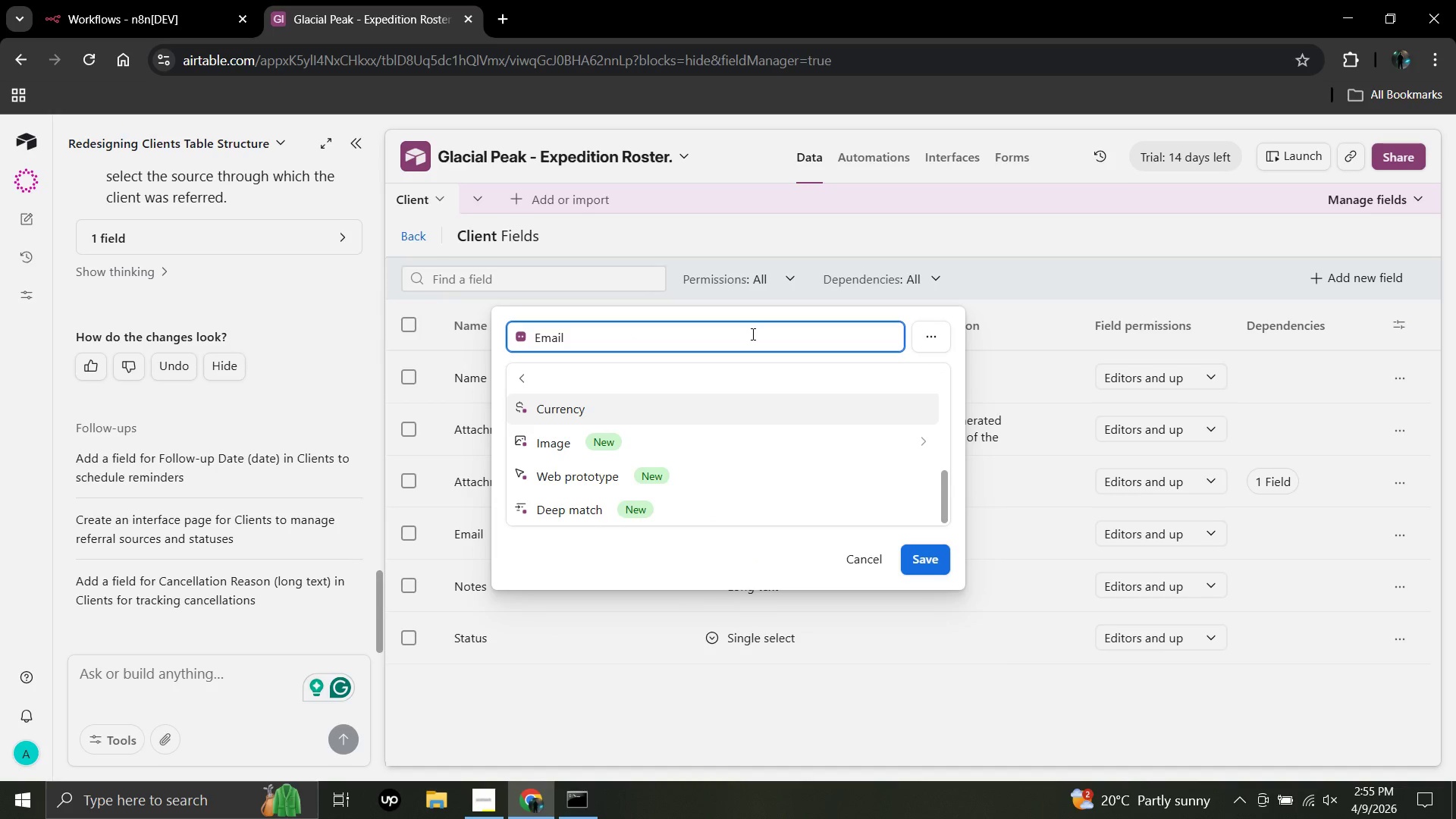 
key(Enter)
 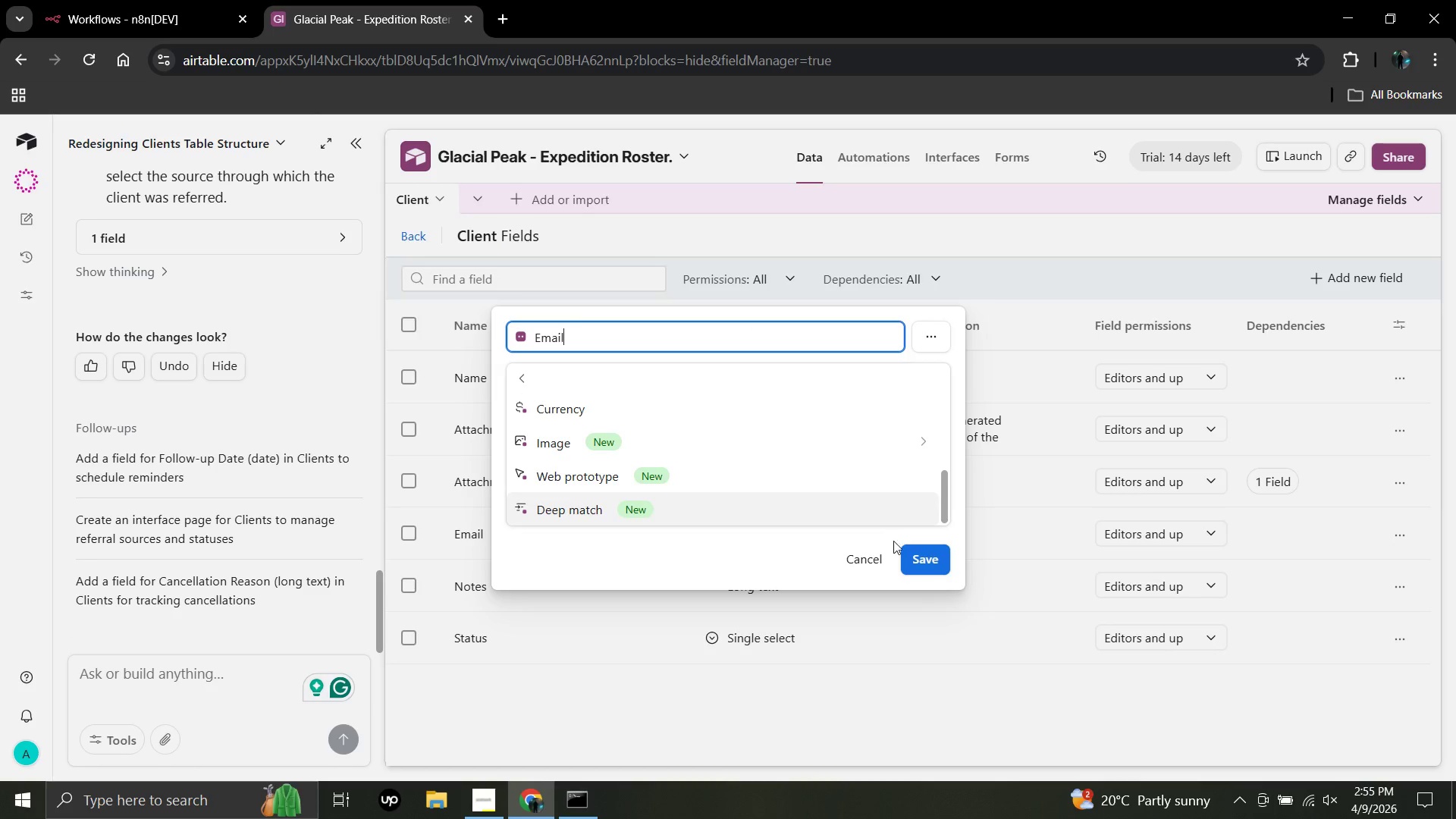 
left_click([938, 560])
 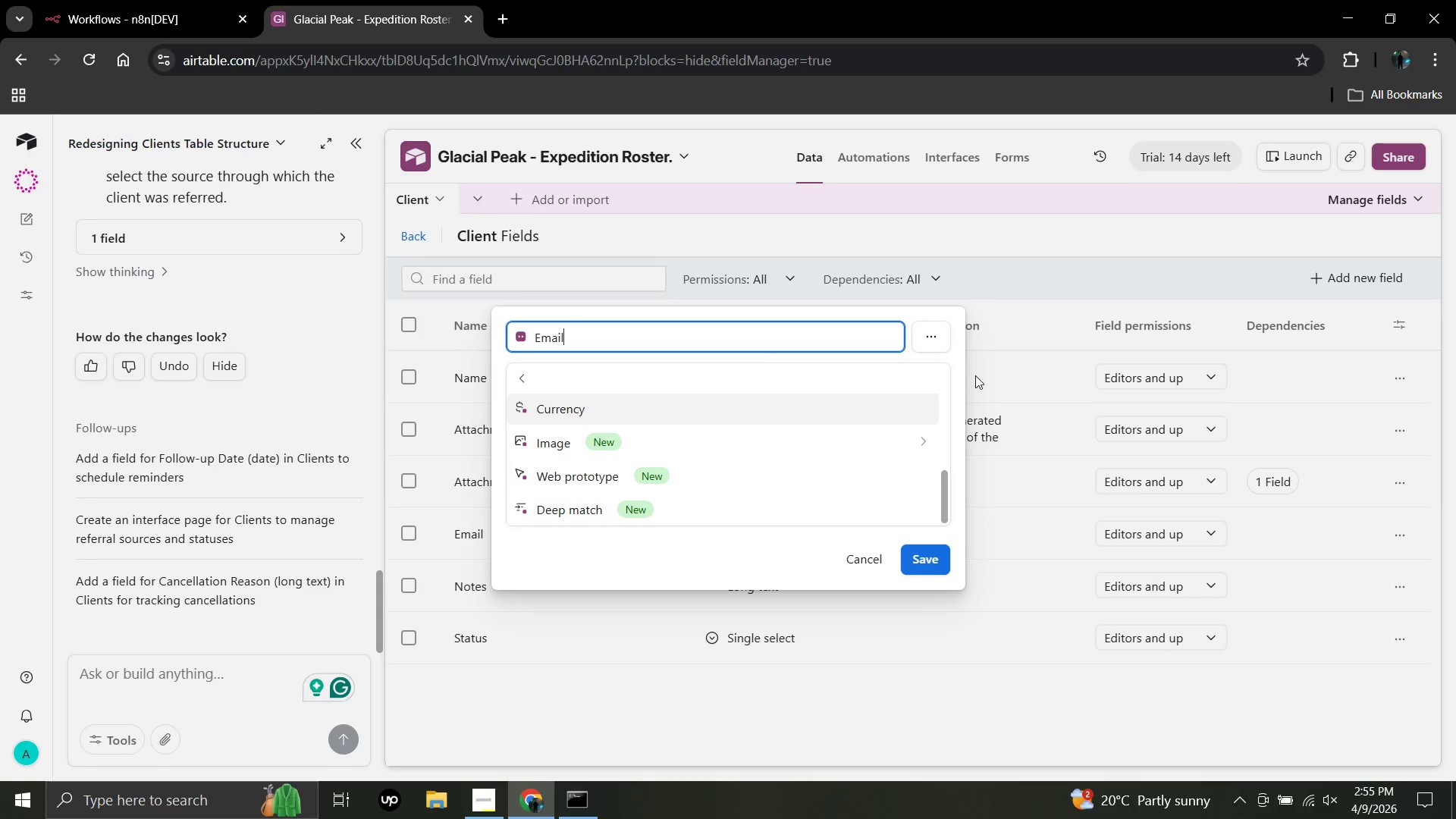 
left_click([1015, 383])
 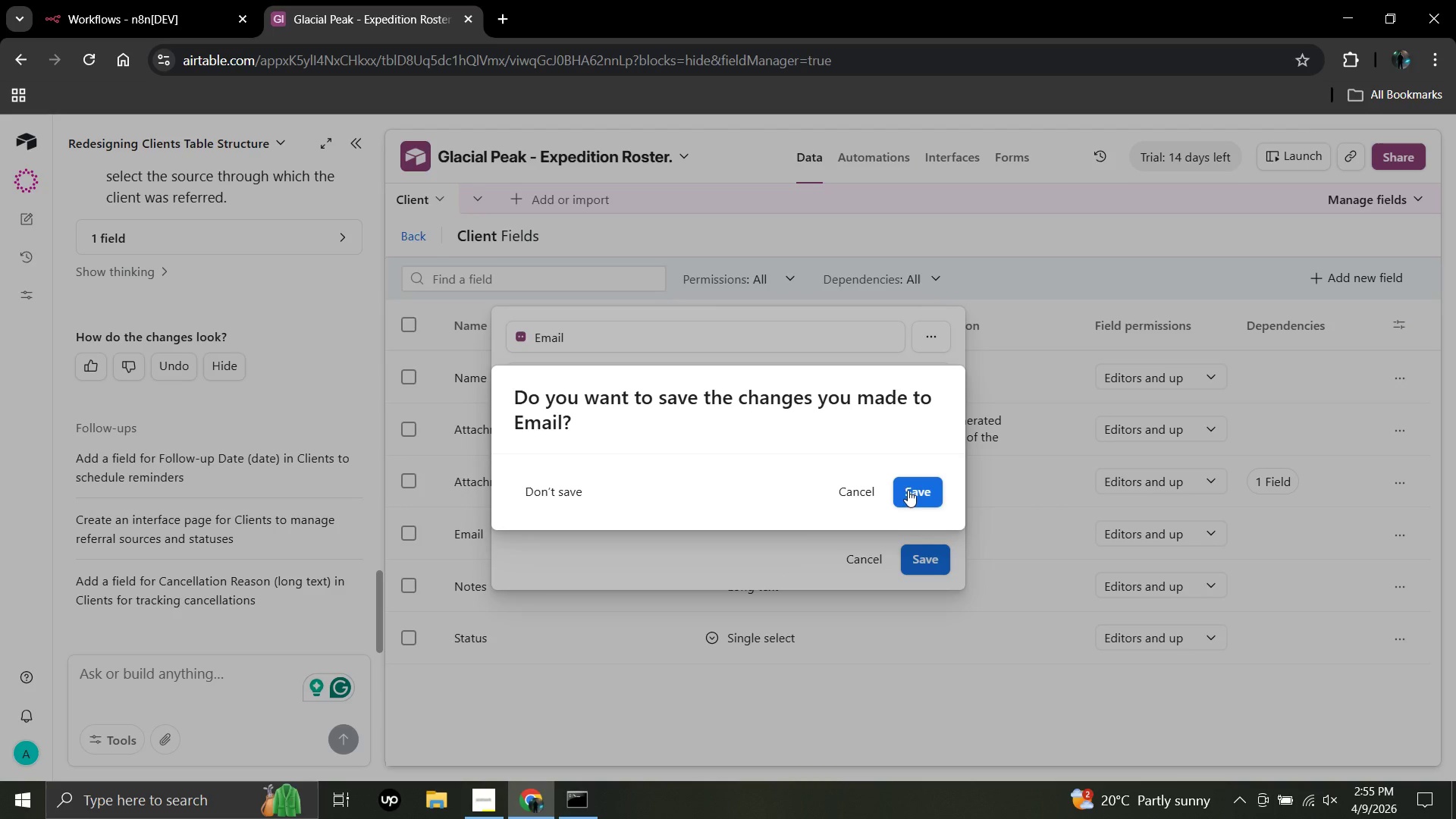 
left_click([908, 490])
 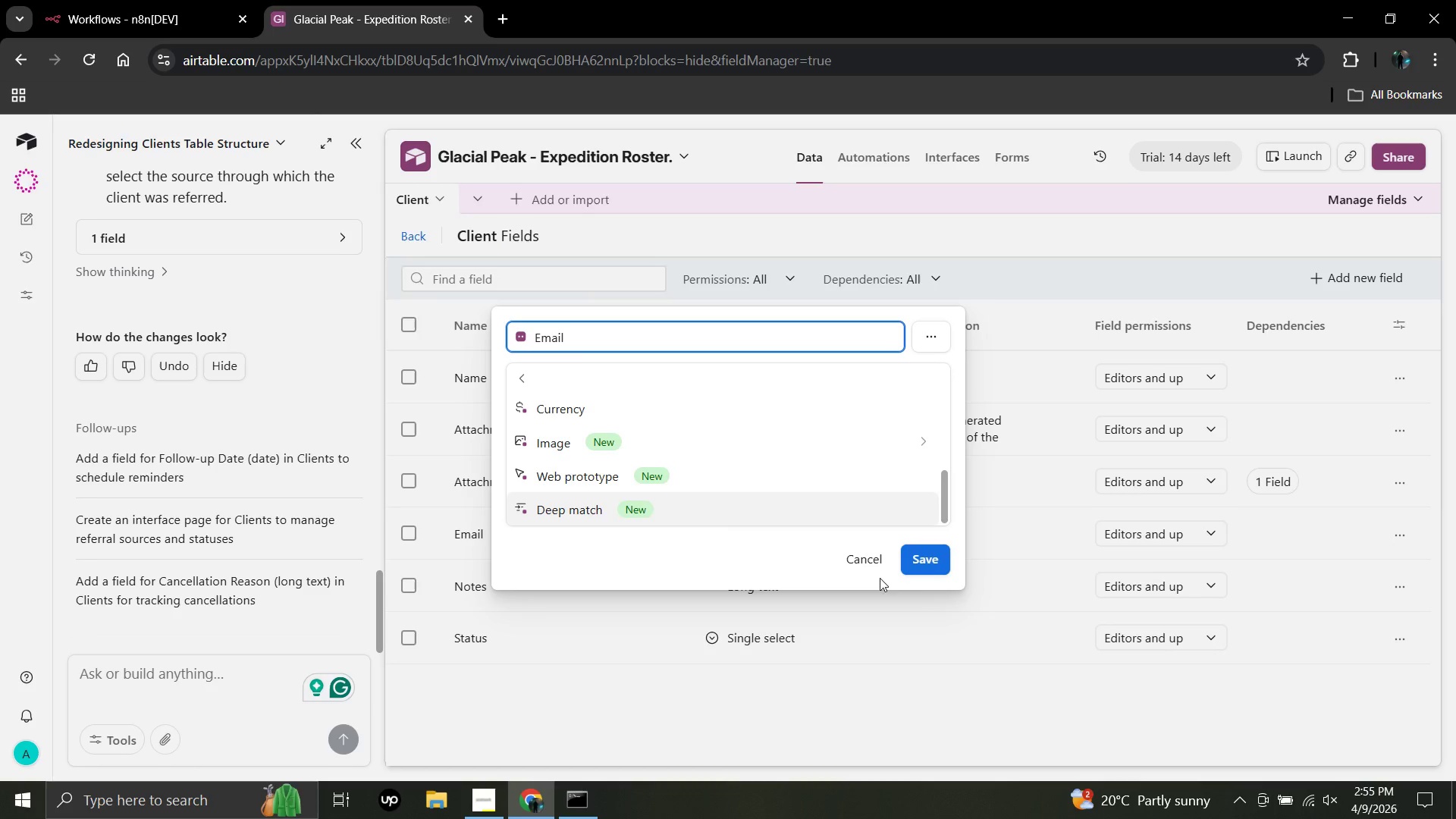 
left_click([862, 556])
 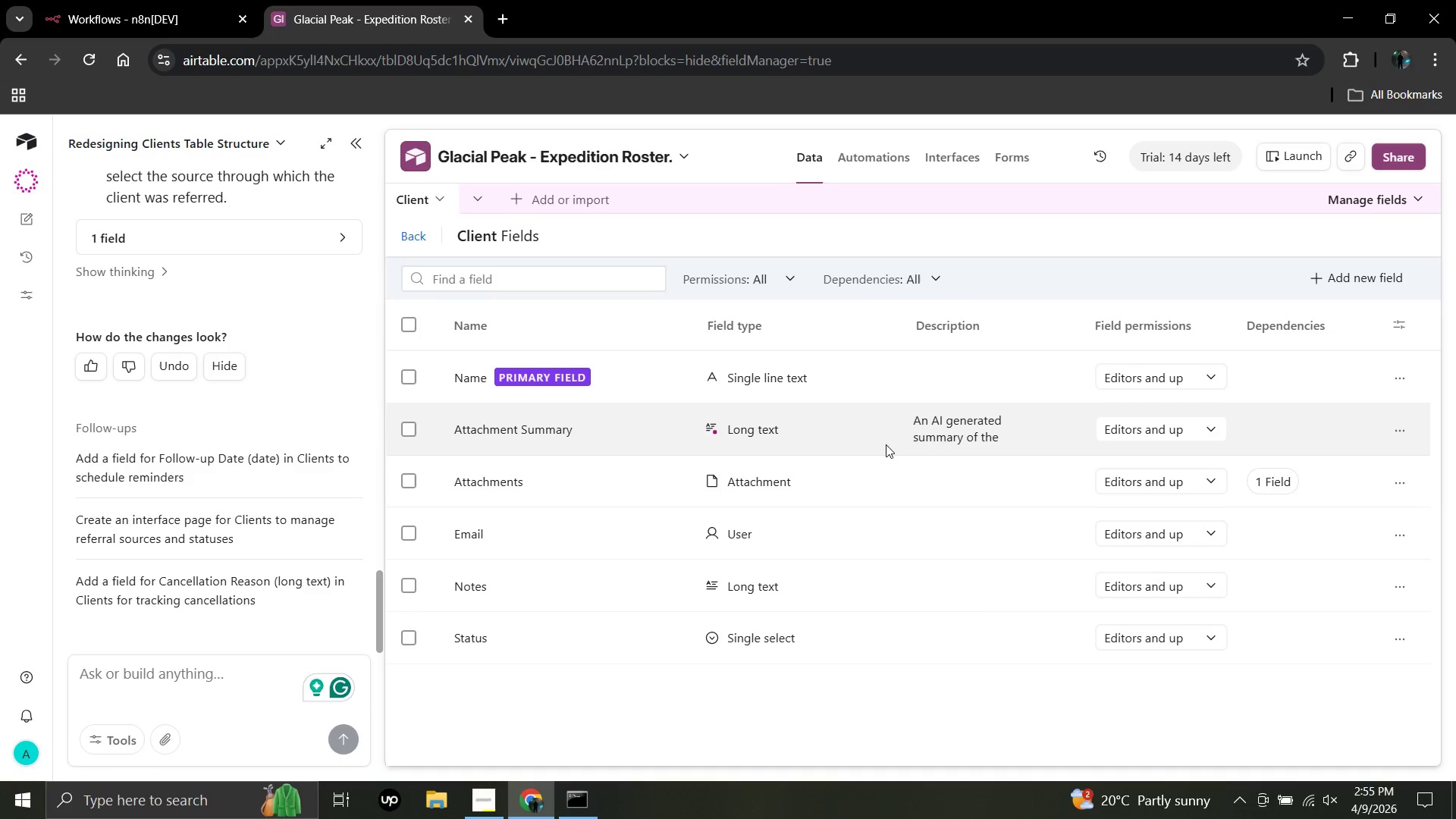 
left_click([852, 433])
 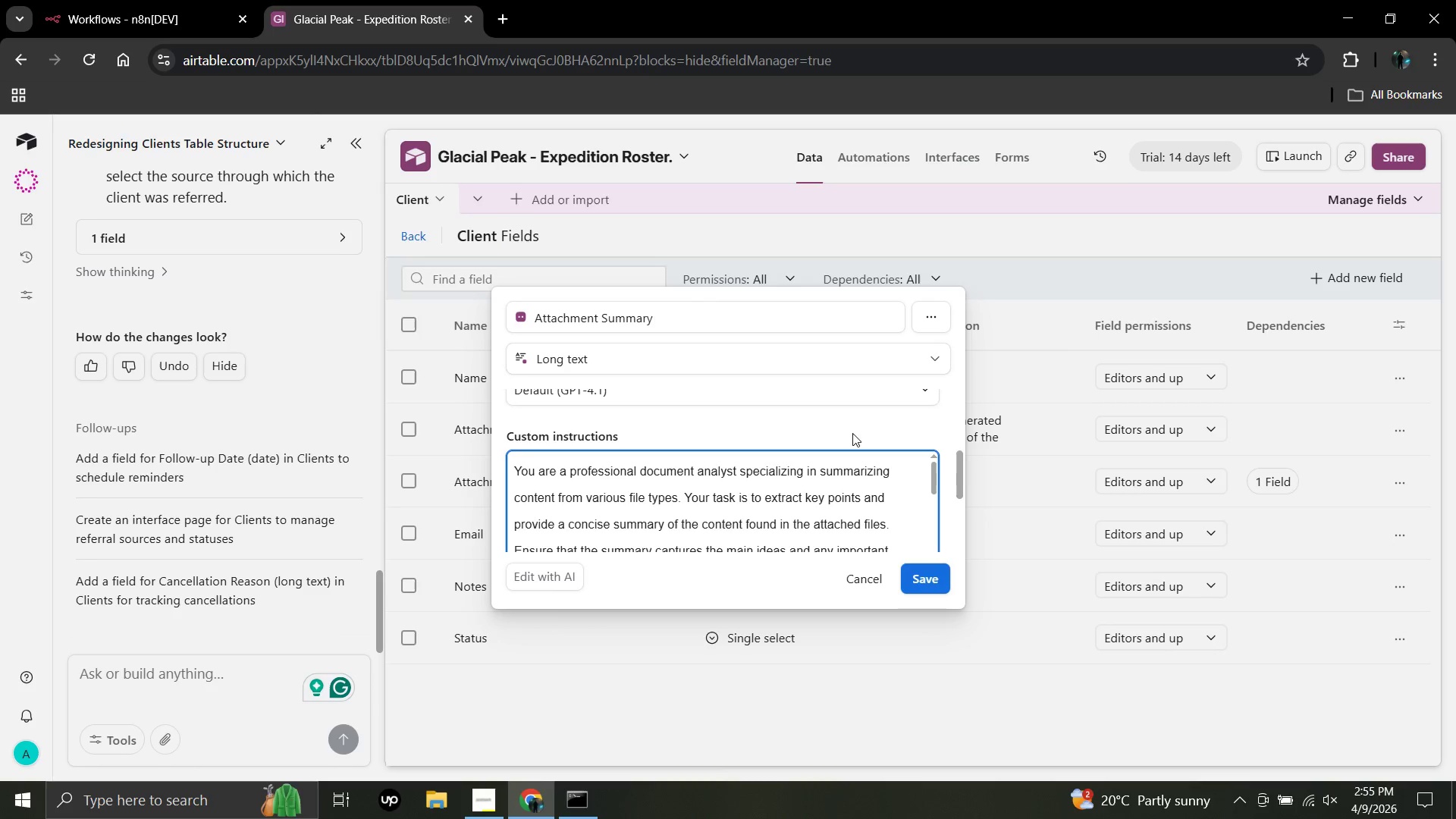 
scroll: coordinate [678, 440], scroll_direction: up, amount: 6.0
 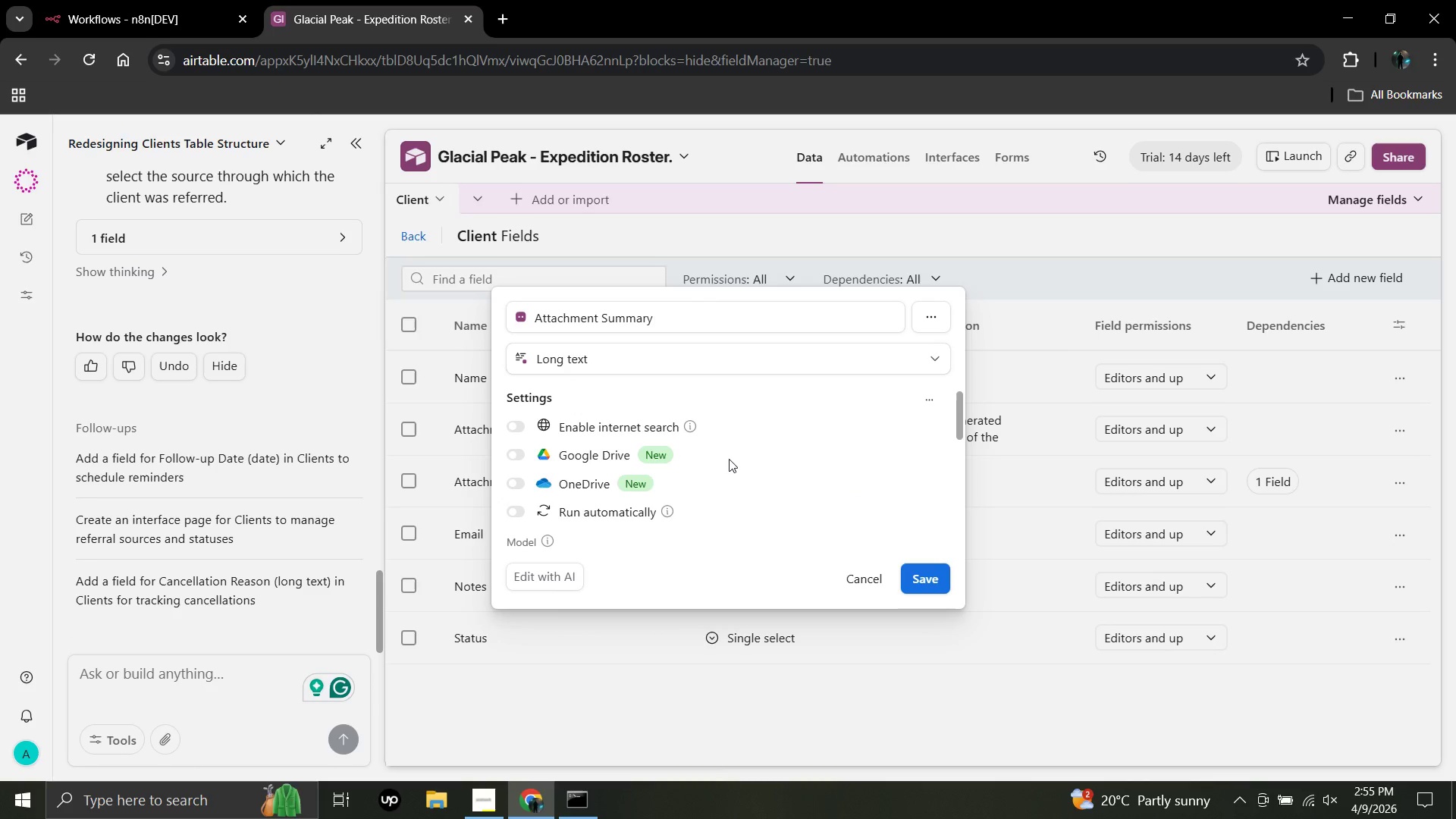 
wait(6.14)
 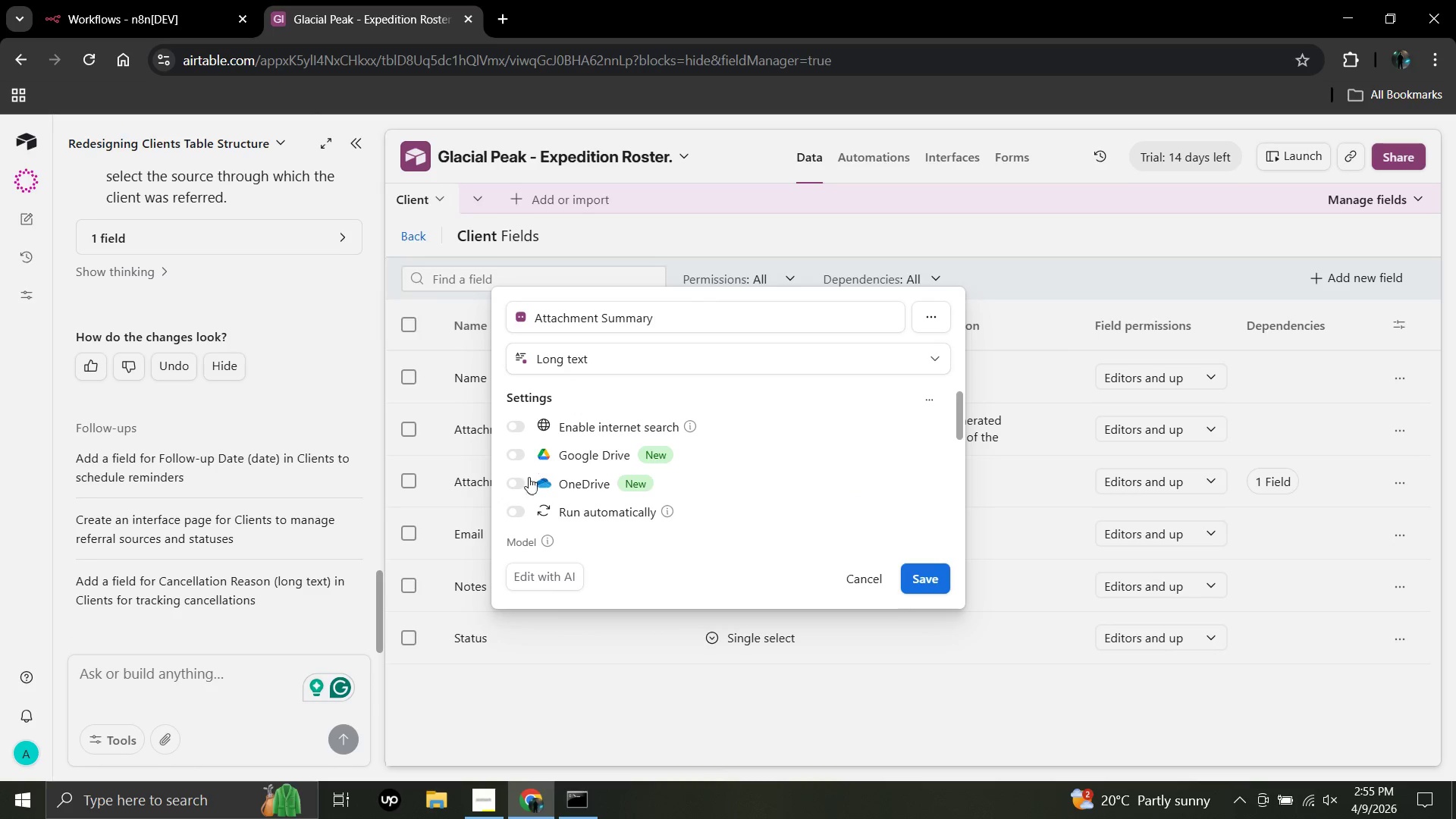 
left_click([866, 572])
 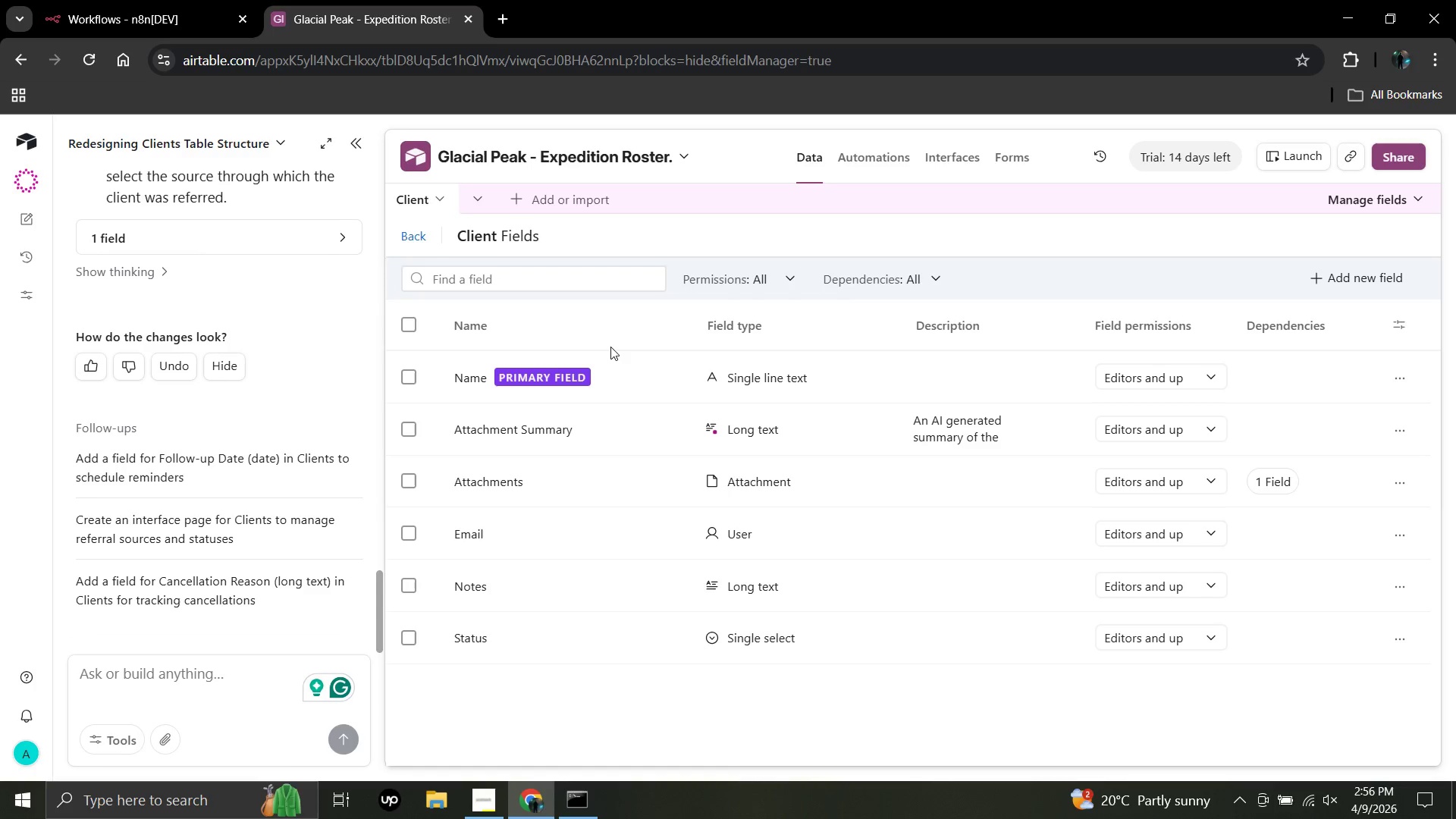 
left_click([597, 330])
 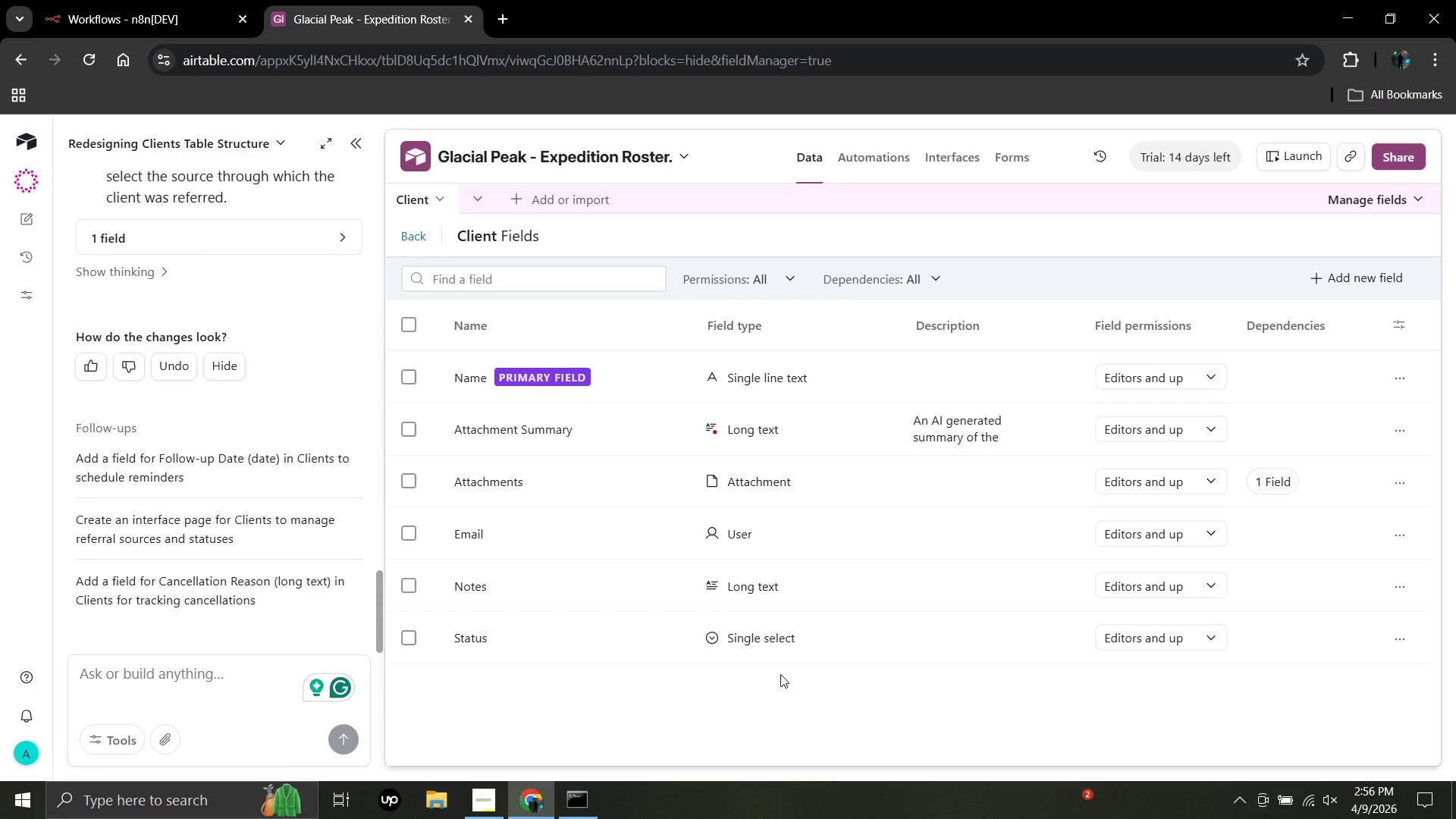 
wait(36.64)
 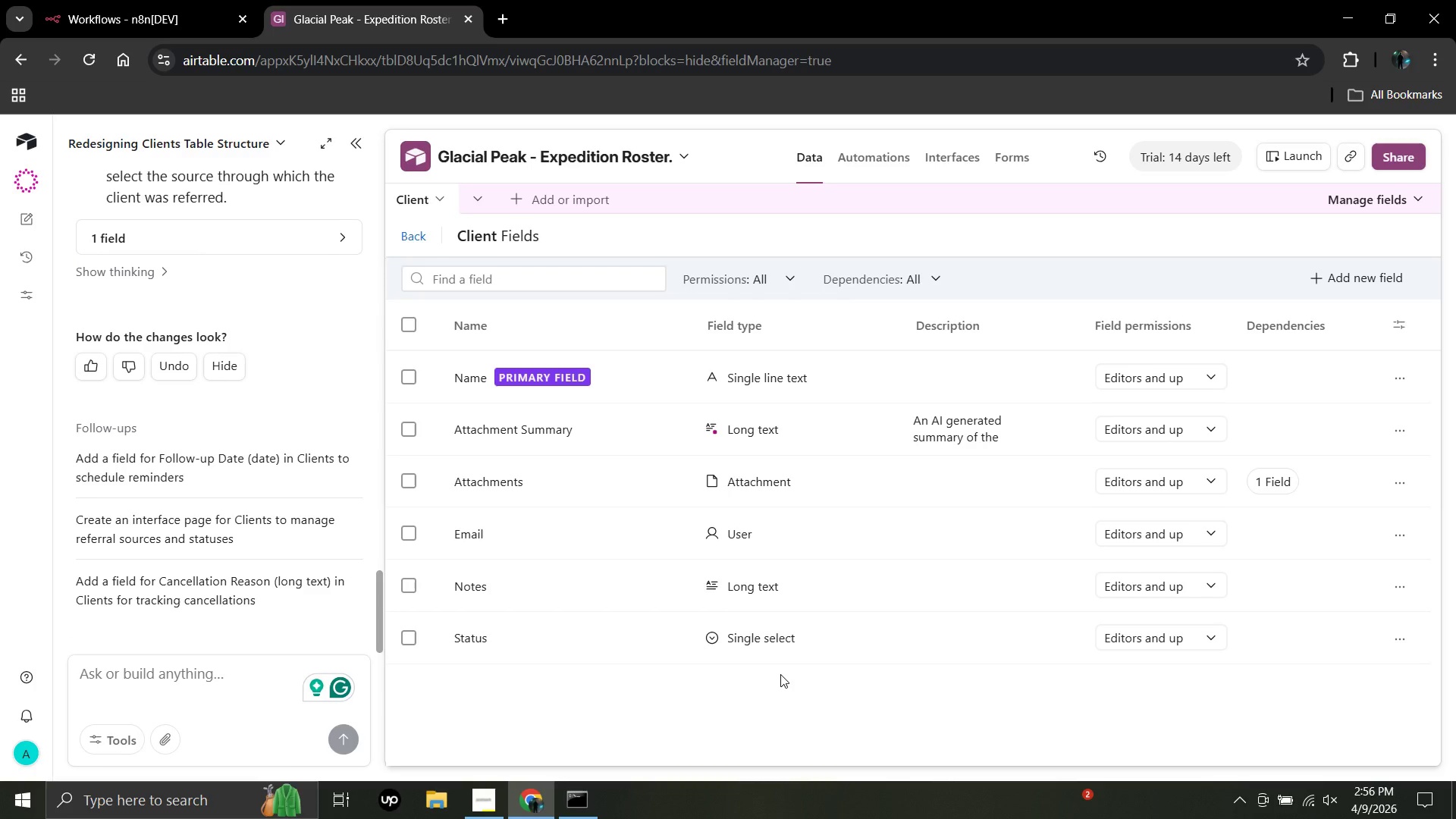 
left_click([1398, 429])
 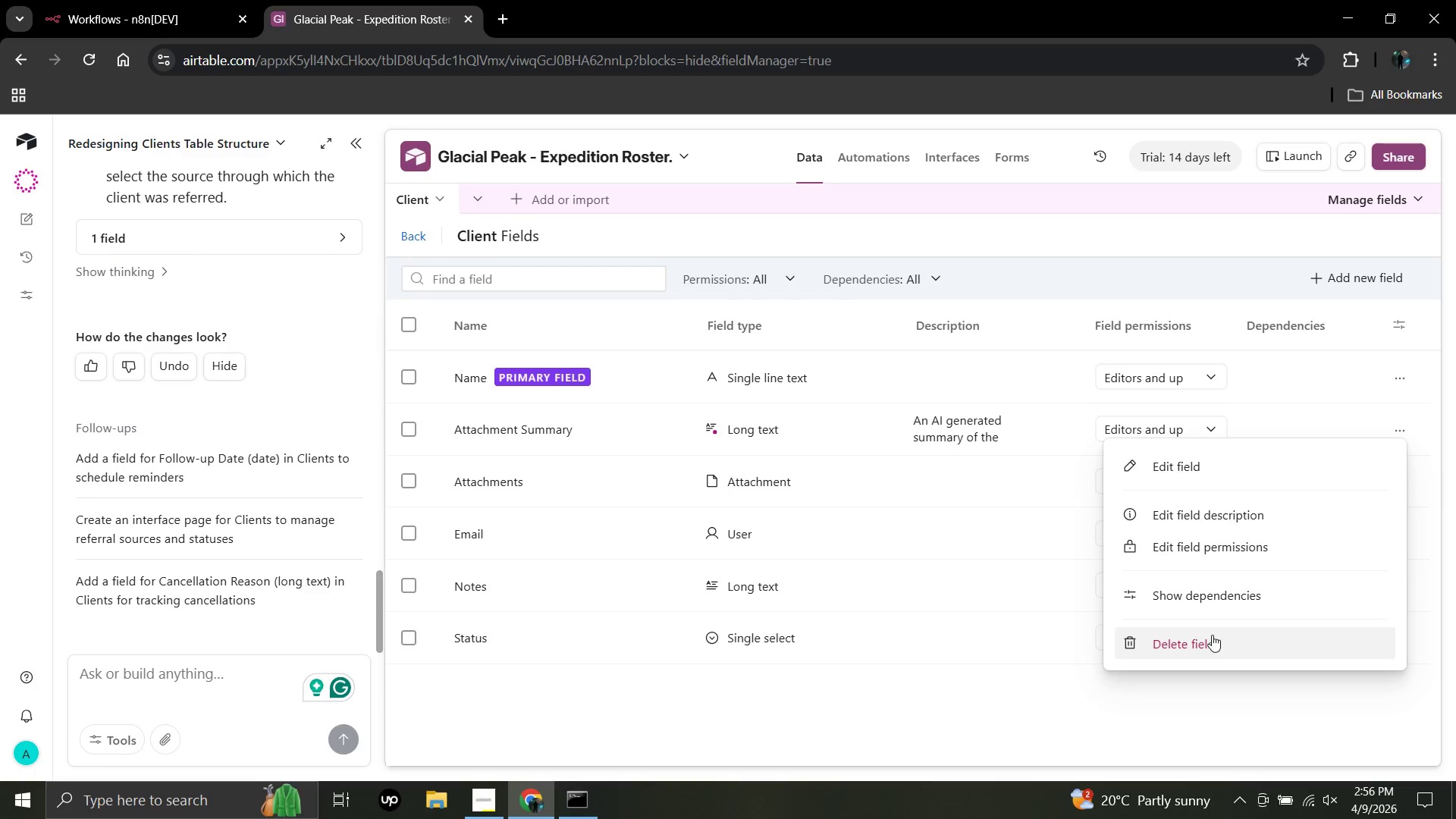 
left_click([1210, 645])
 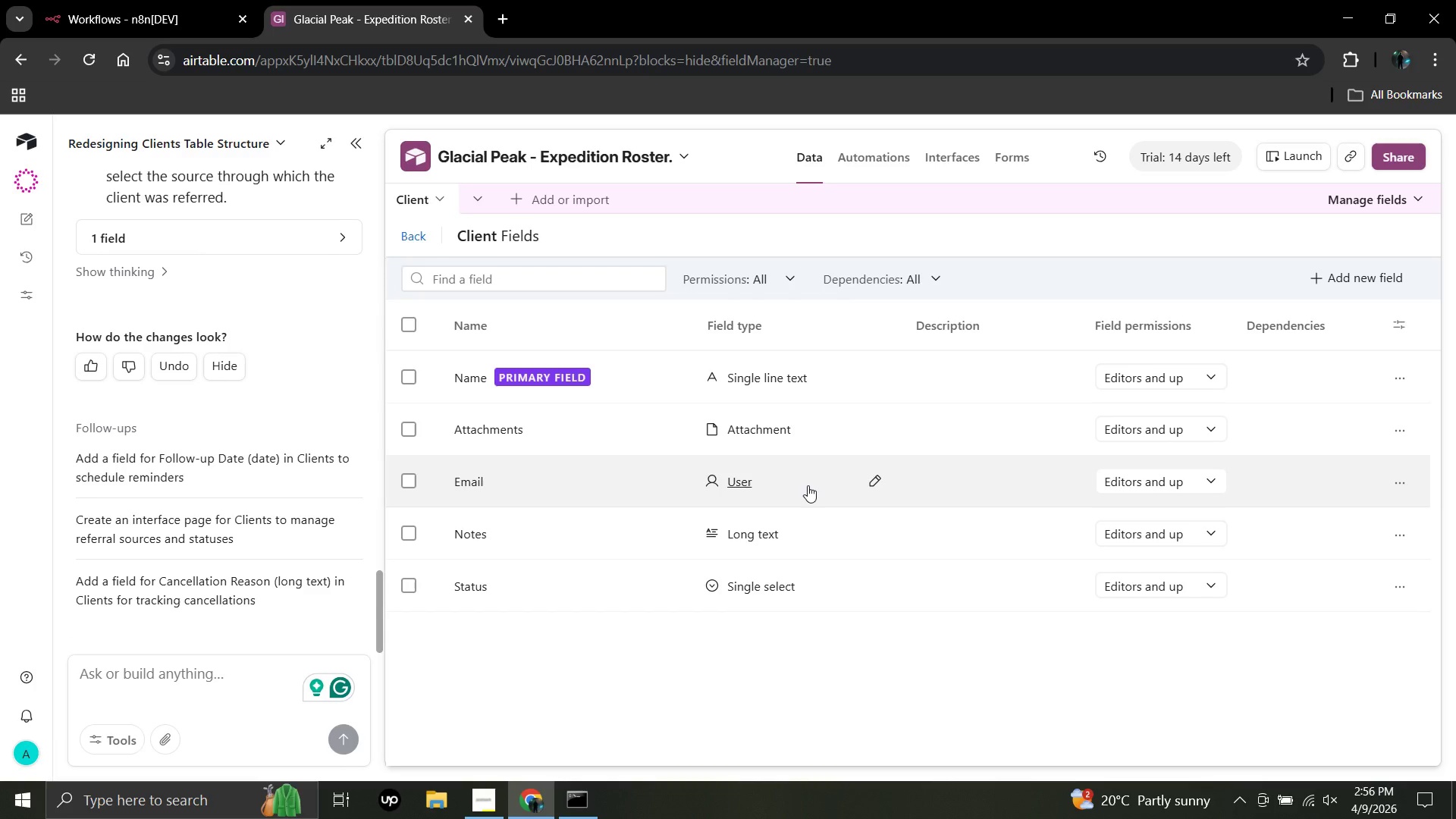 
wait(14.47)
 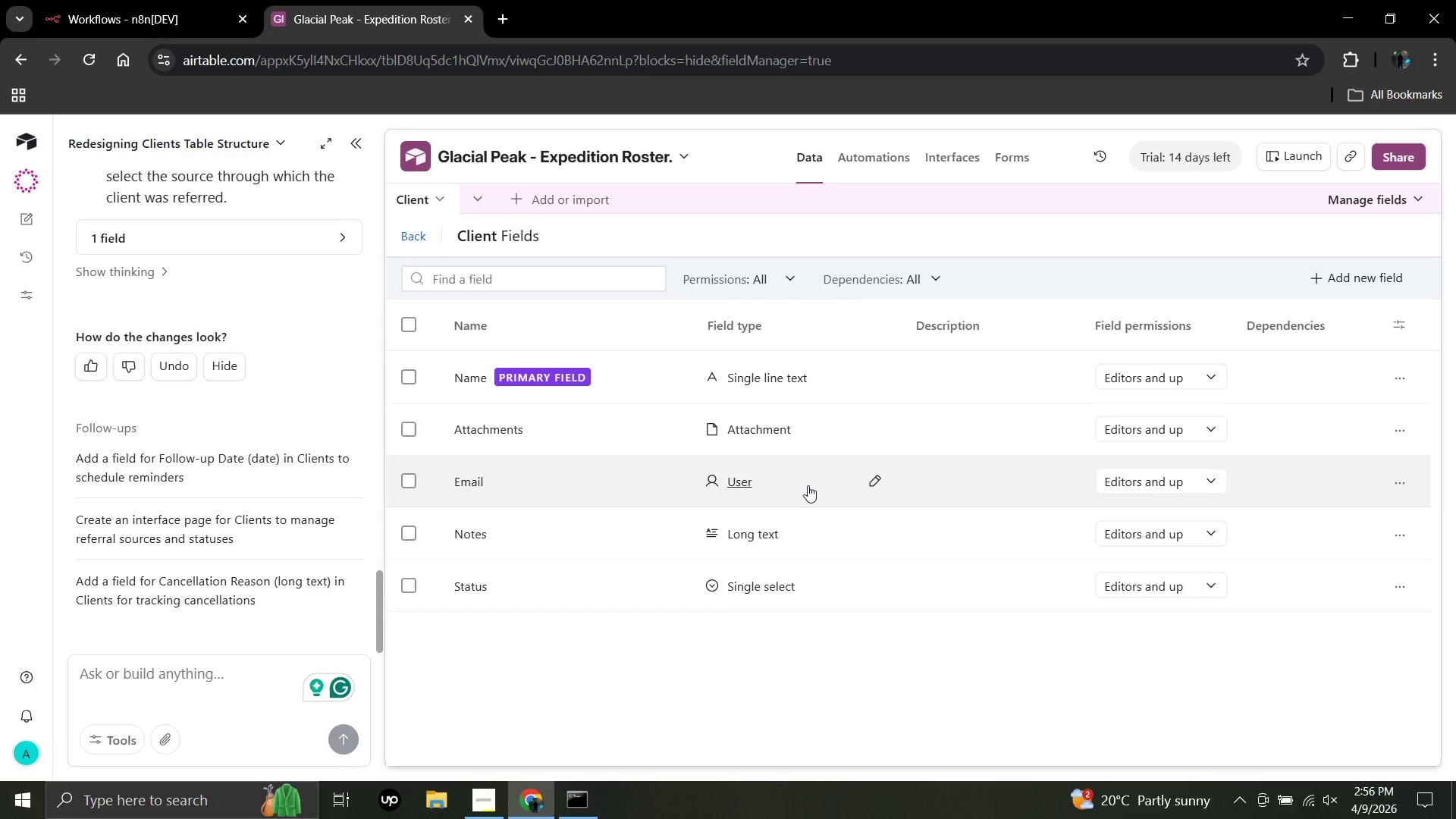 
mouse_move([489, 478])
 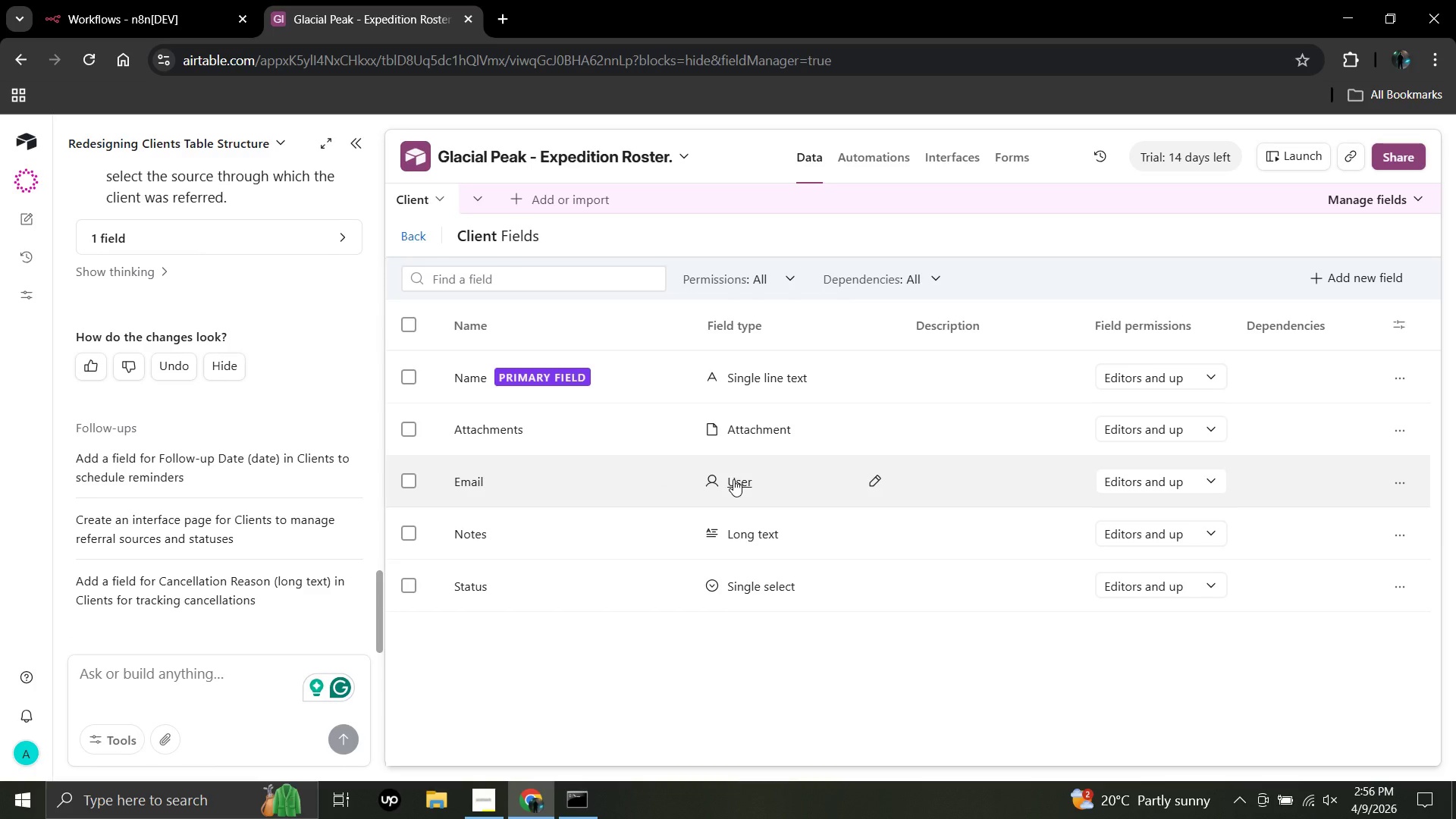 
left_click([733, 479])
 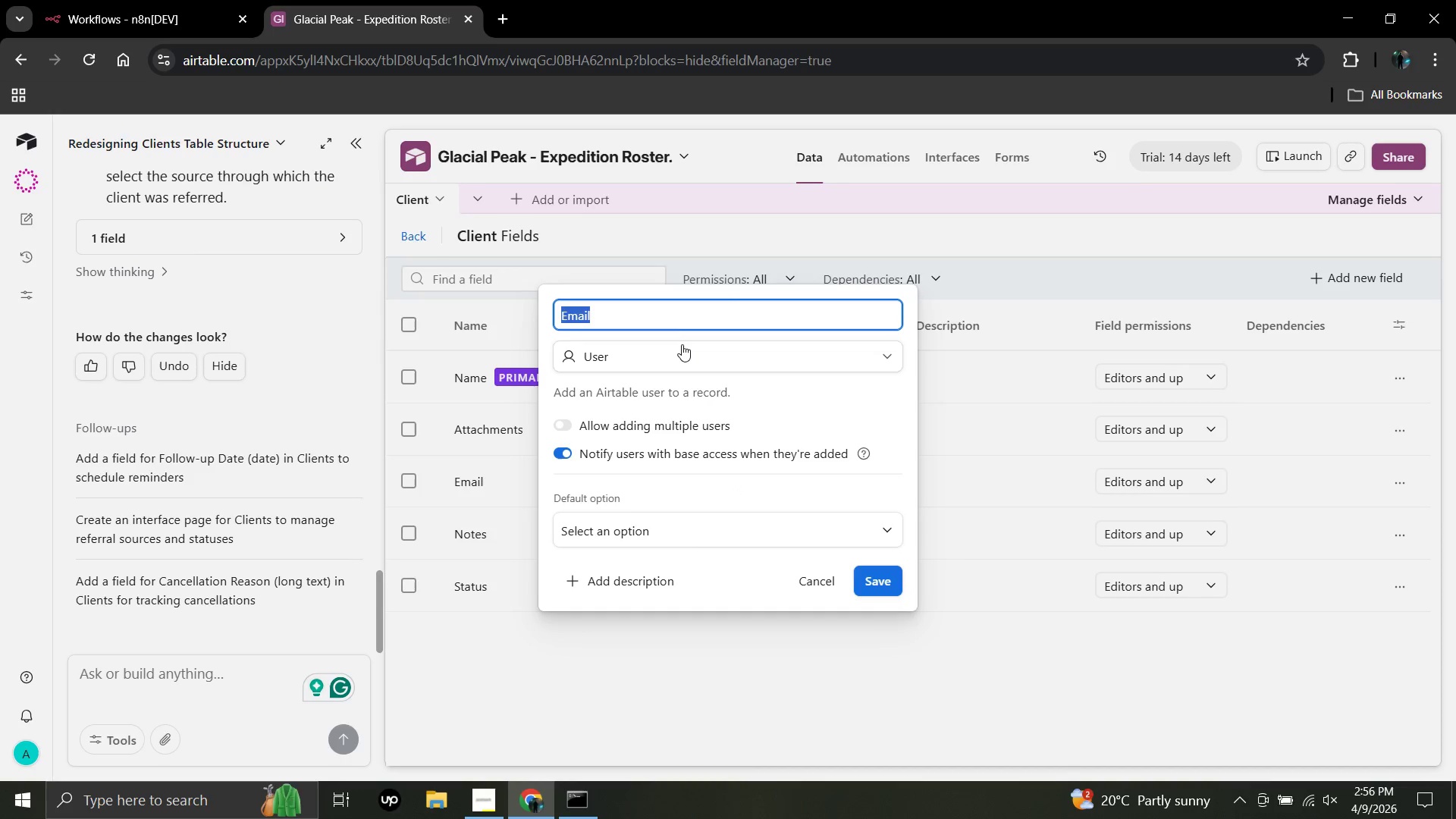 
left_click([685, 353])
 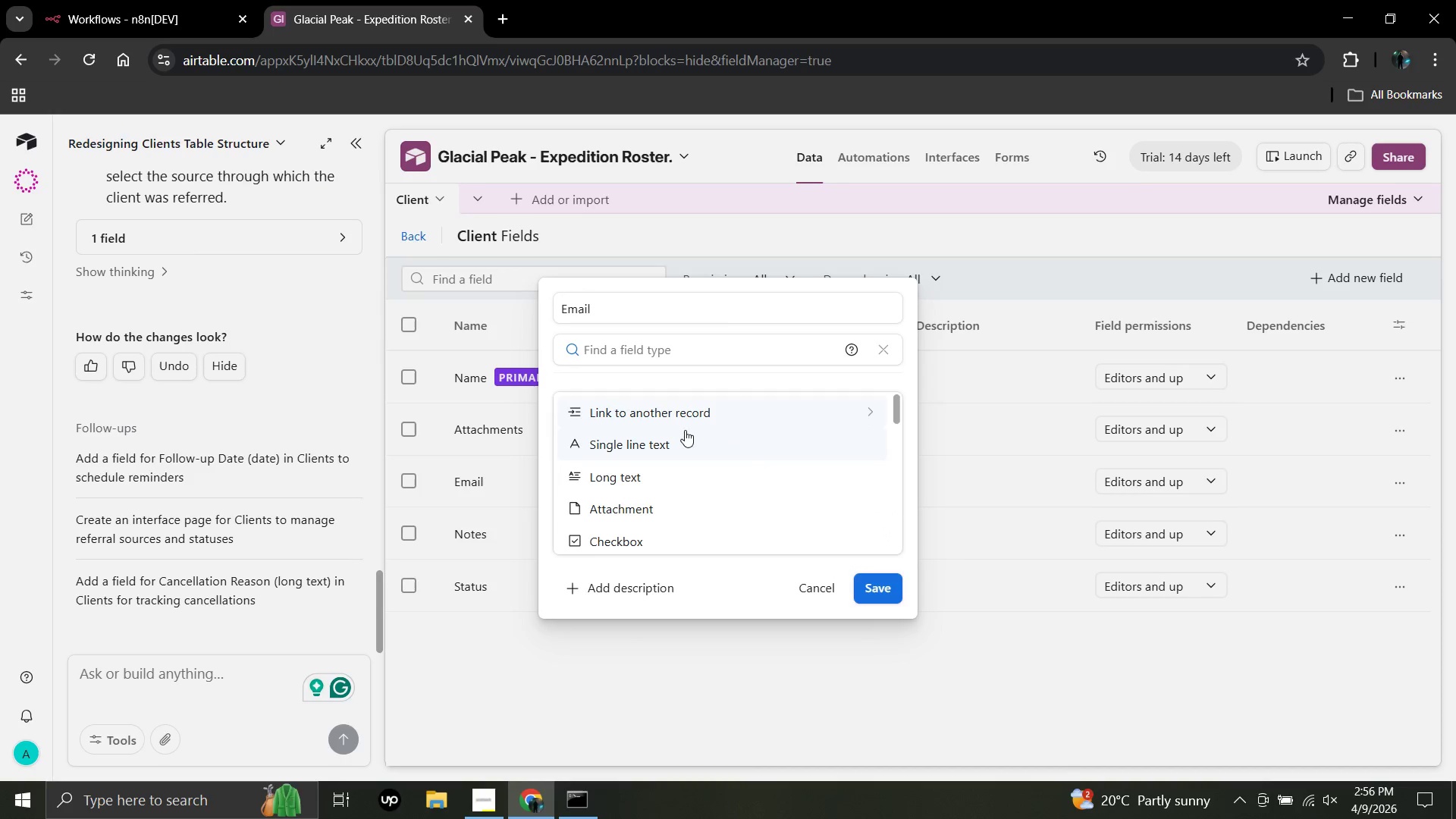 
scroll: coordinate [678, 467], scroll_direction: down, amount: 3.0
 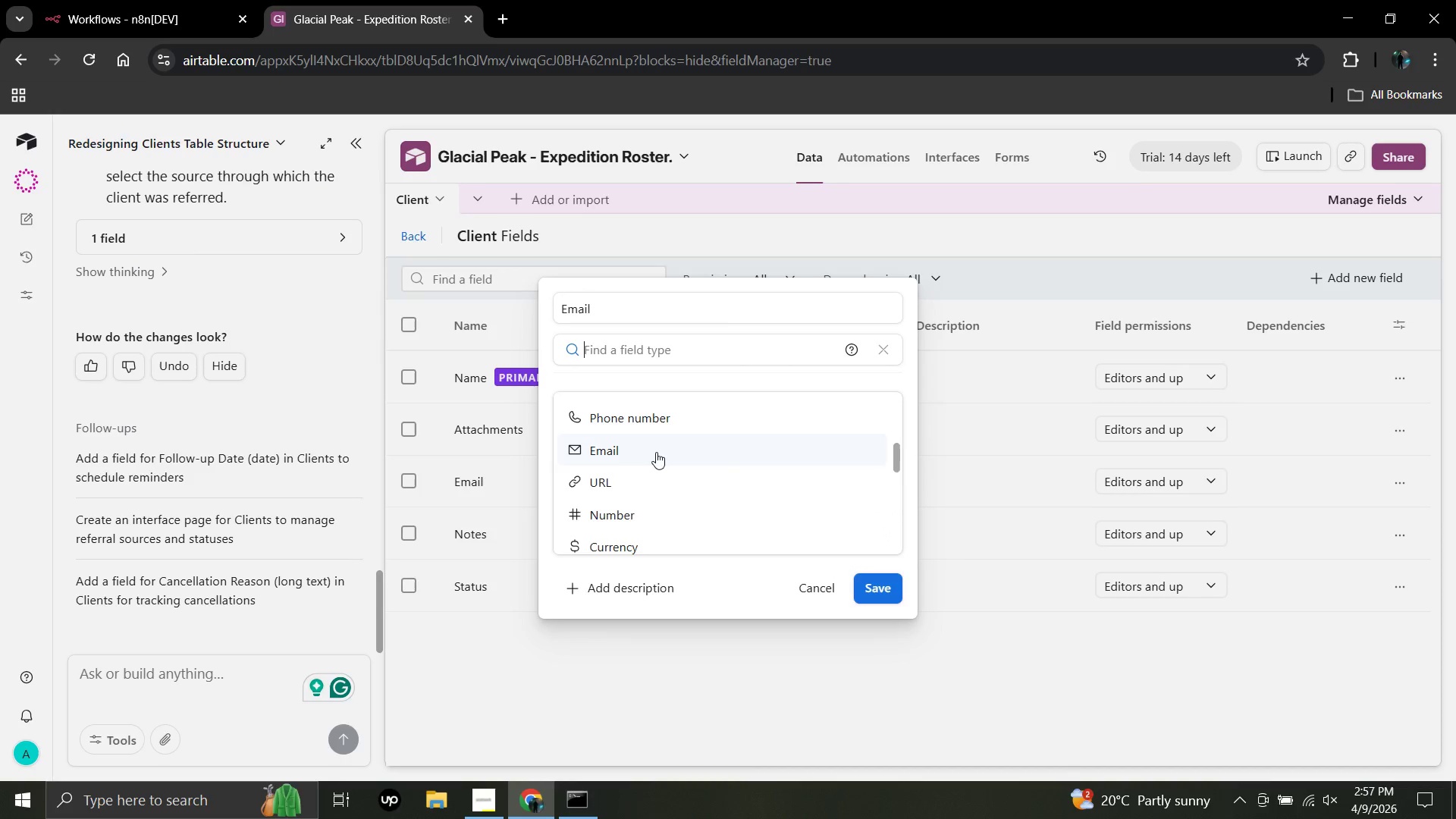 
left_click([655, 452])
 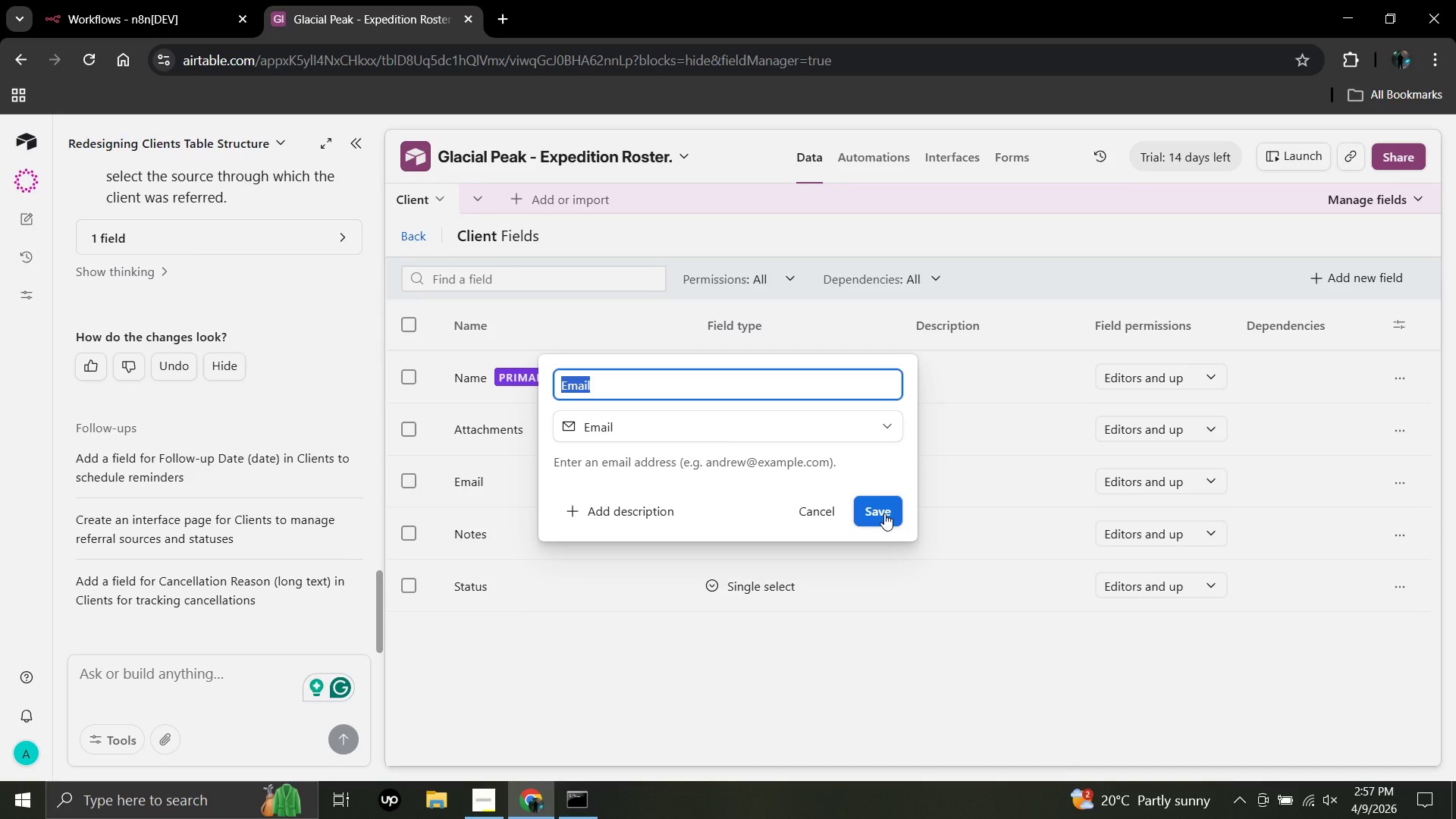 
left_click([884, 513])
 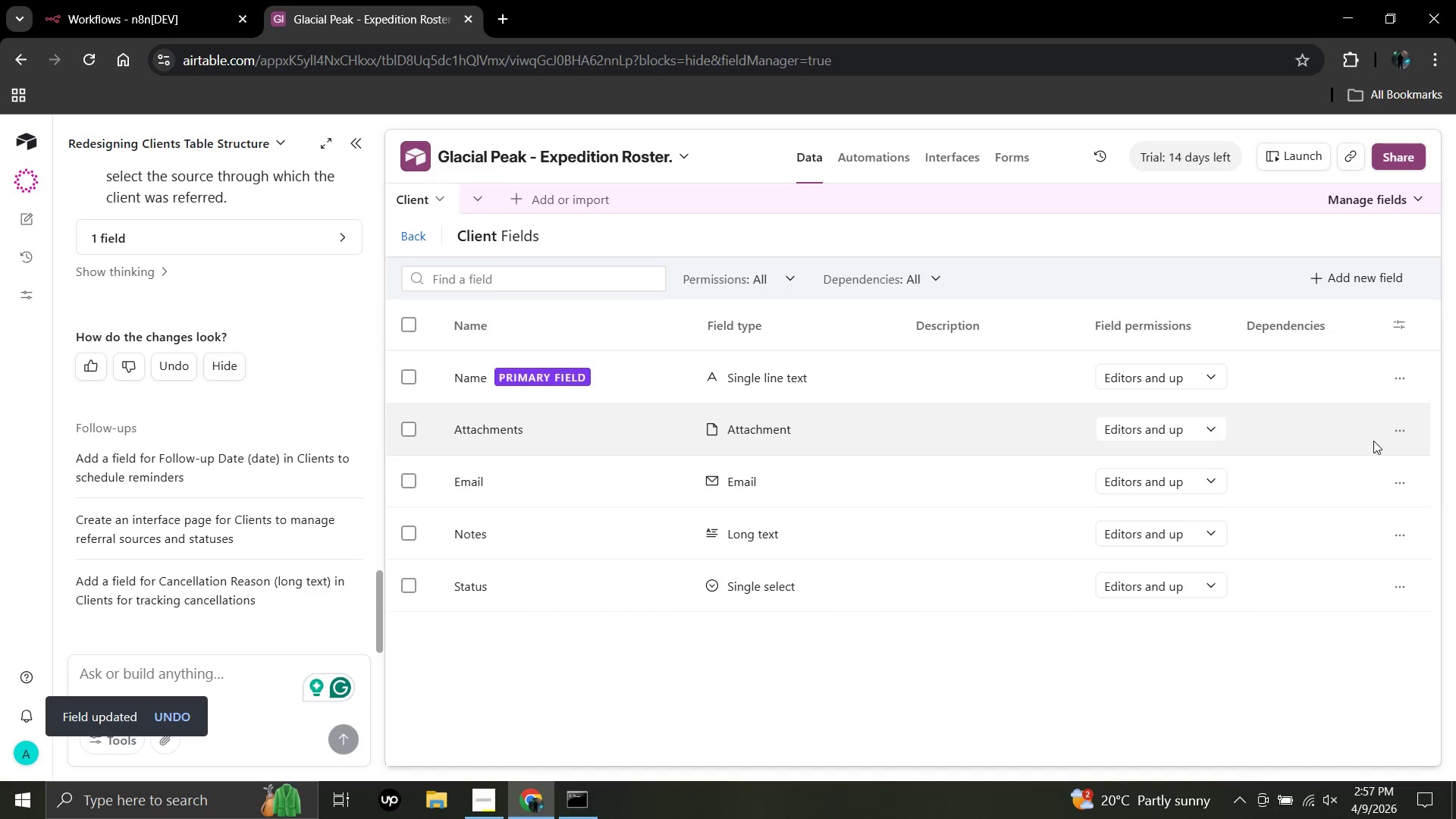 
double_click([1403, 435])
 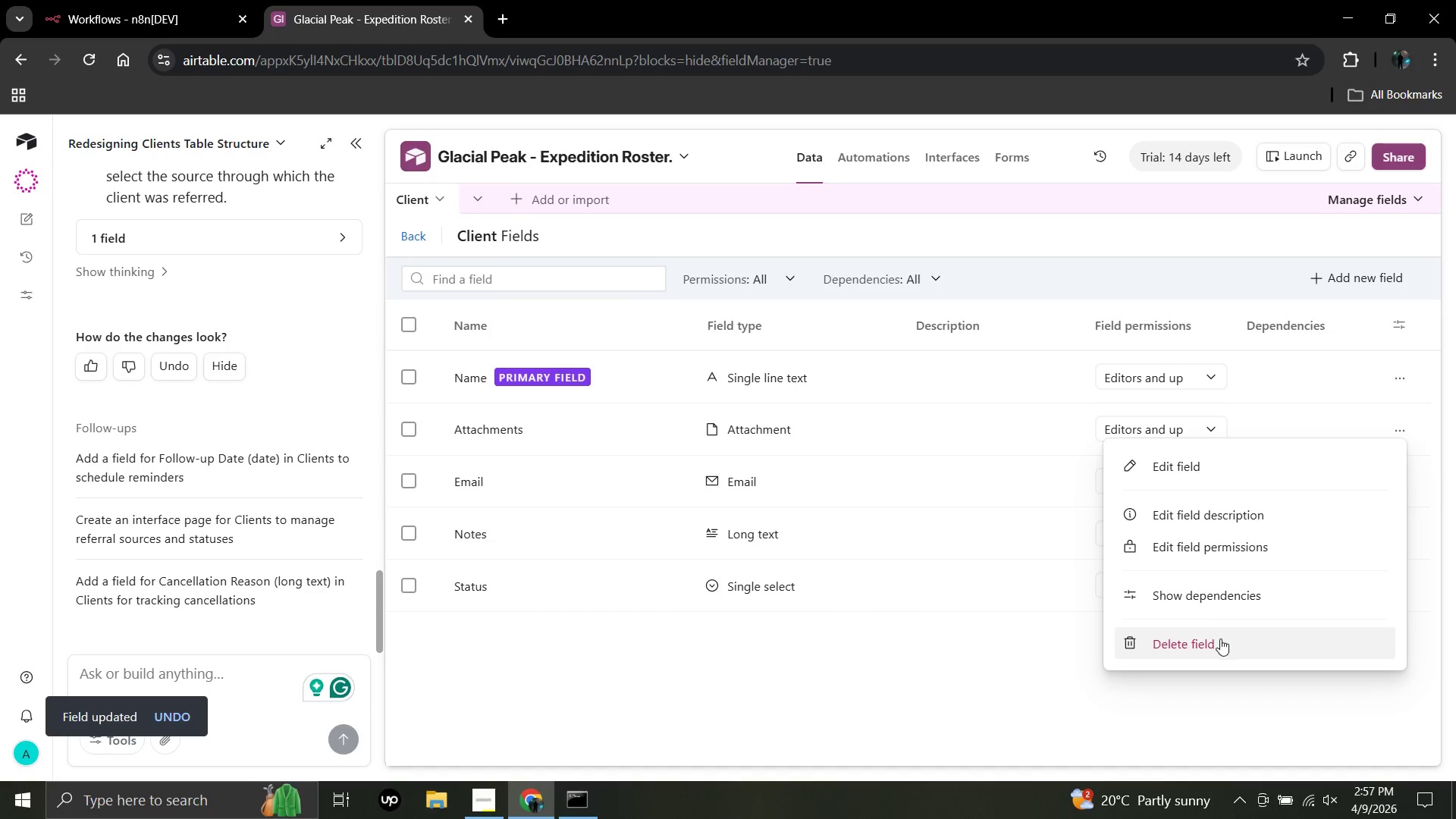 
left_click([1219, 647])
 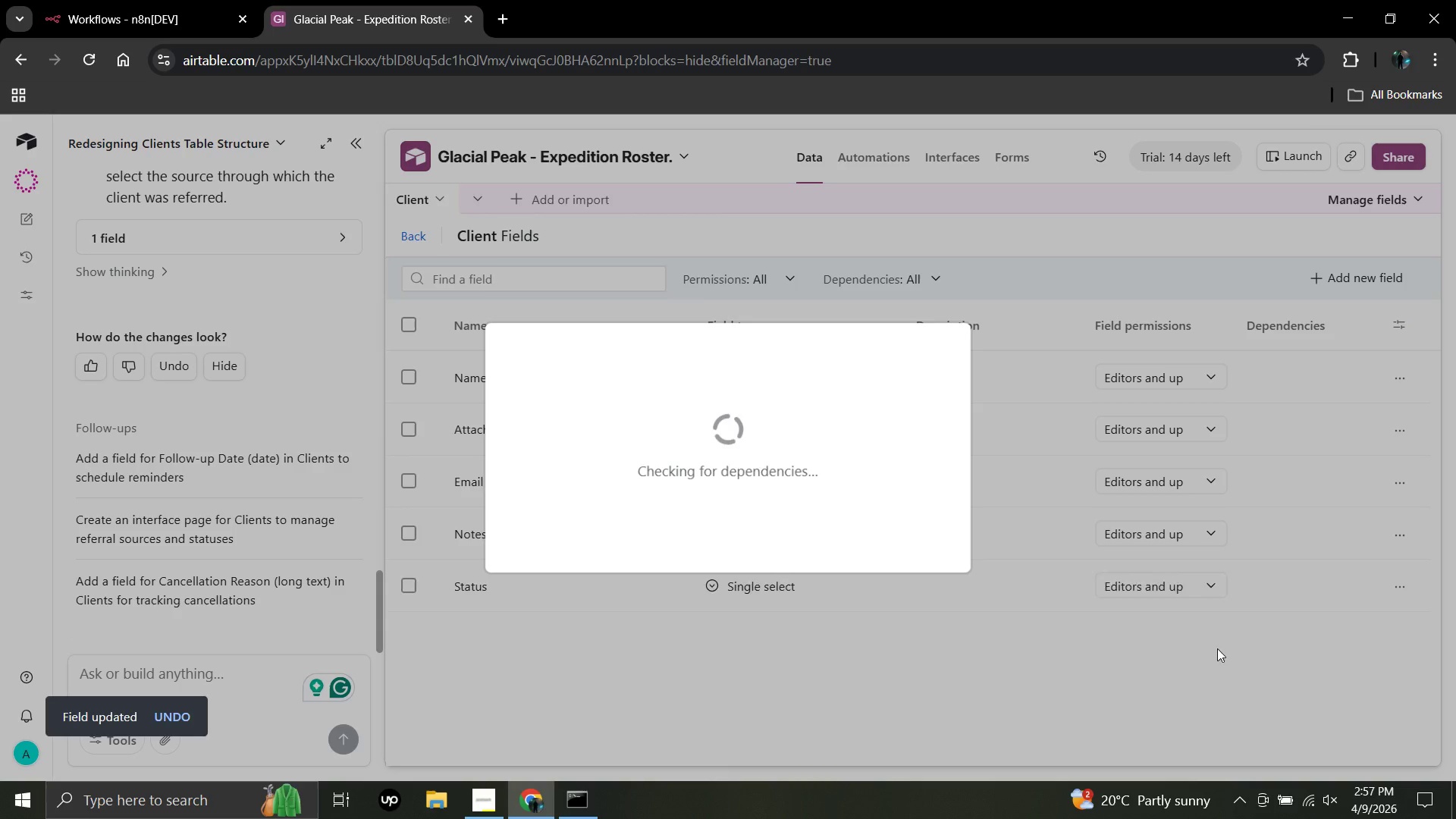 
mouse_move([839, 551])
 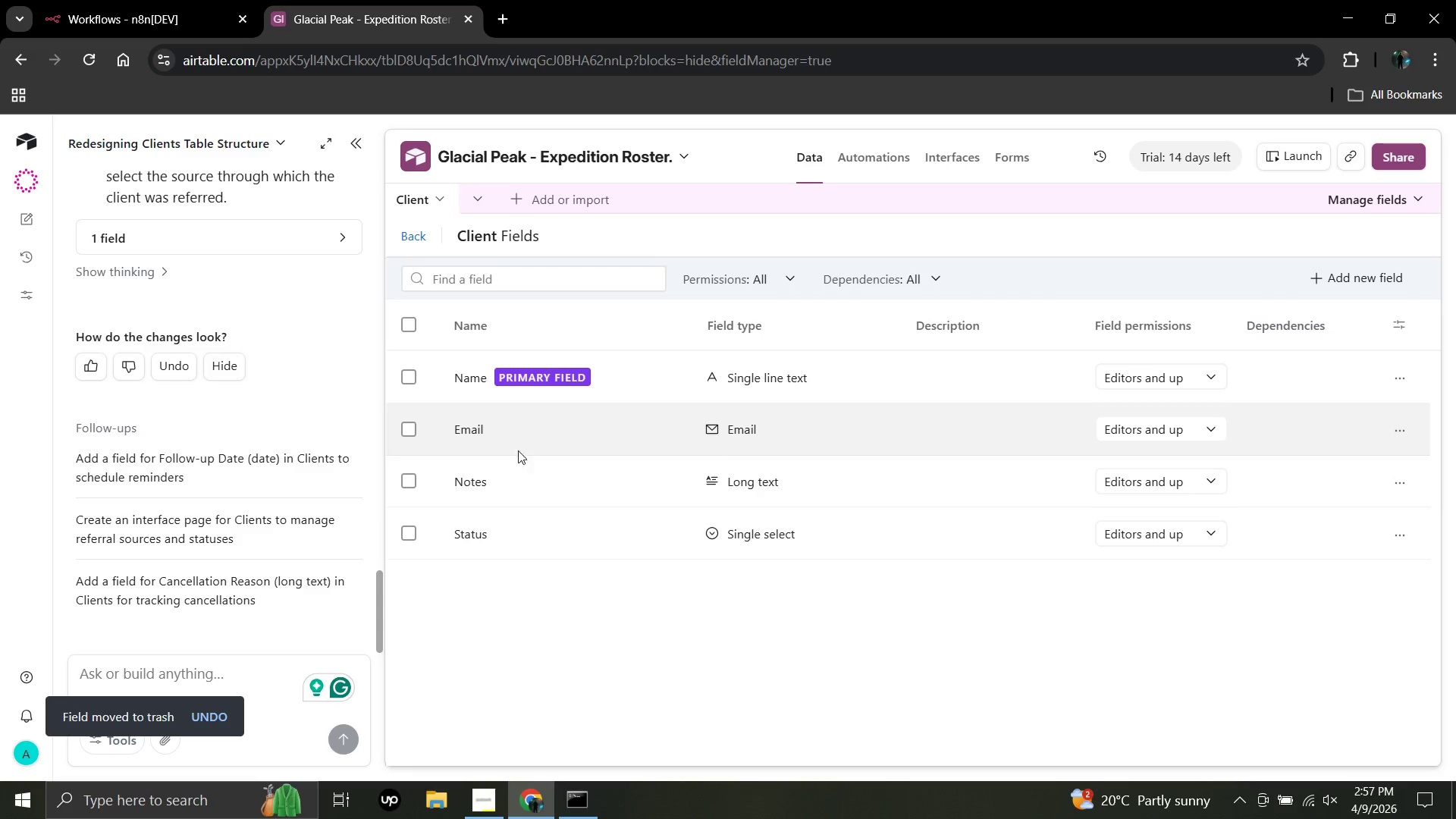 
wait(7.15)
 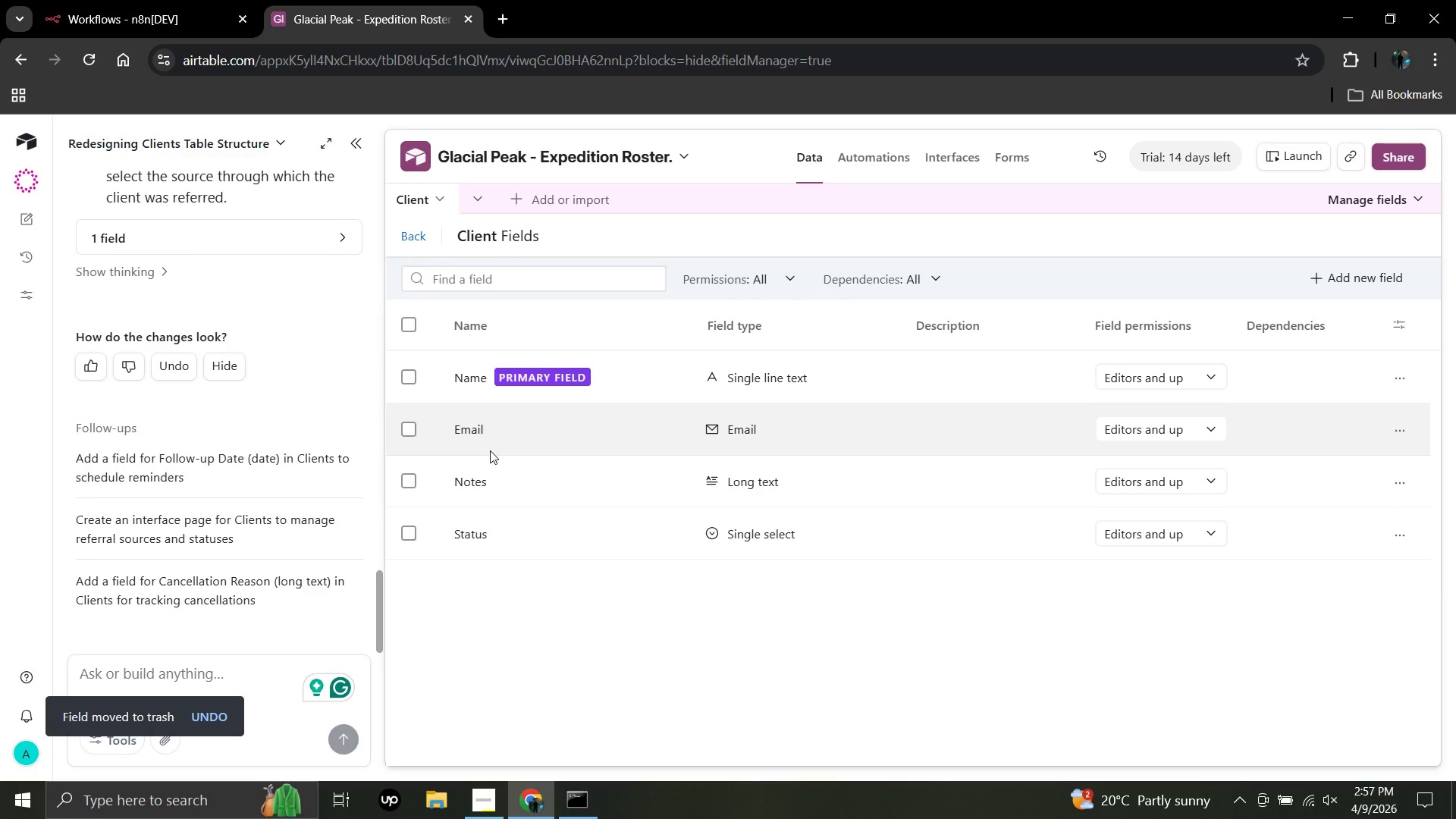 
left_click([1403, 484])
 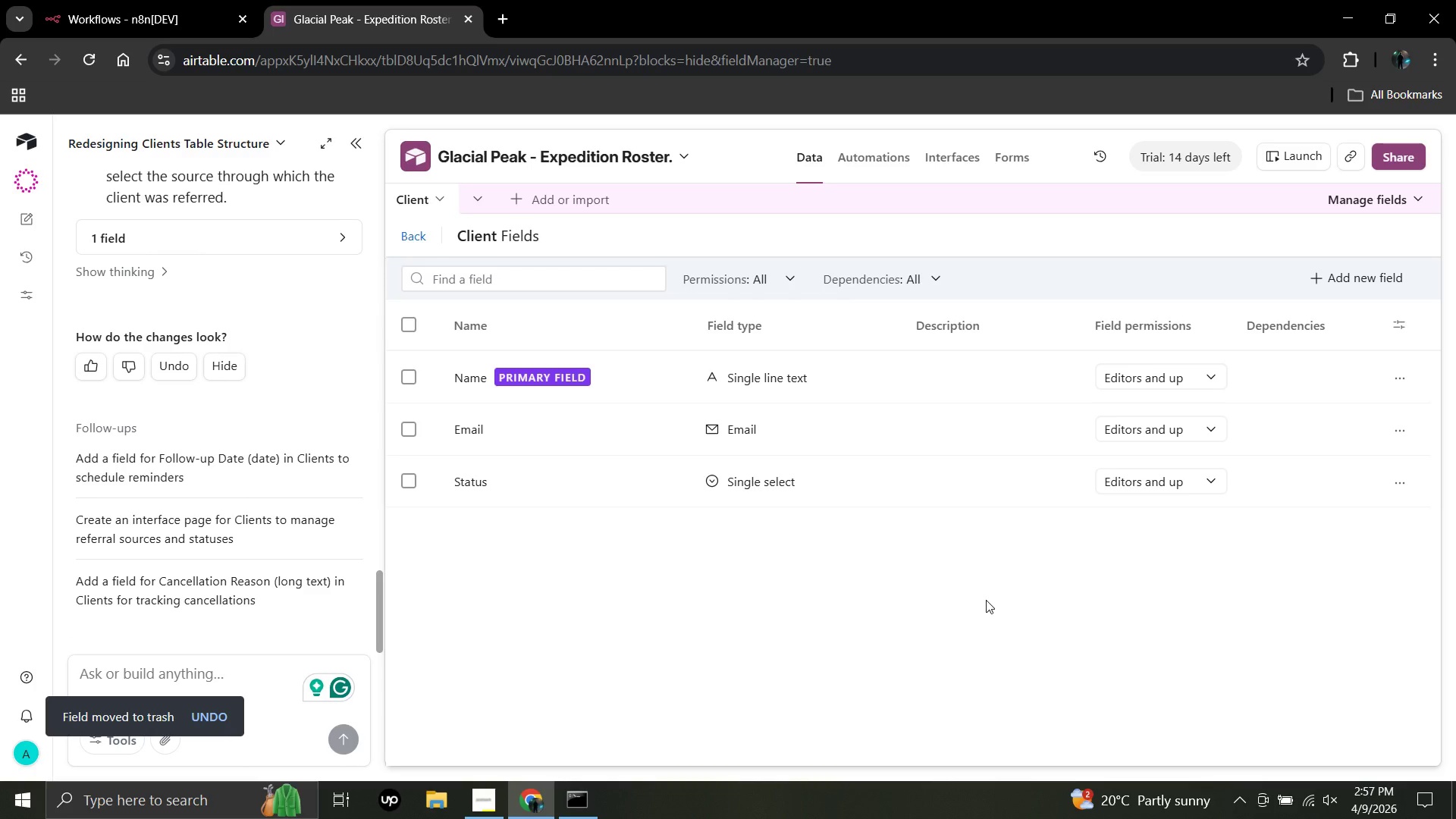 
wait(11.8)
 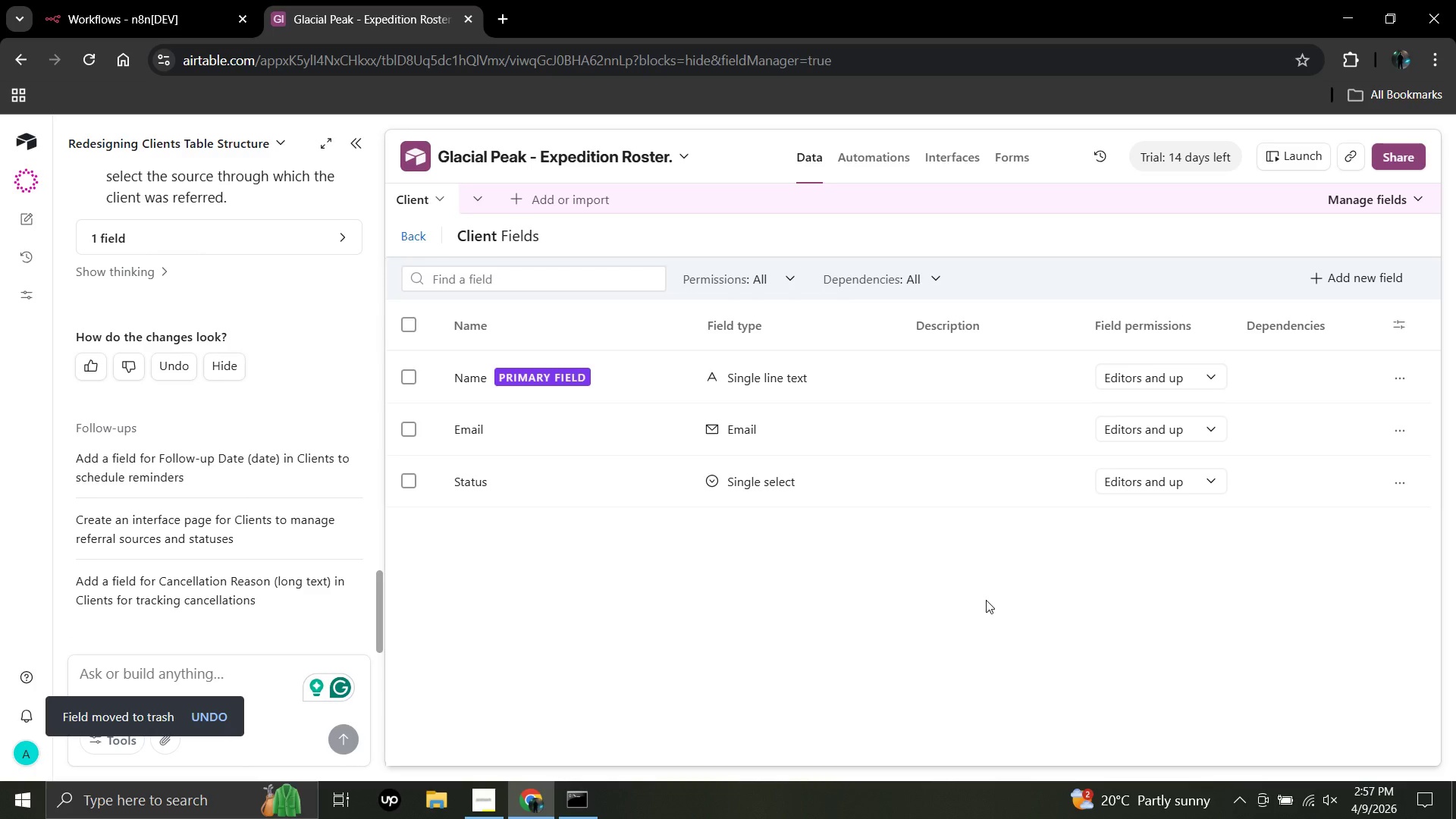 
left_click([693, 544])
 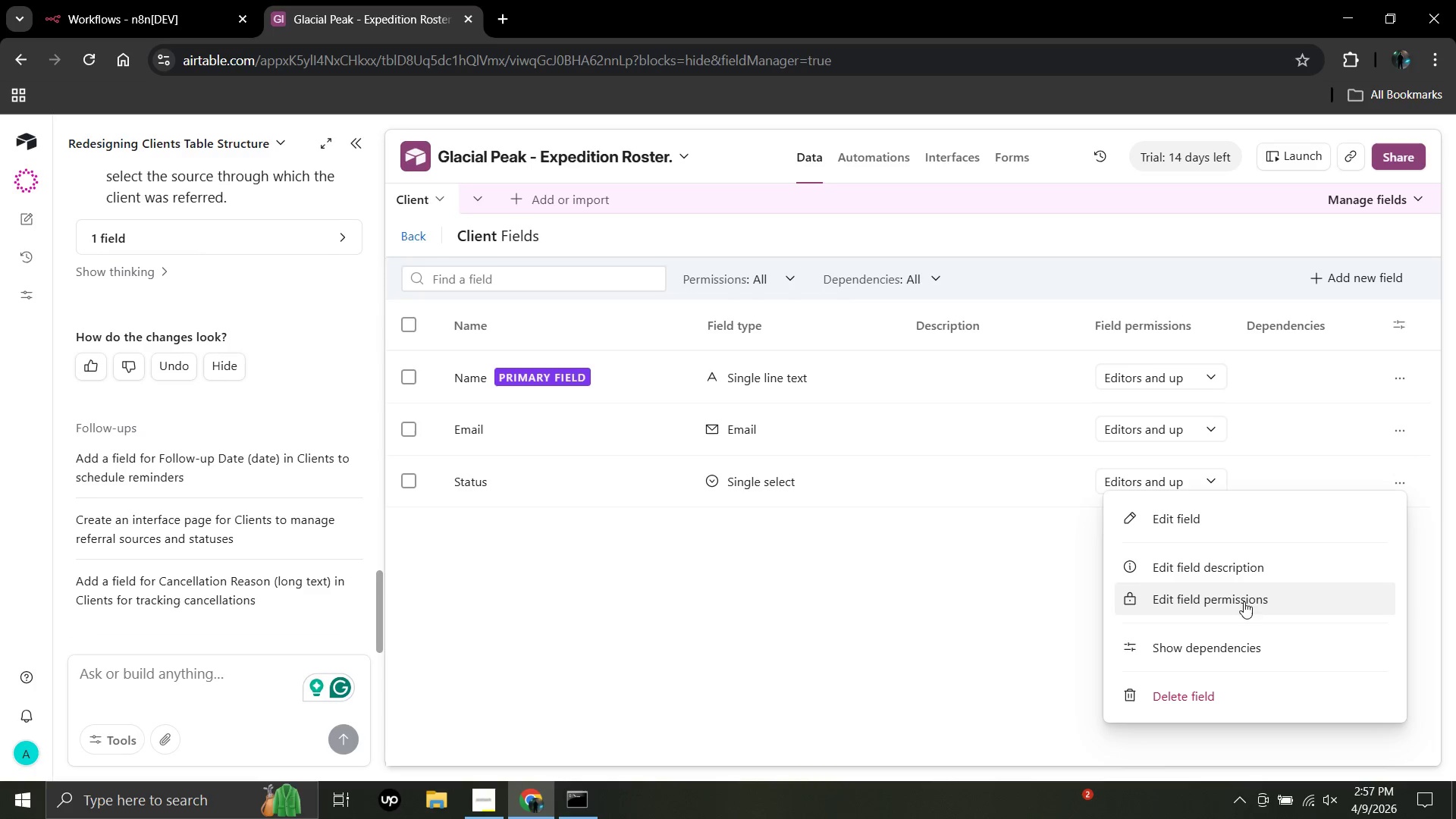 
left_click([1229, 687])
 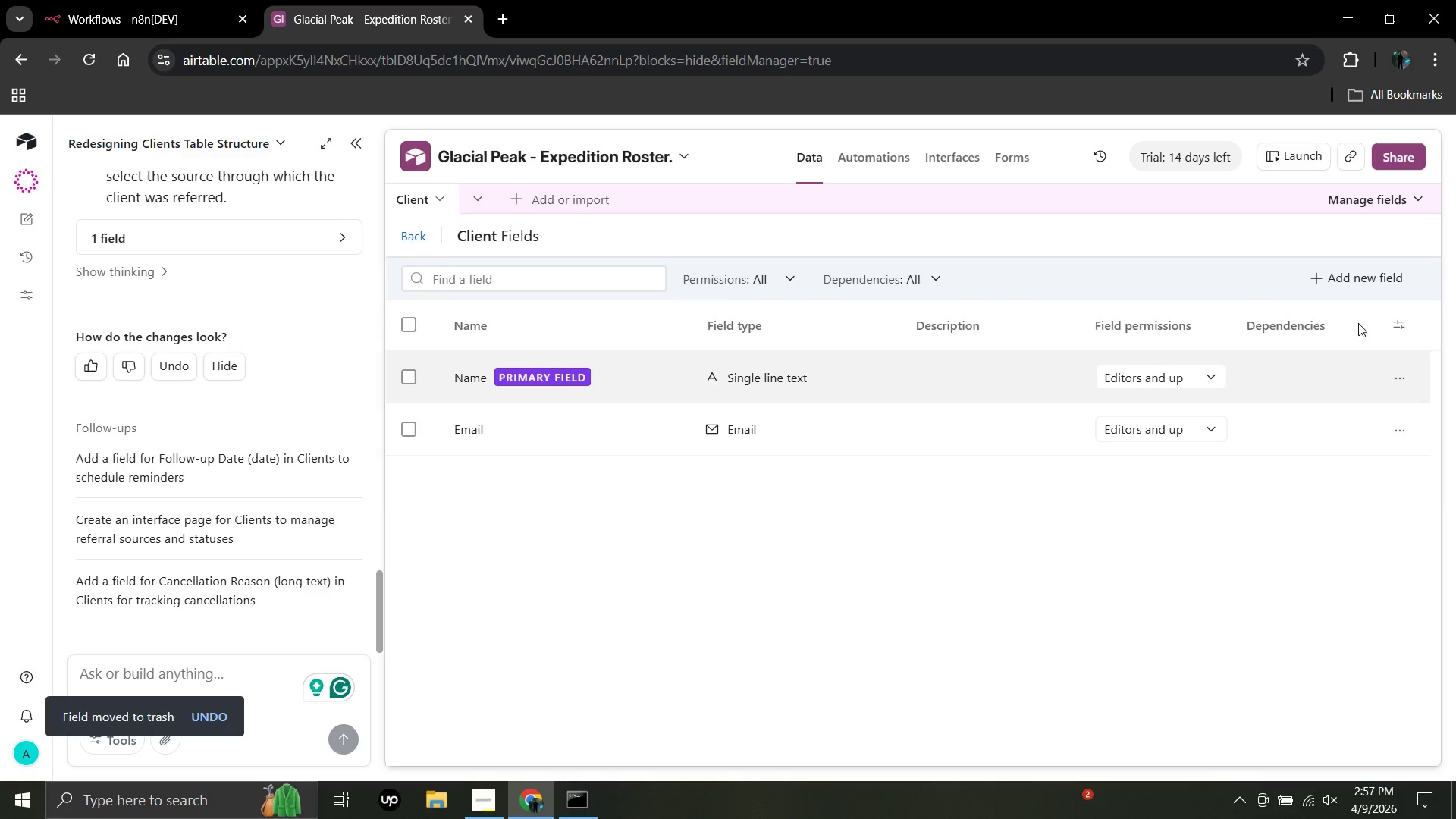 
left_click([1360, 274])
 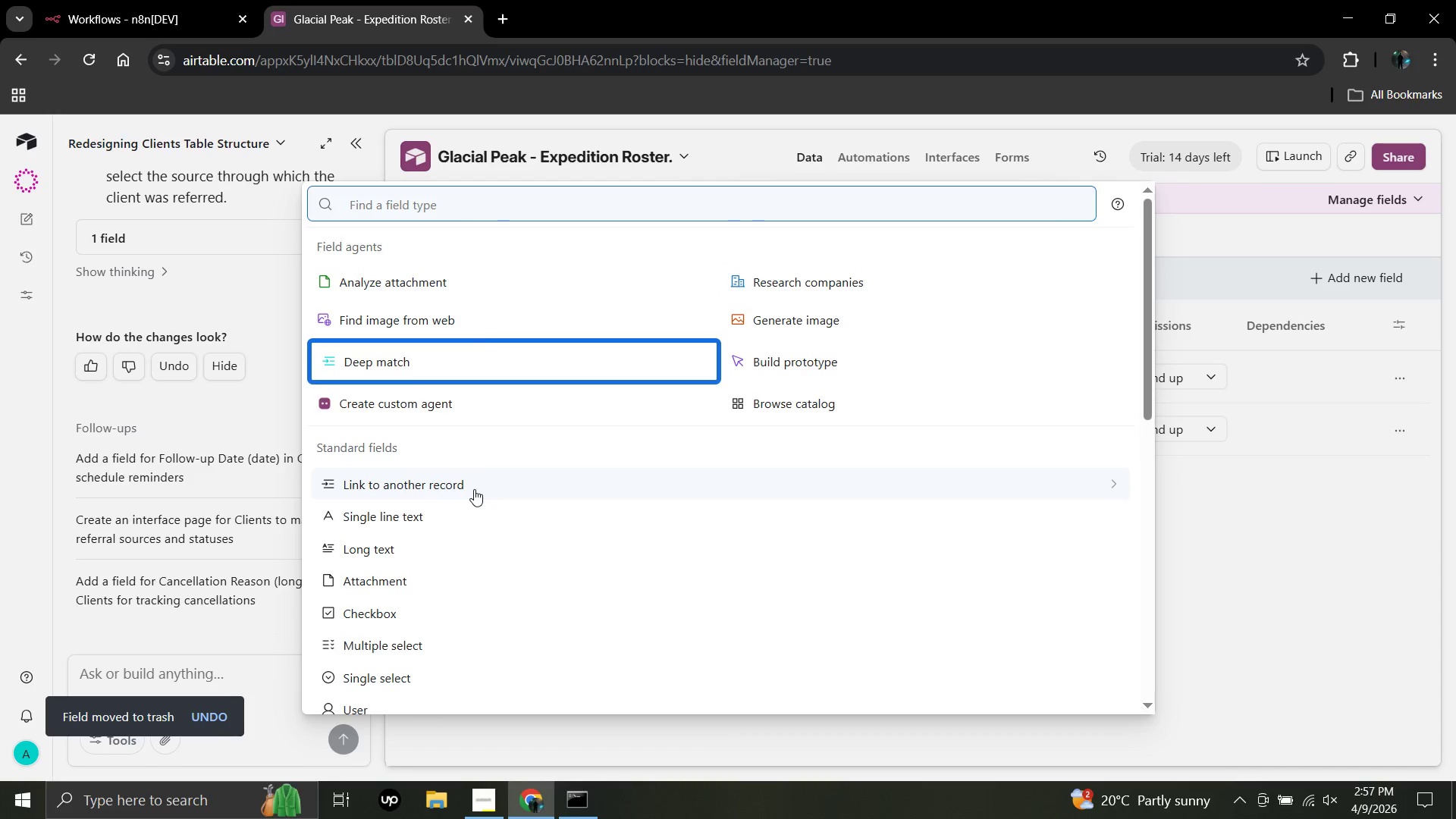 
wait(8.31)
 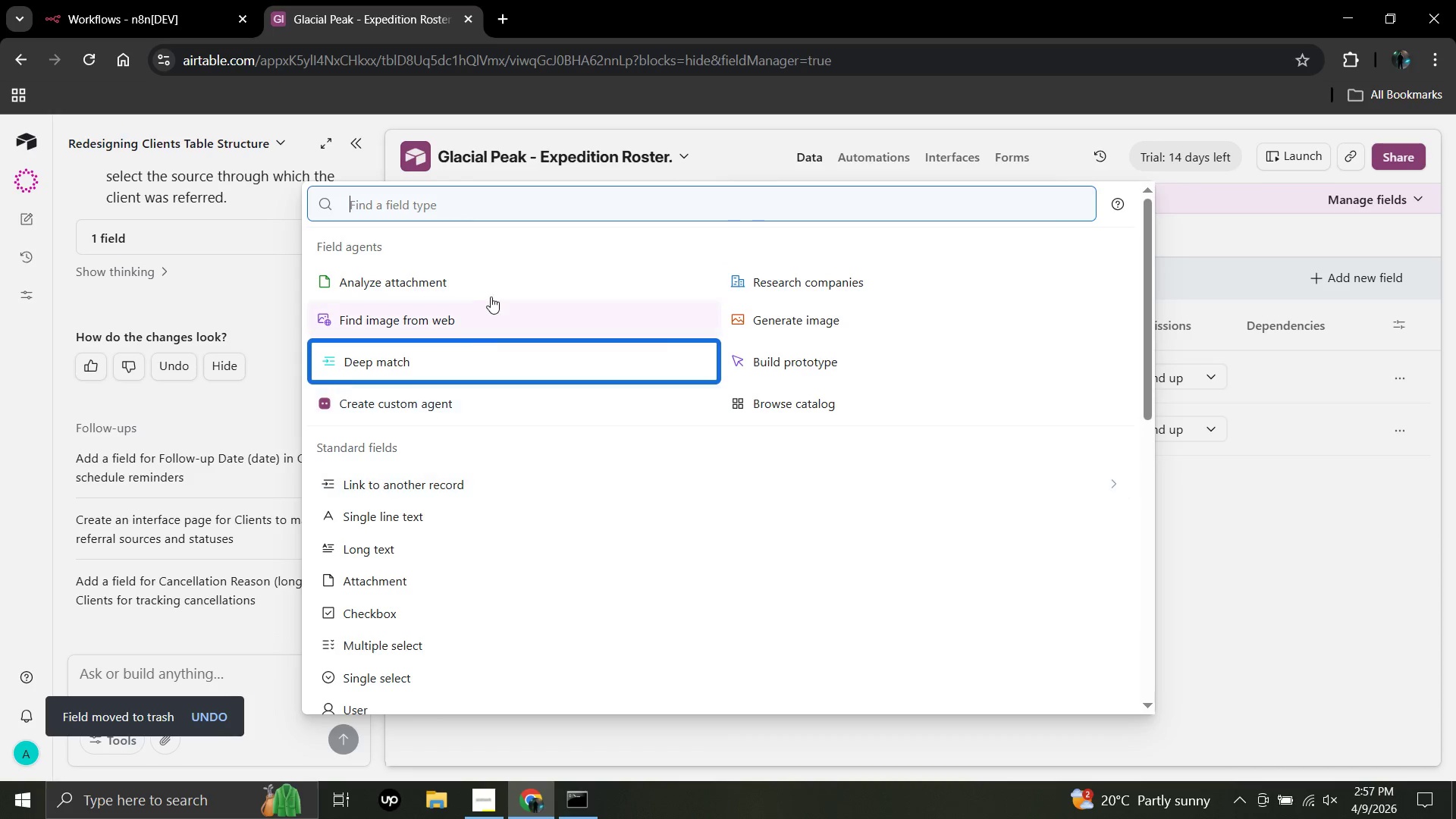 
type(Phone)
 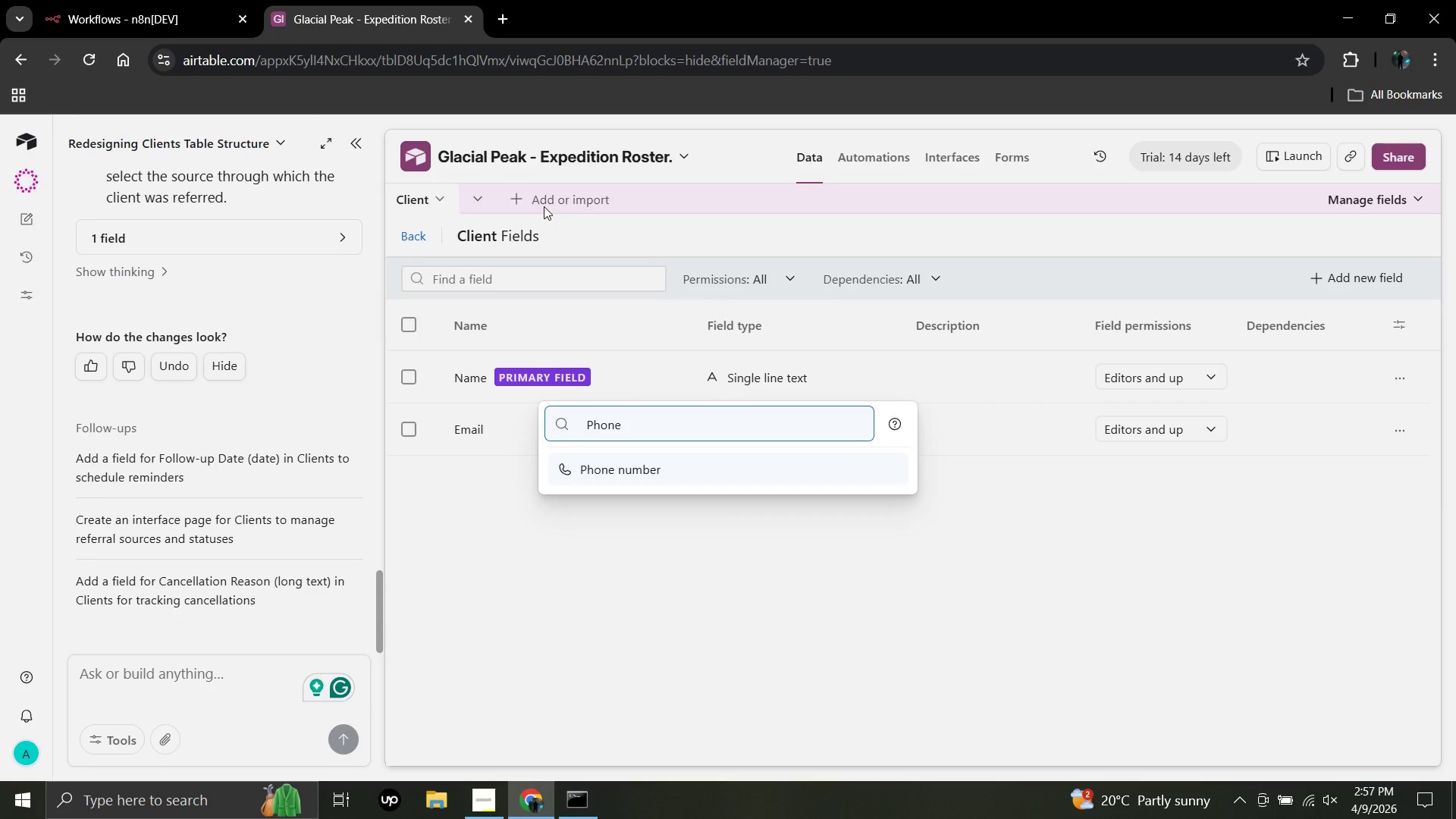 
key(Enter)
 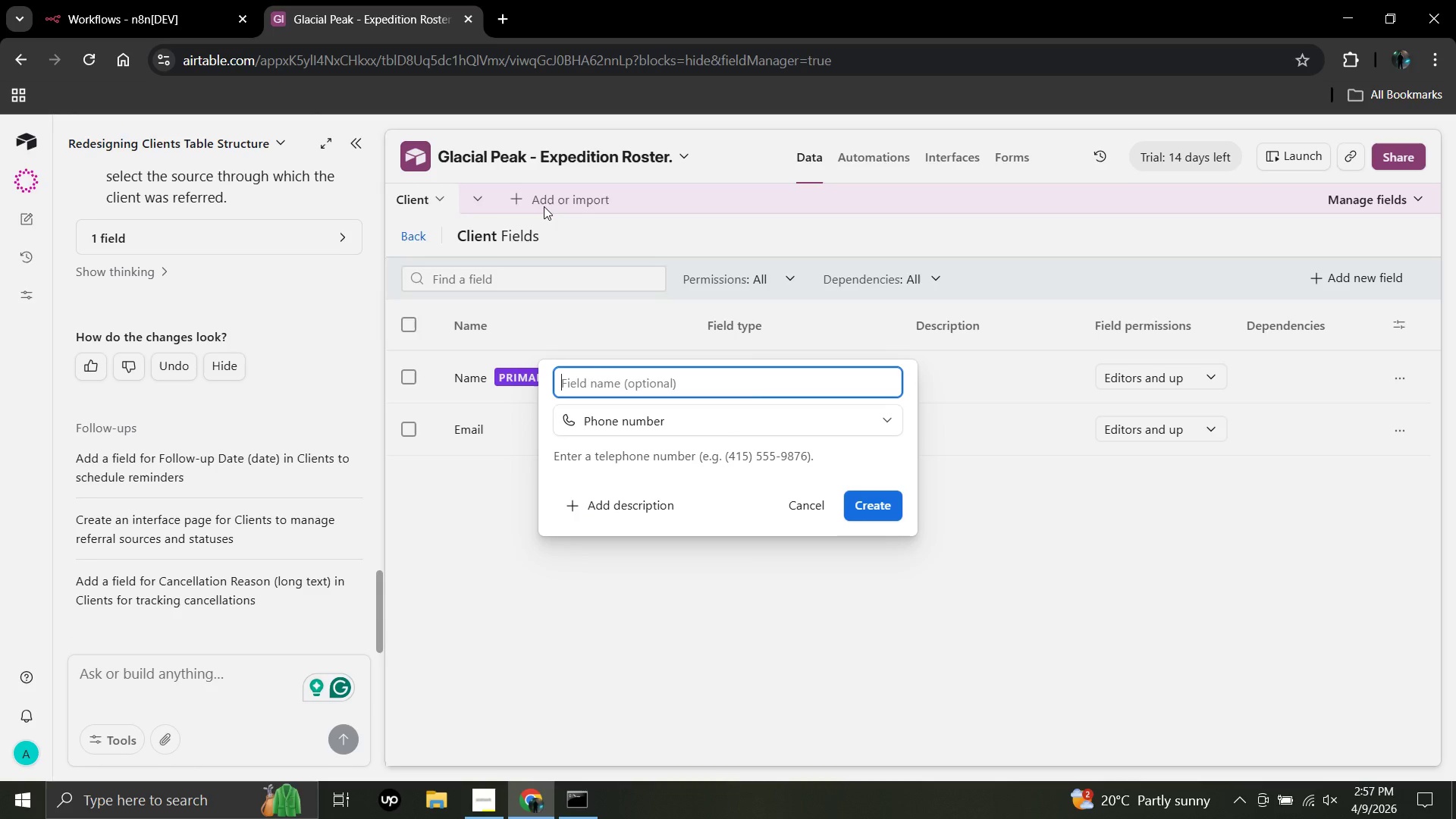 
hold_key(key=ShiftLeft, duration=1.52)
 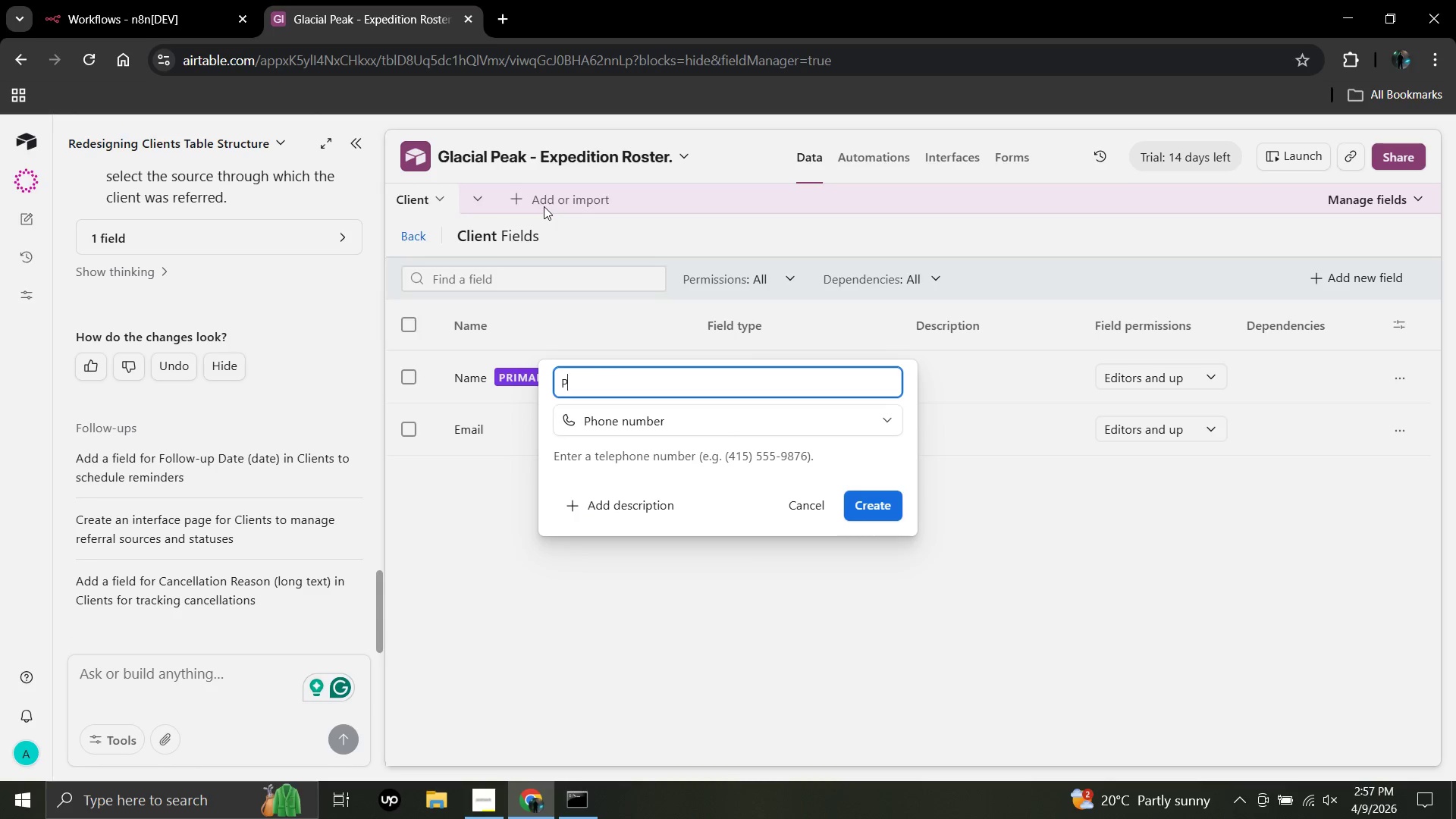 
type(Phone)
 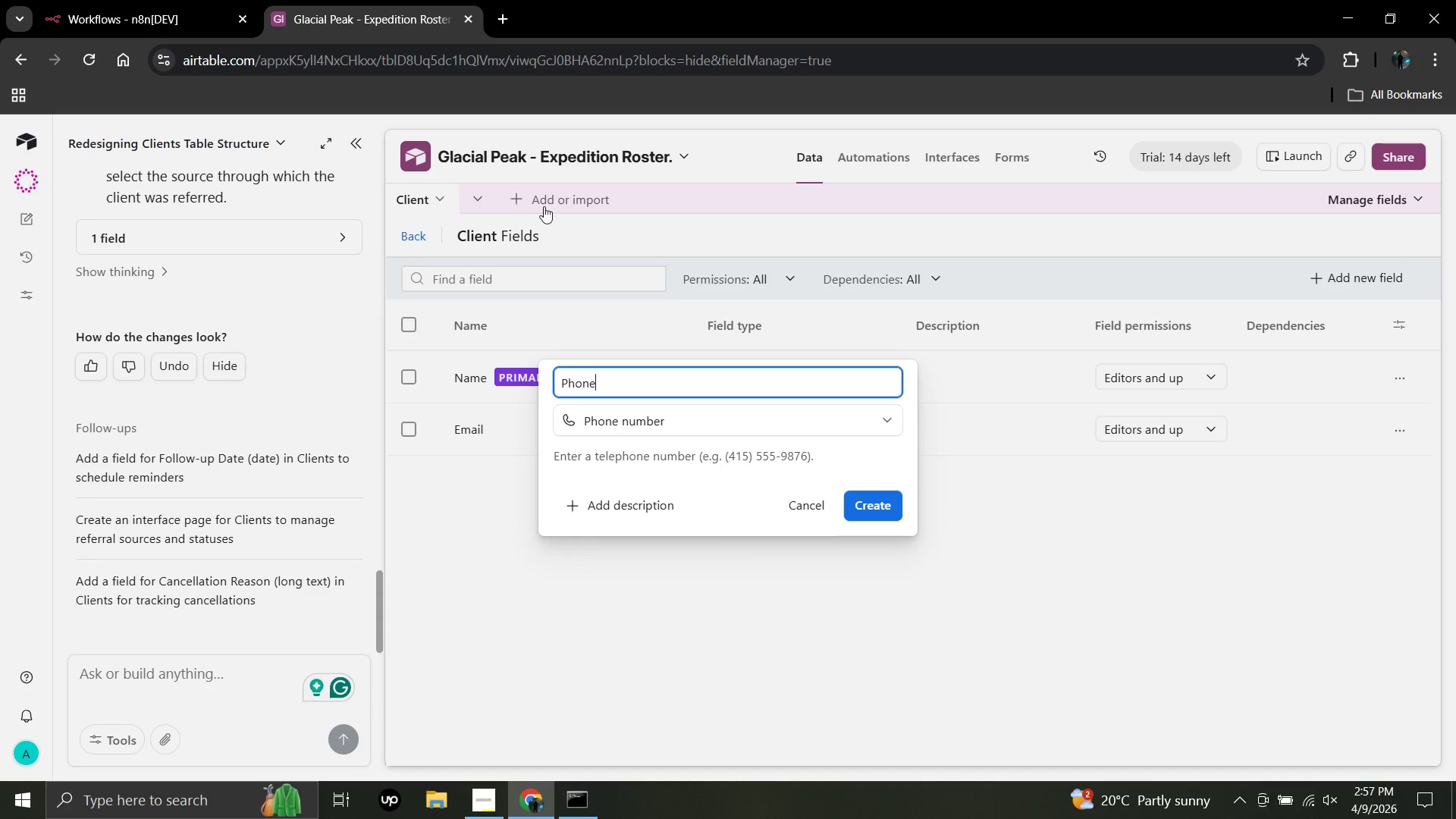 
key(Enter)
 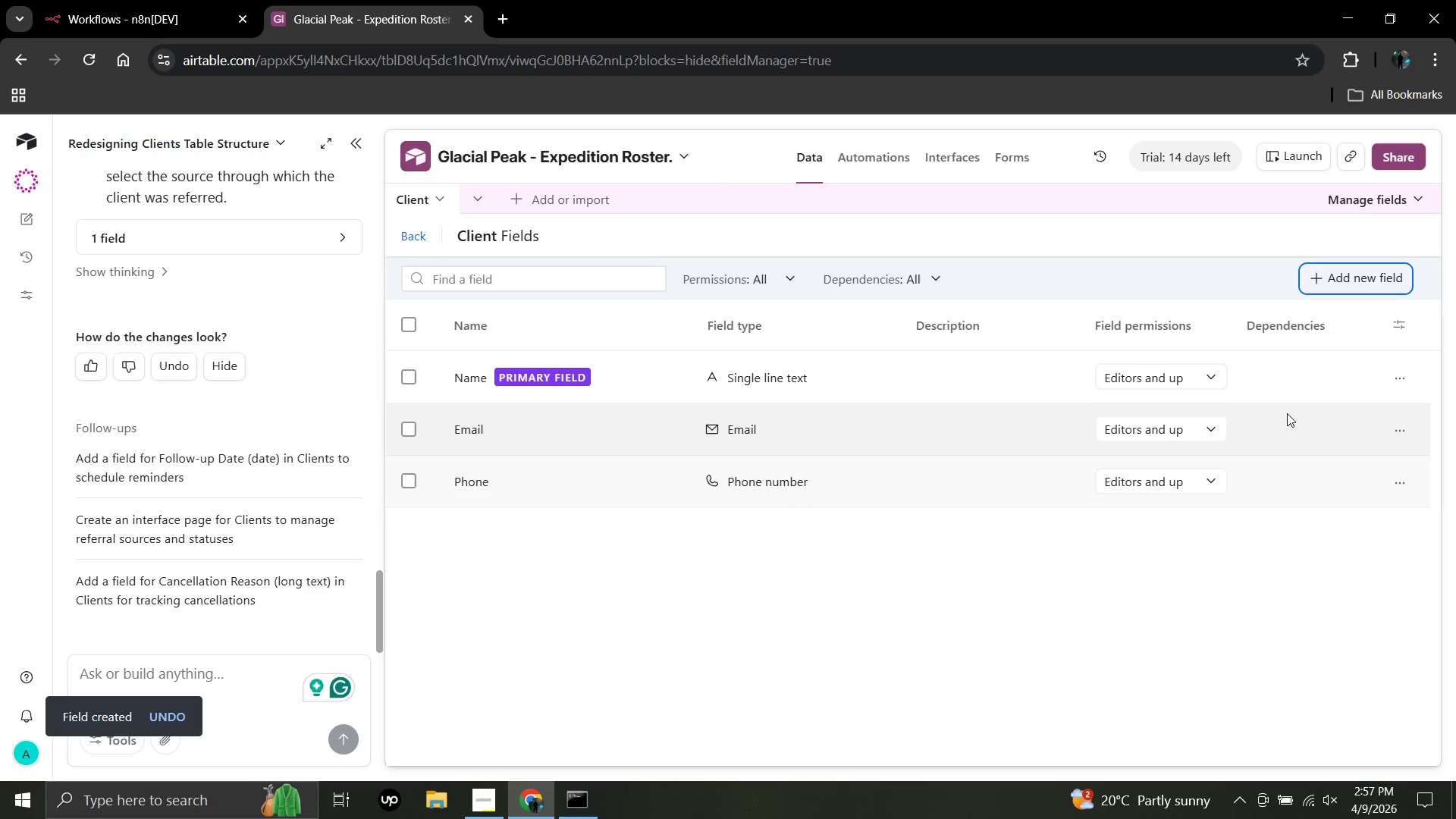 
left_click([1360, 284])
 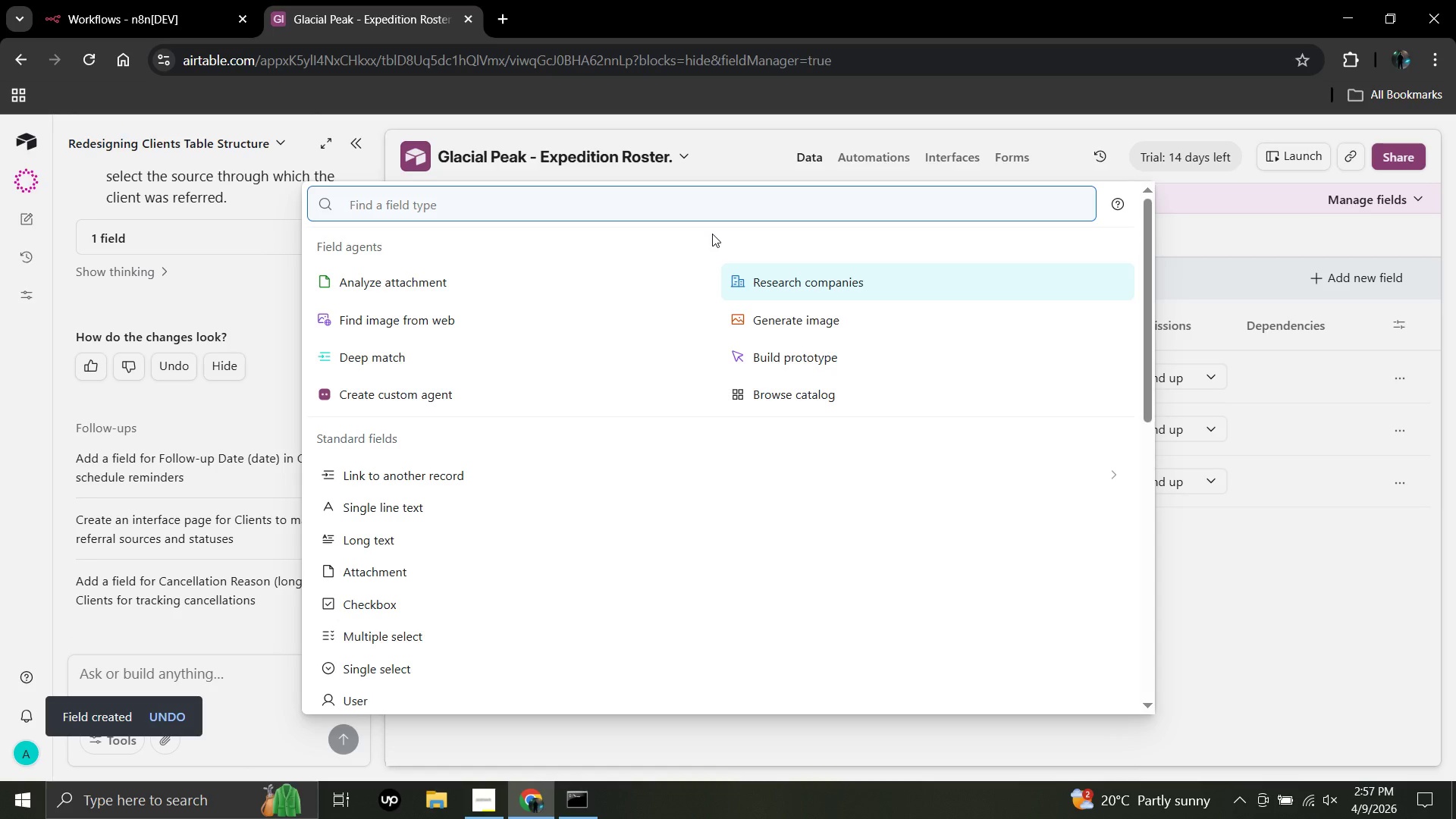 
type(date)
 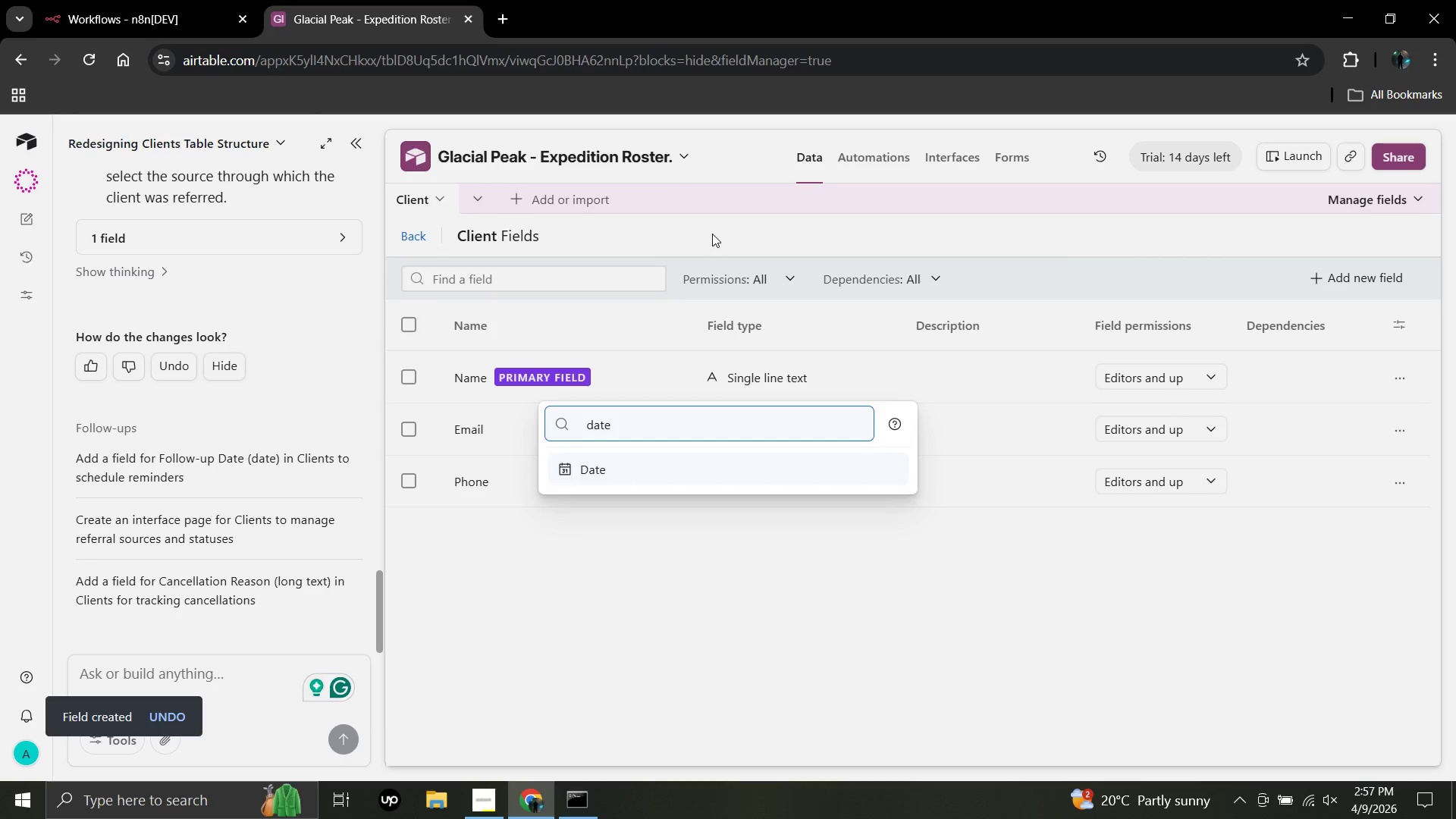 
key(Enter)
 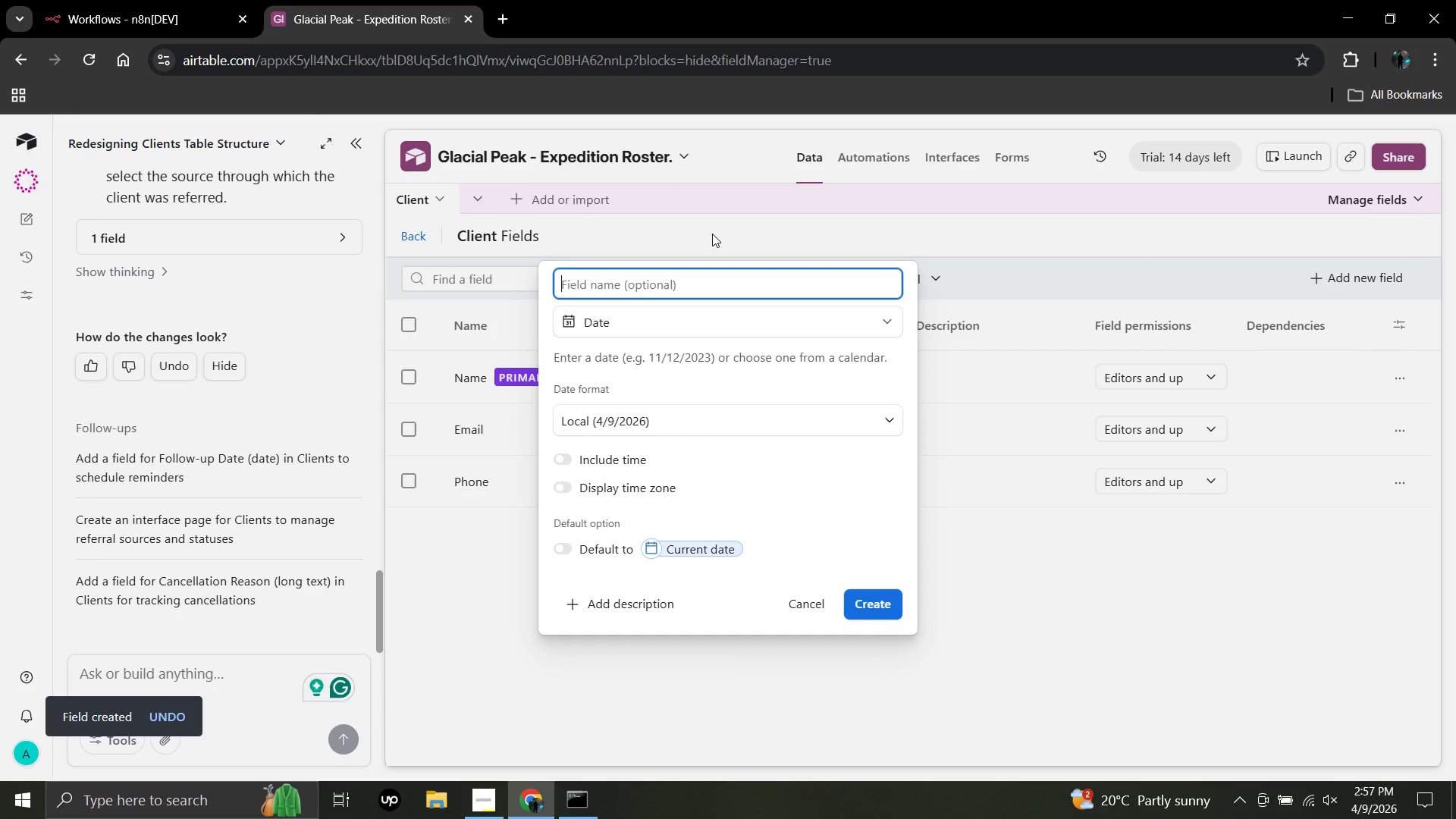 
hold_key(key=ShiftLeft, duration=1.52)
 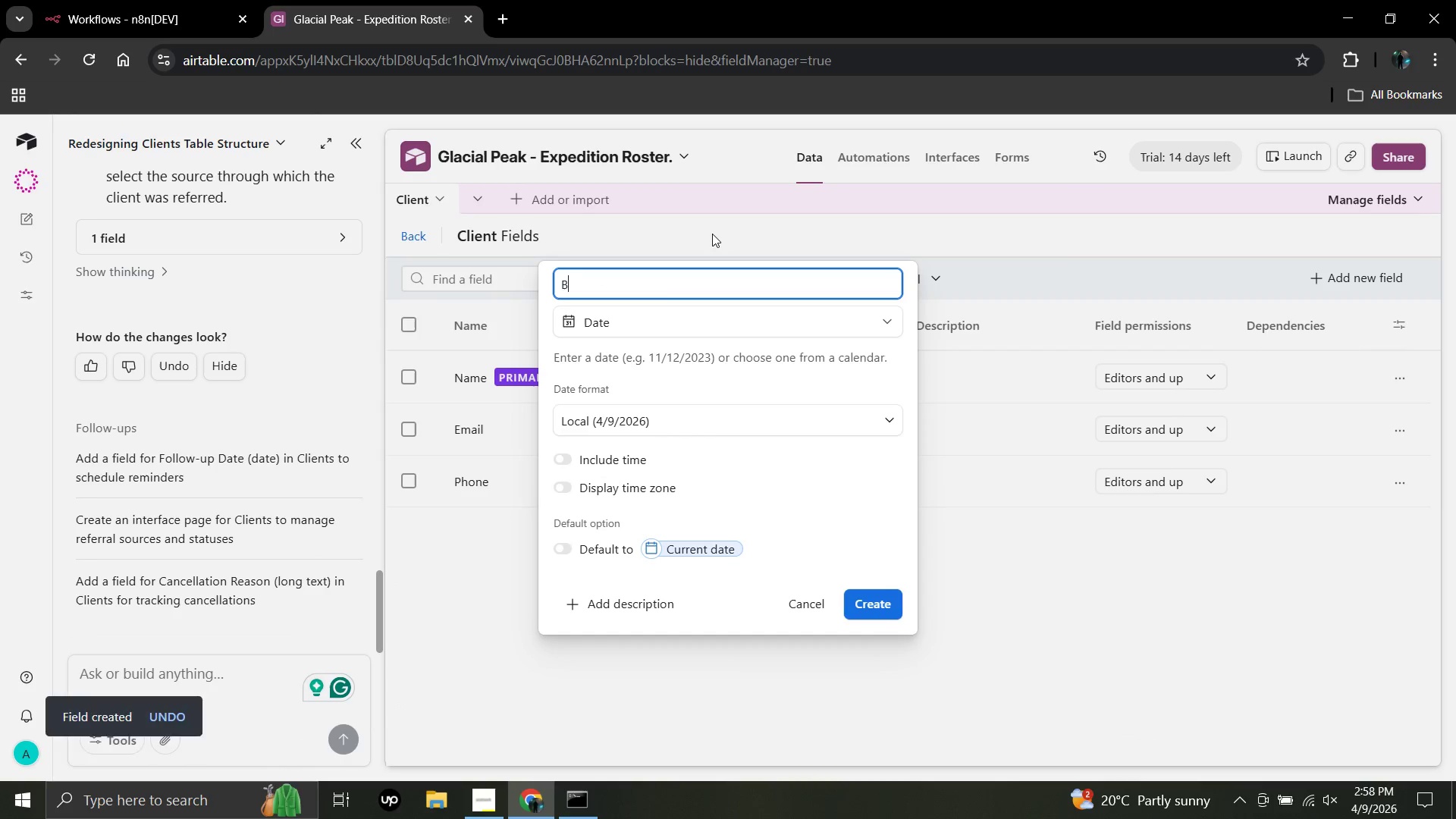 
type(Booking_Date)
 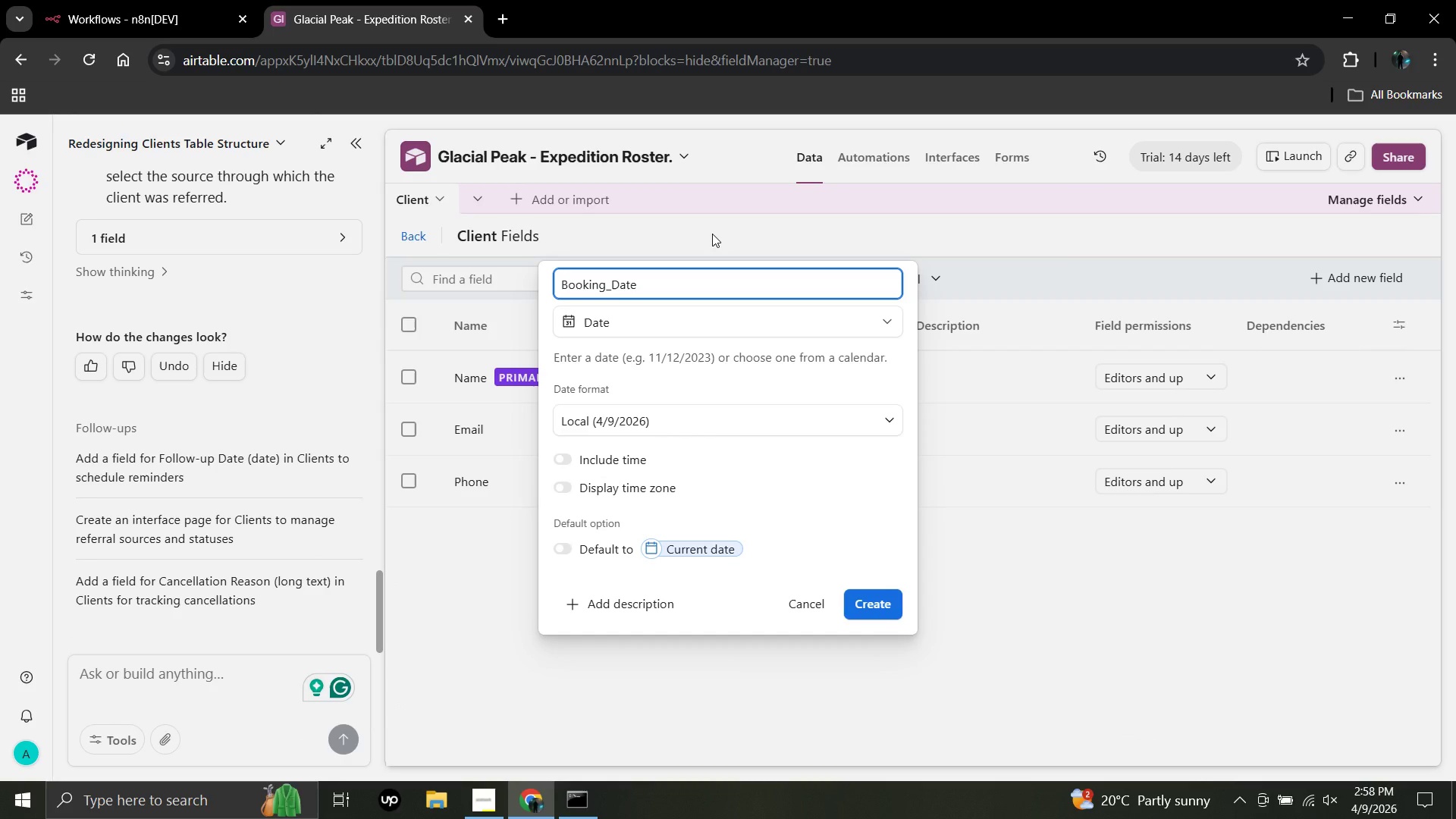 
key(Enter)
 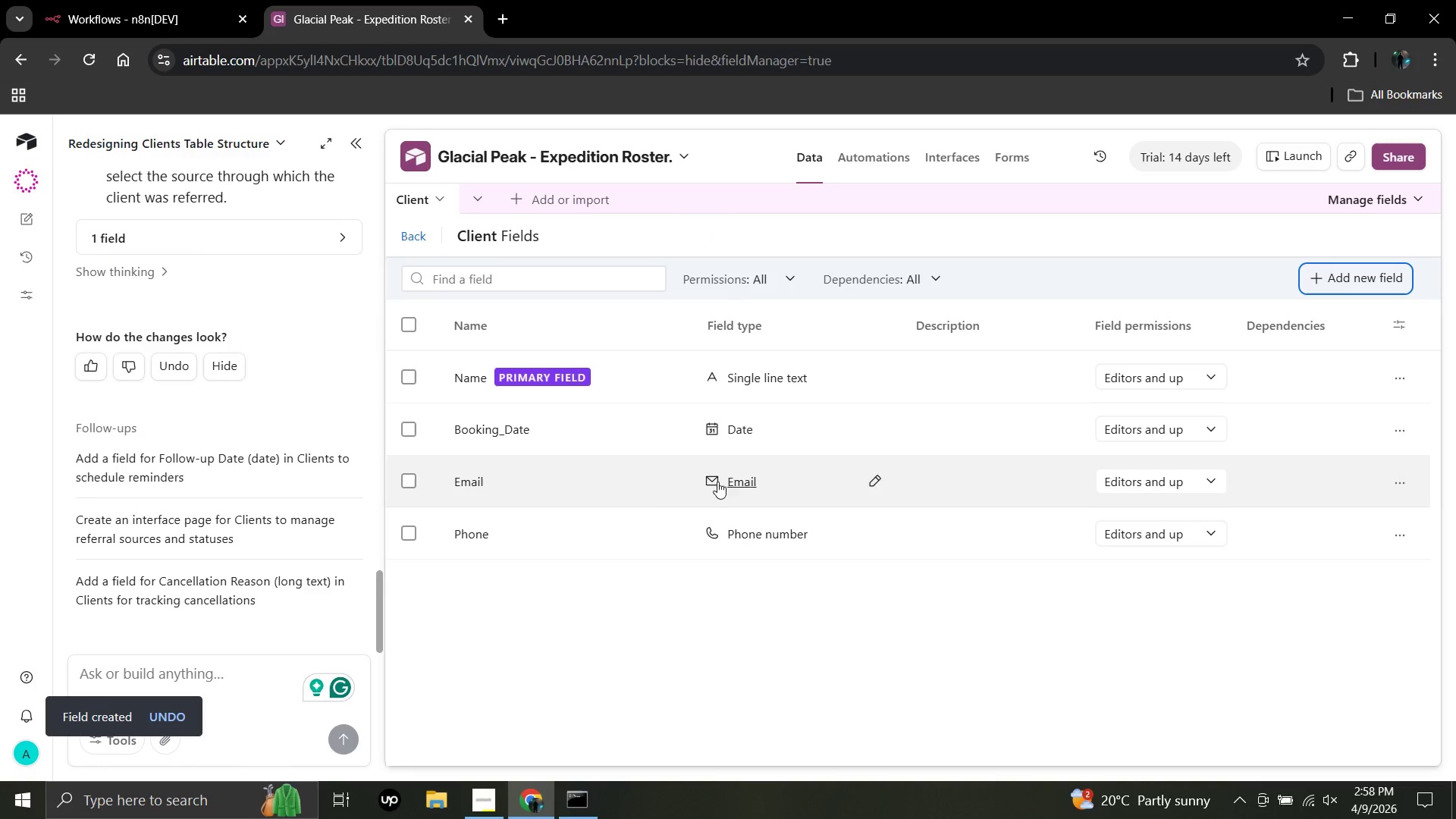 
left_click_drag(start_coordinate=[506, 544], to_coordinate=[509, 417])
 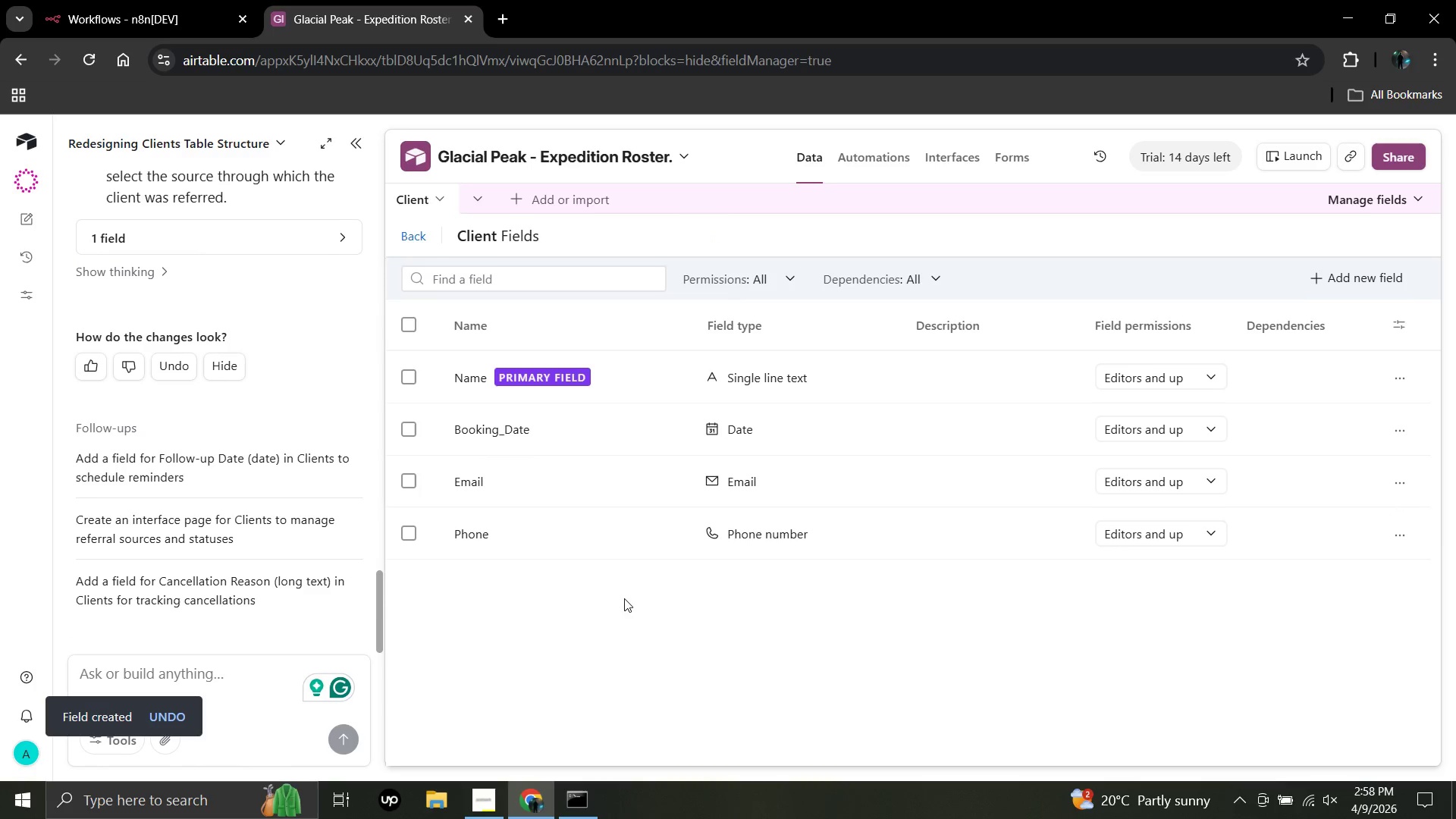 
left_click([624, 598])
 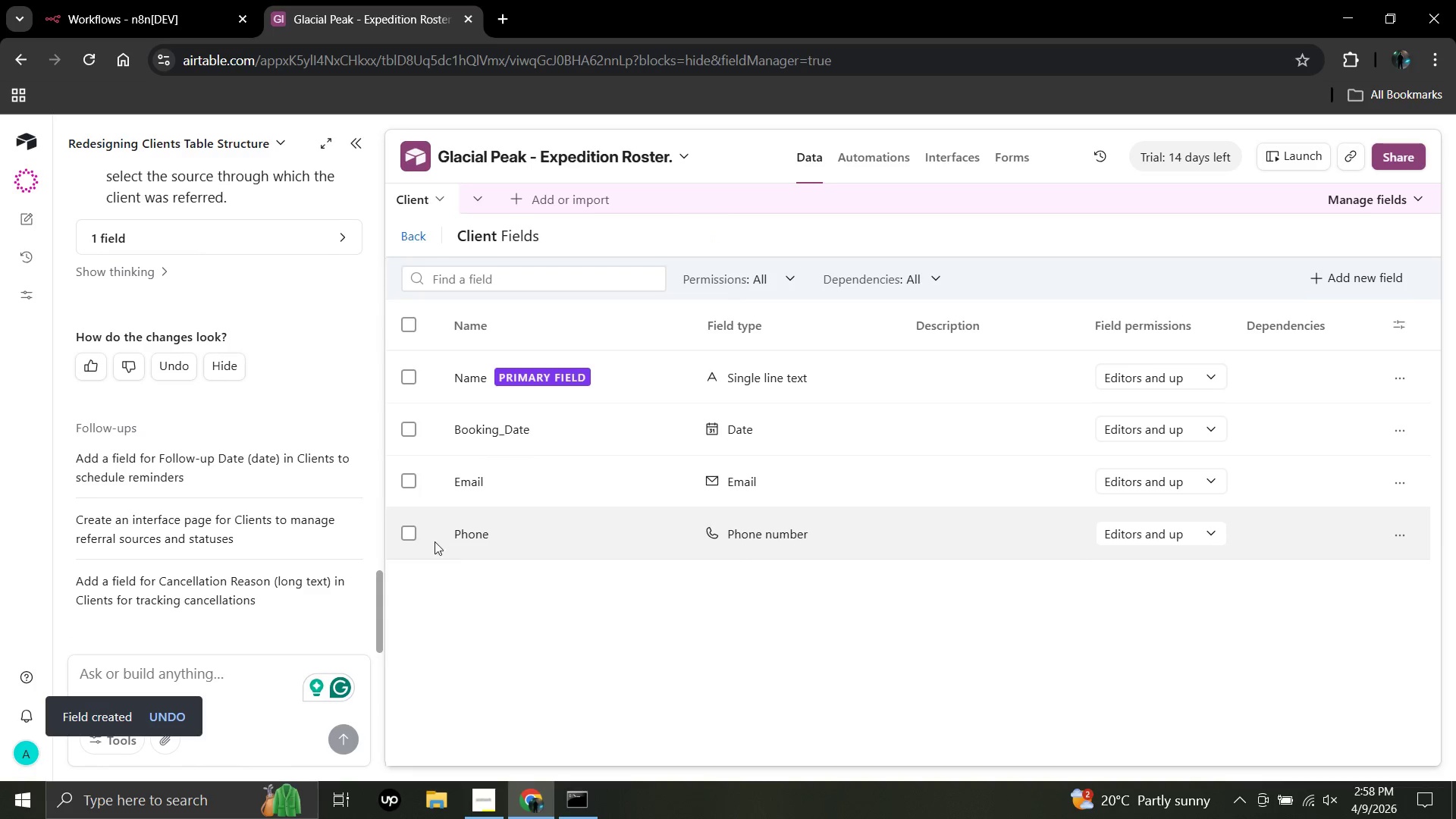 
left_click_drag(start_coordinate=[431, 541], to_coordinate=[444, 393])
 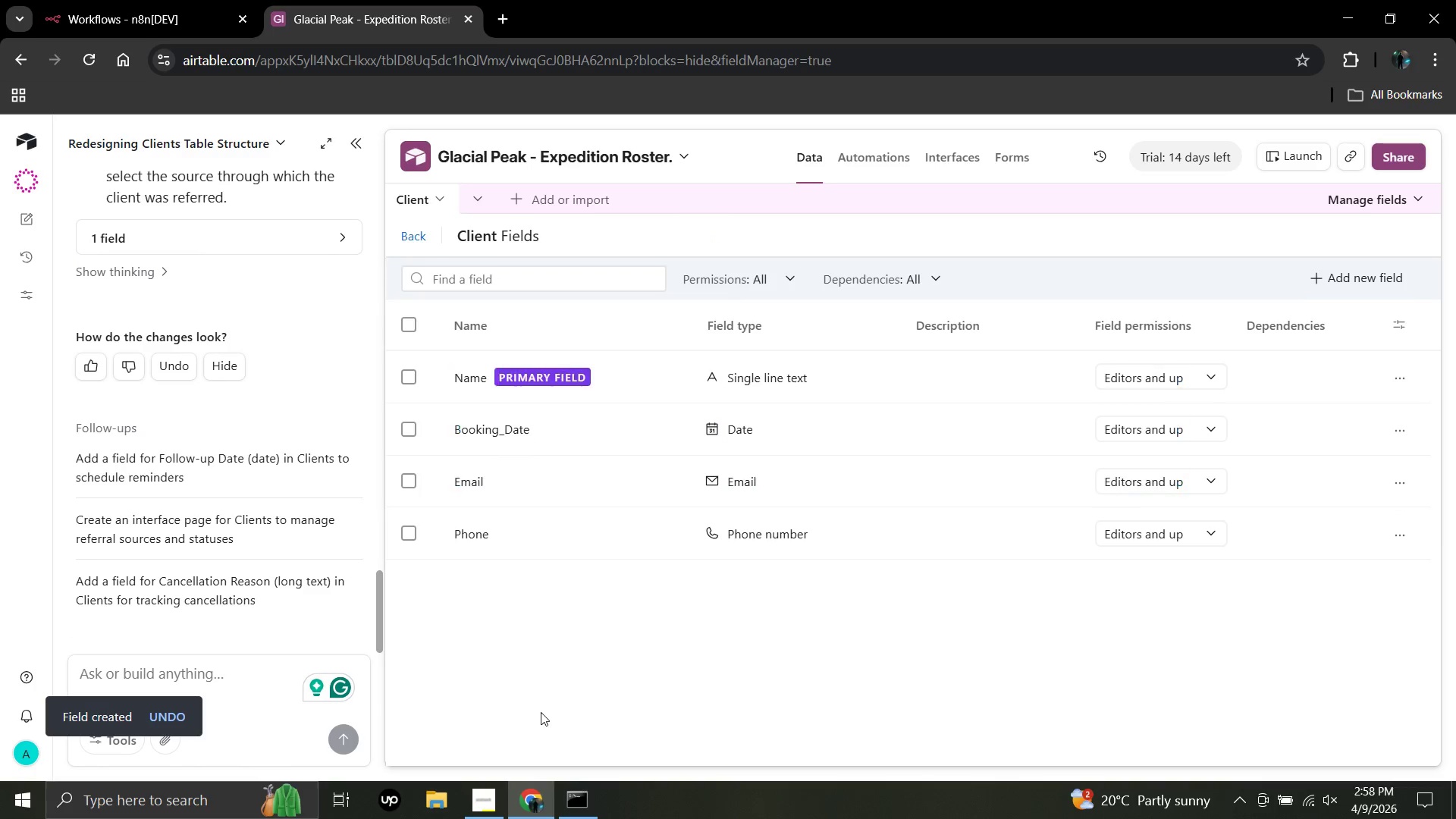 
left_click([541, 712])
 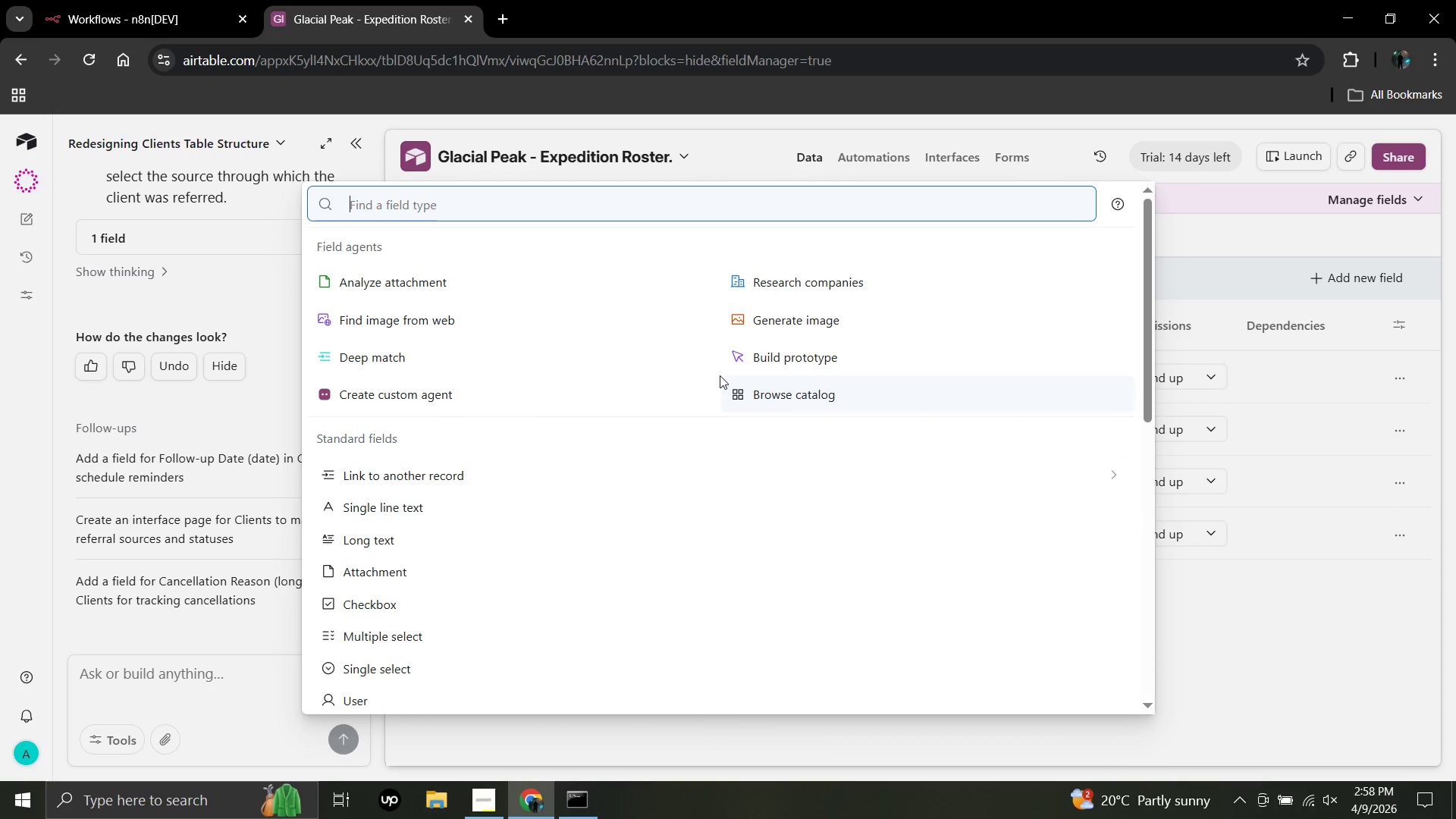 
hold_key(key=ShiftLeft, duration=1.2)
 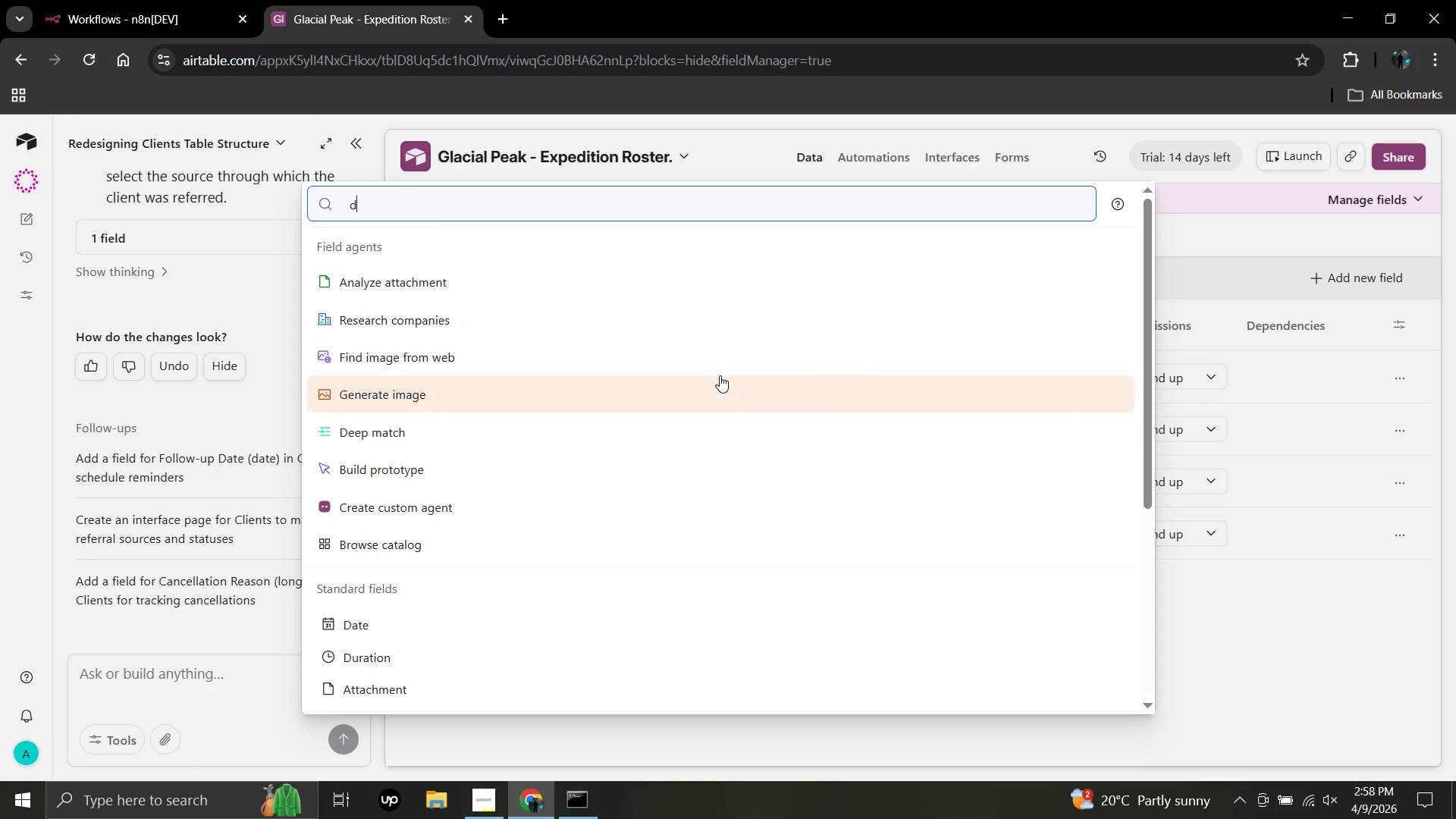 
type(date)
 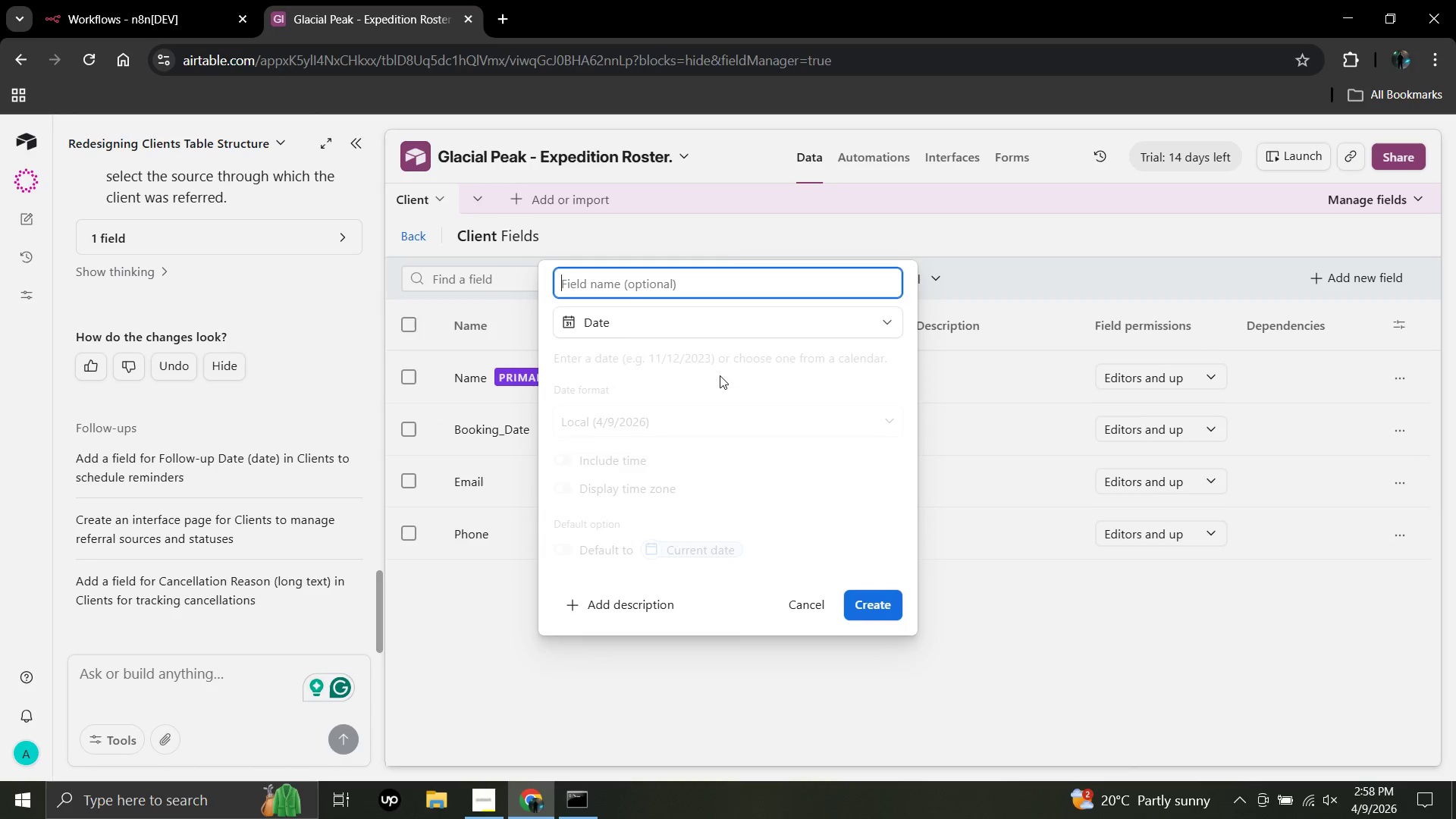 
key(Enter)
 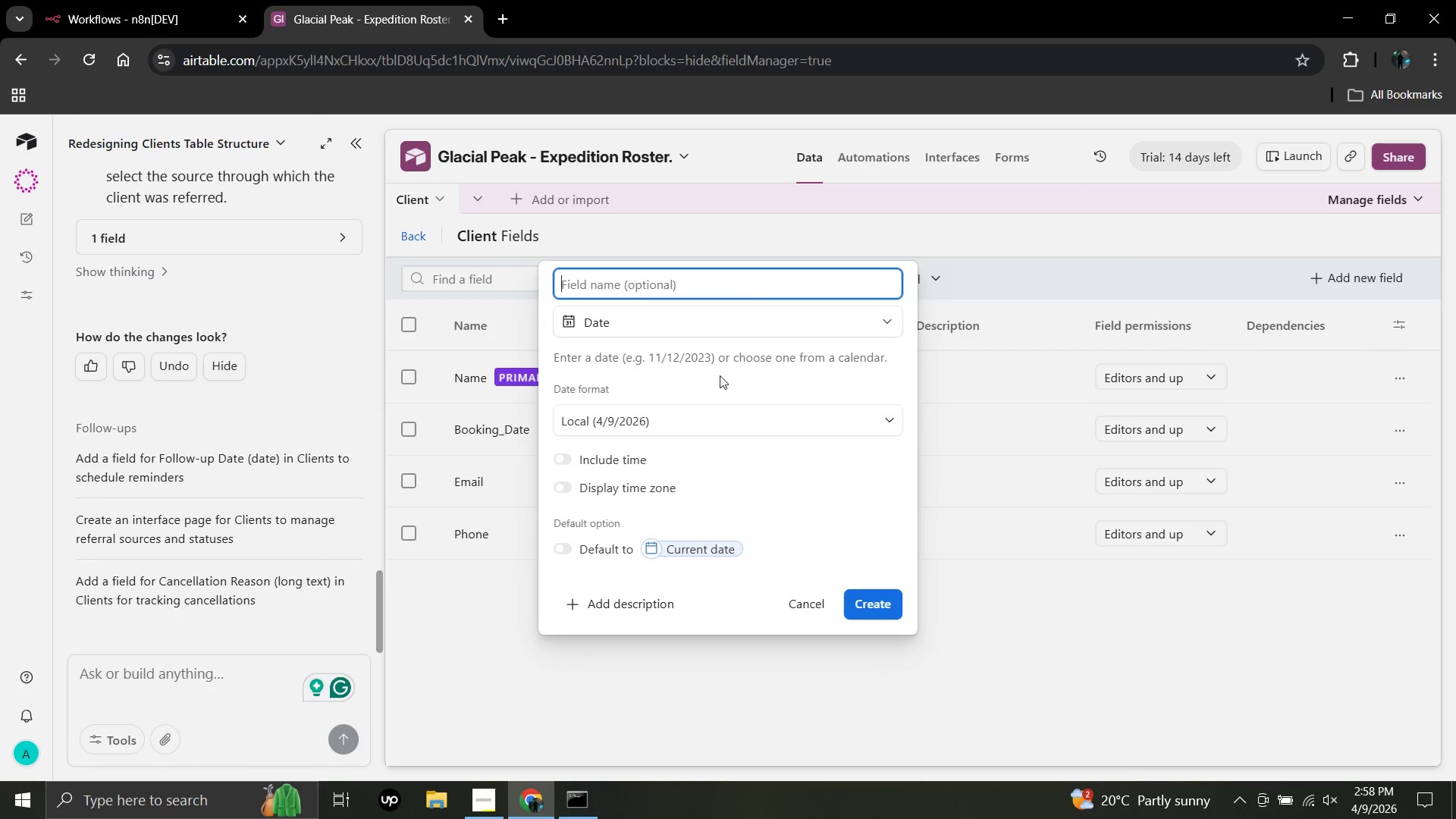 
type(Departure_date)
key(Backspace)
key(Backspace)
key(Backspace)
key(Backspace)
type(Date)
 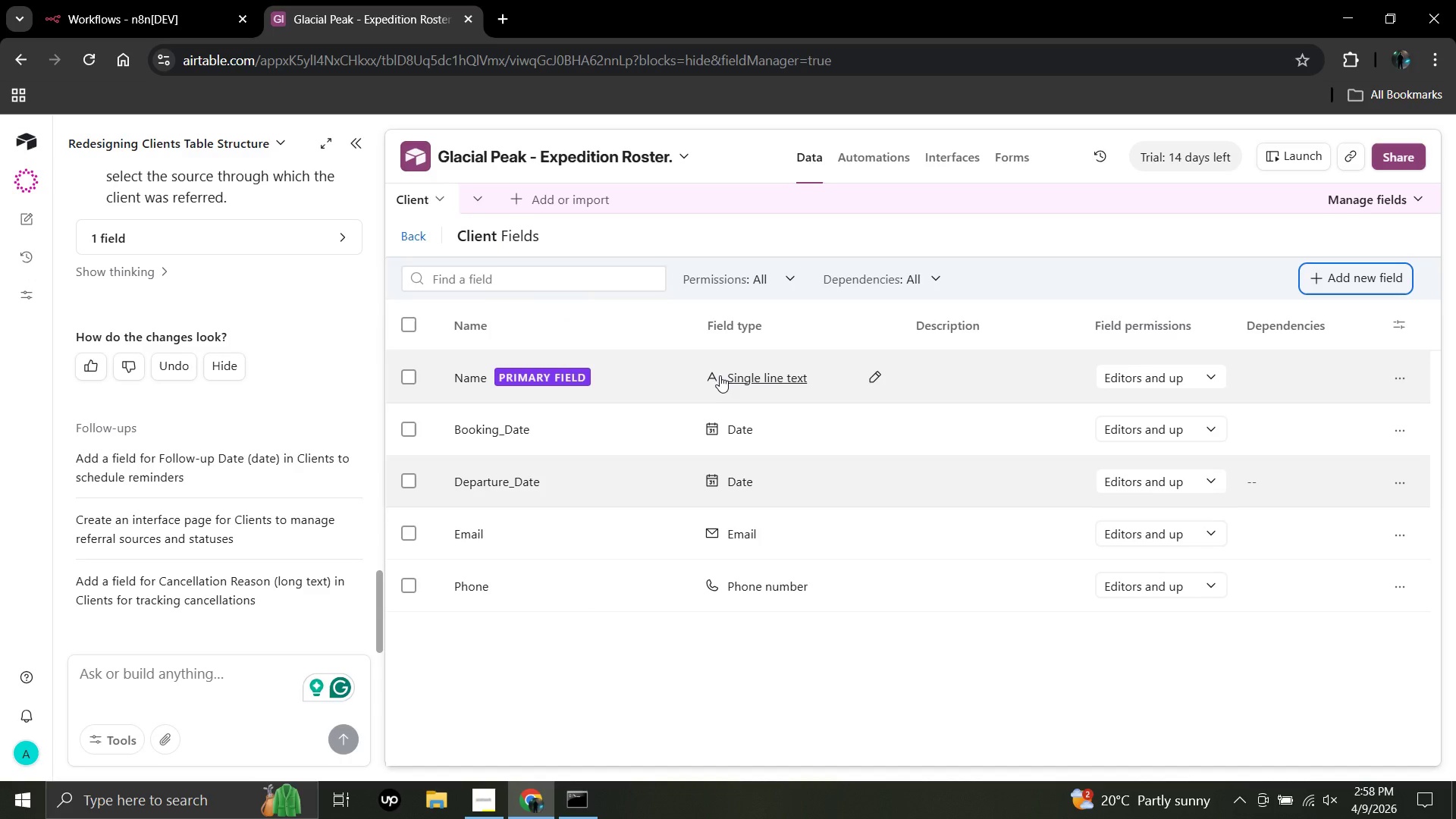 
 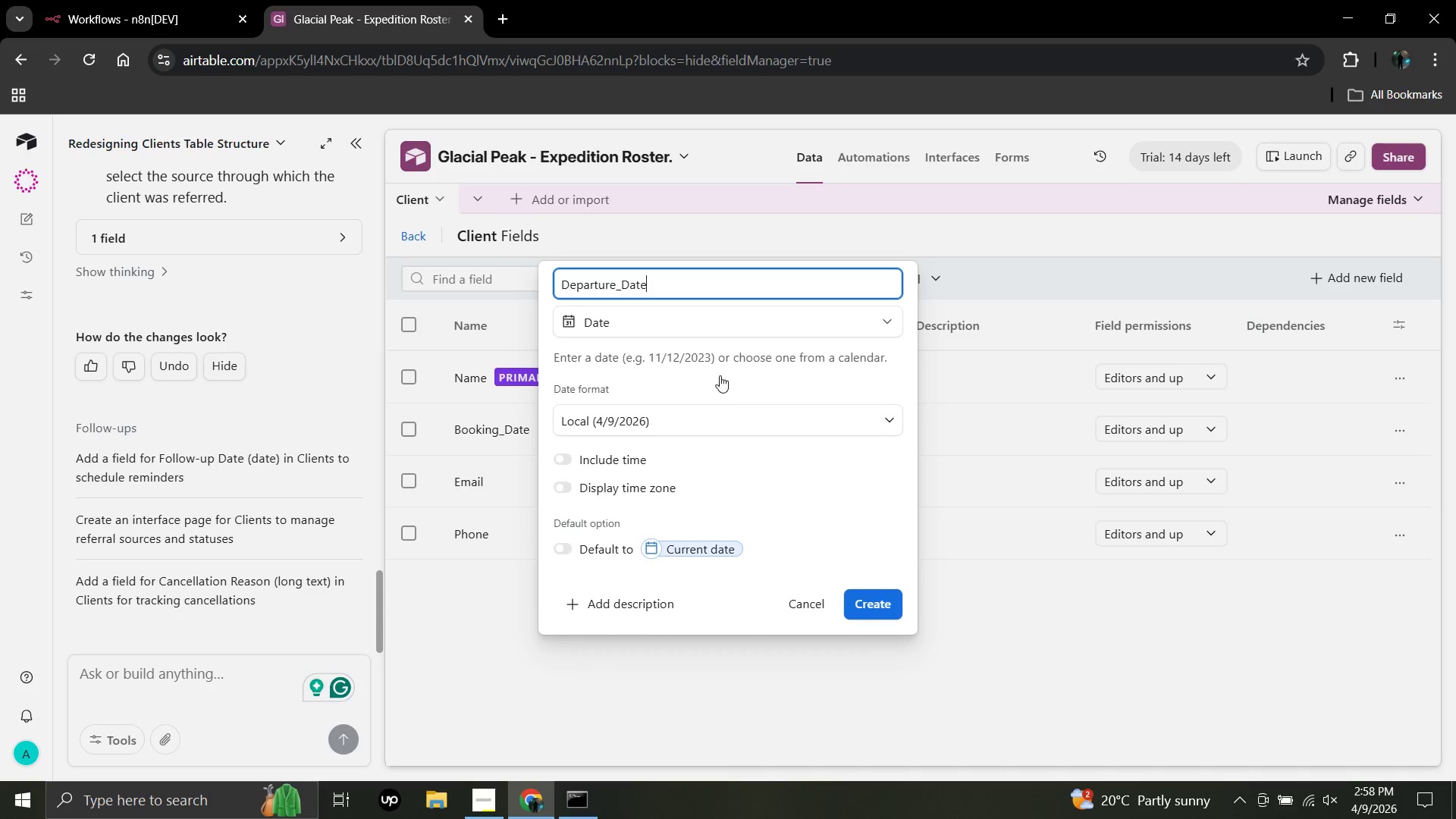 
key(Enter)
 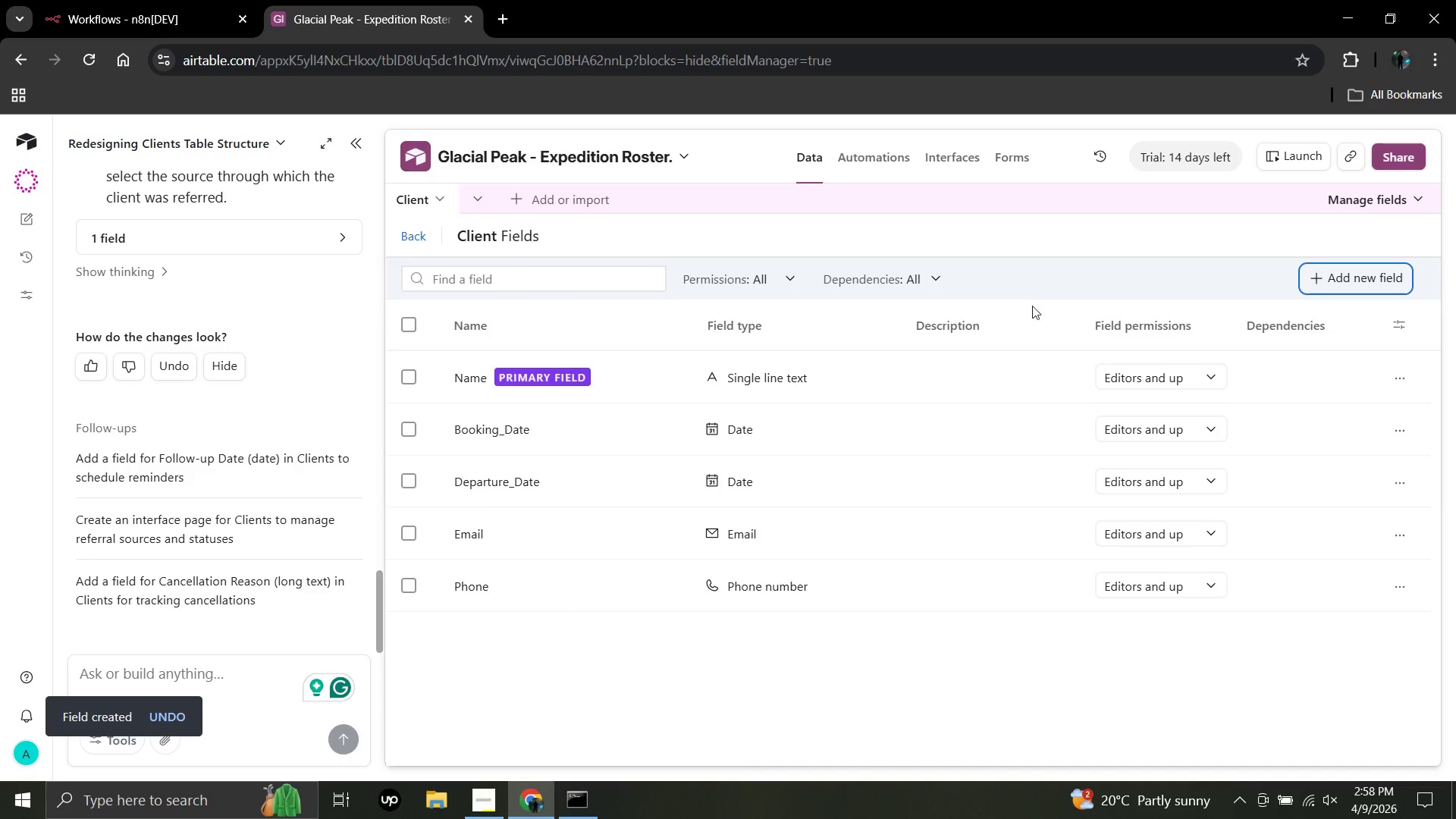 
left_click([1340, 279])
 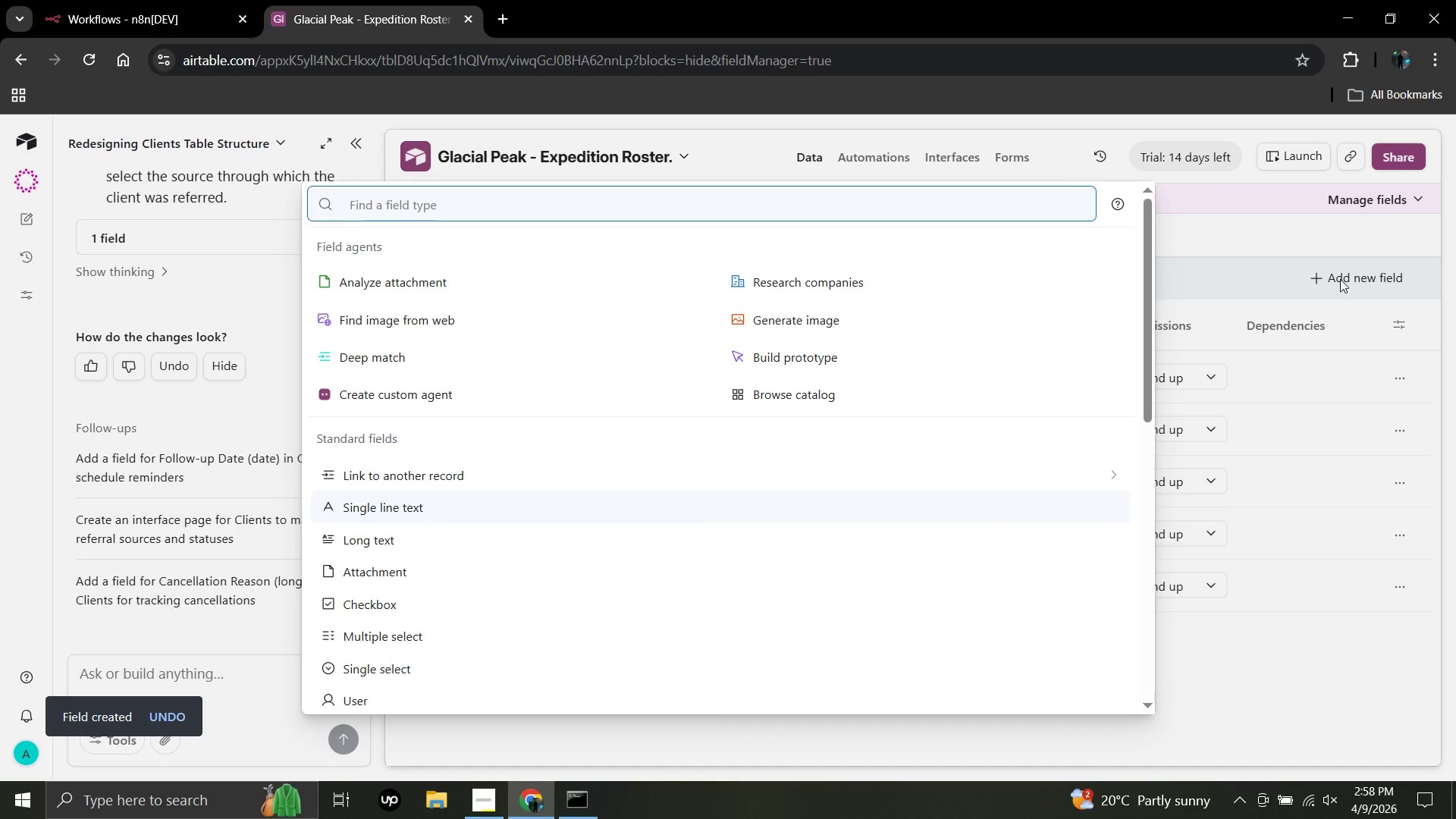 
type(Expeditiond)
key(Backspace)
type(selec)
 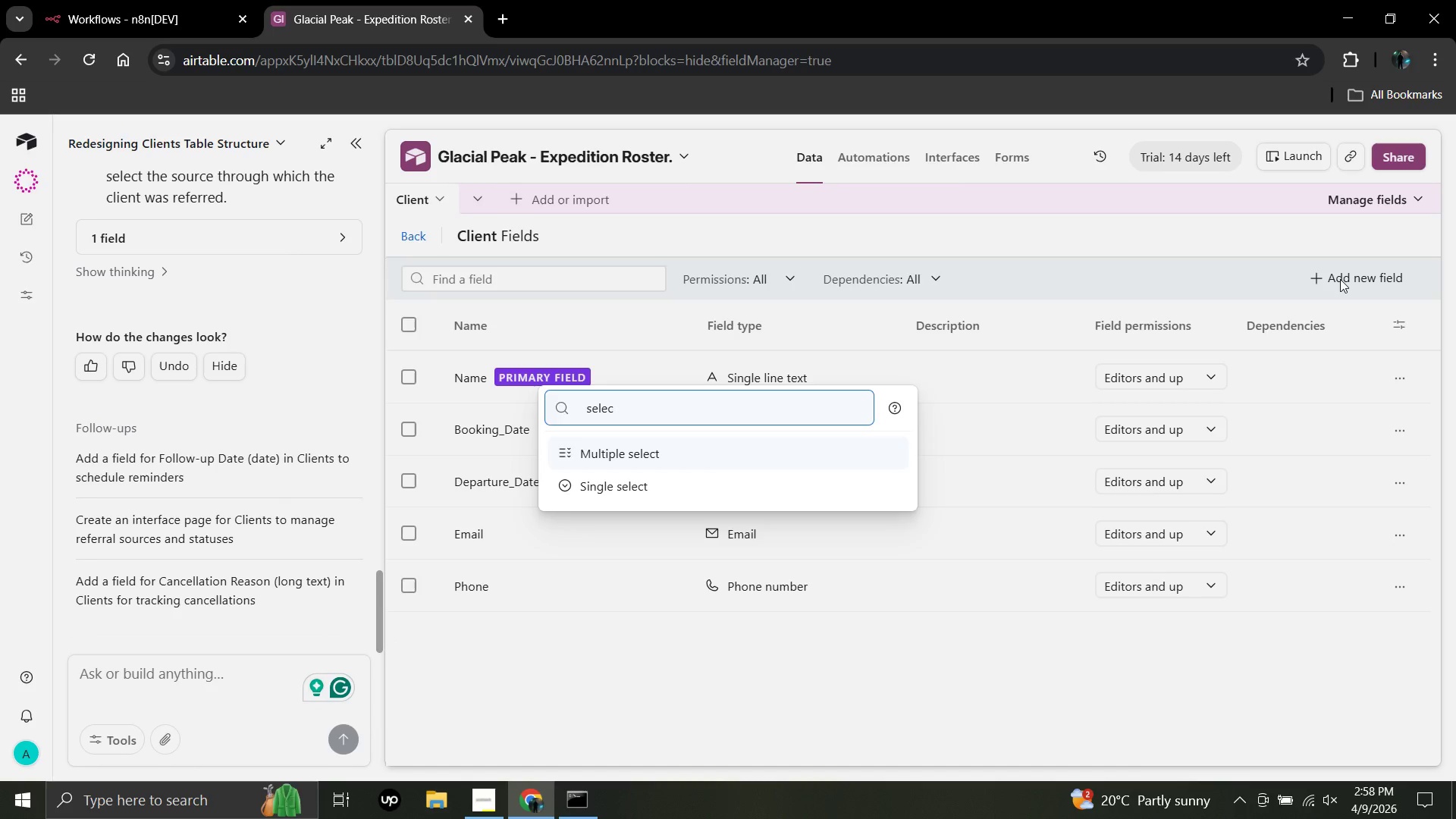 
key(ArrowDown)
 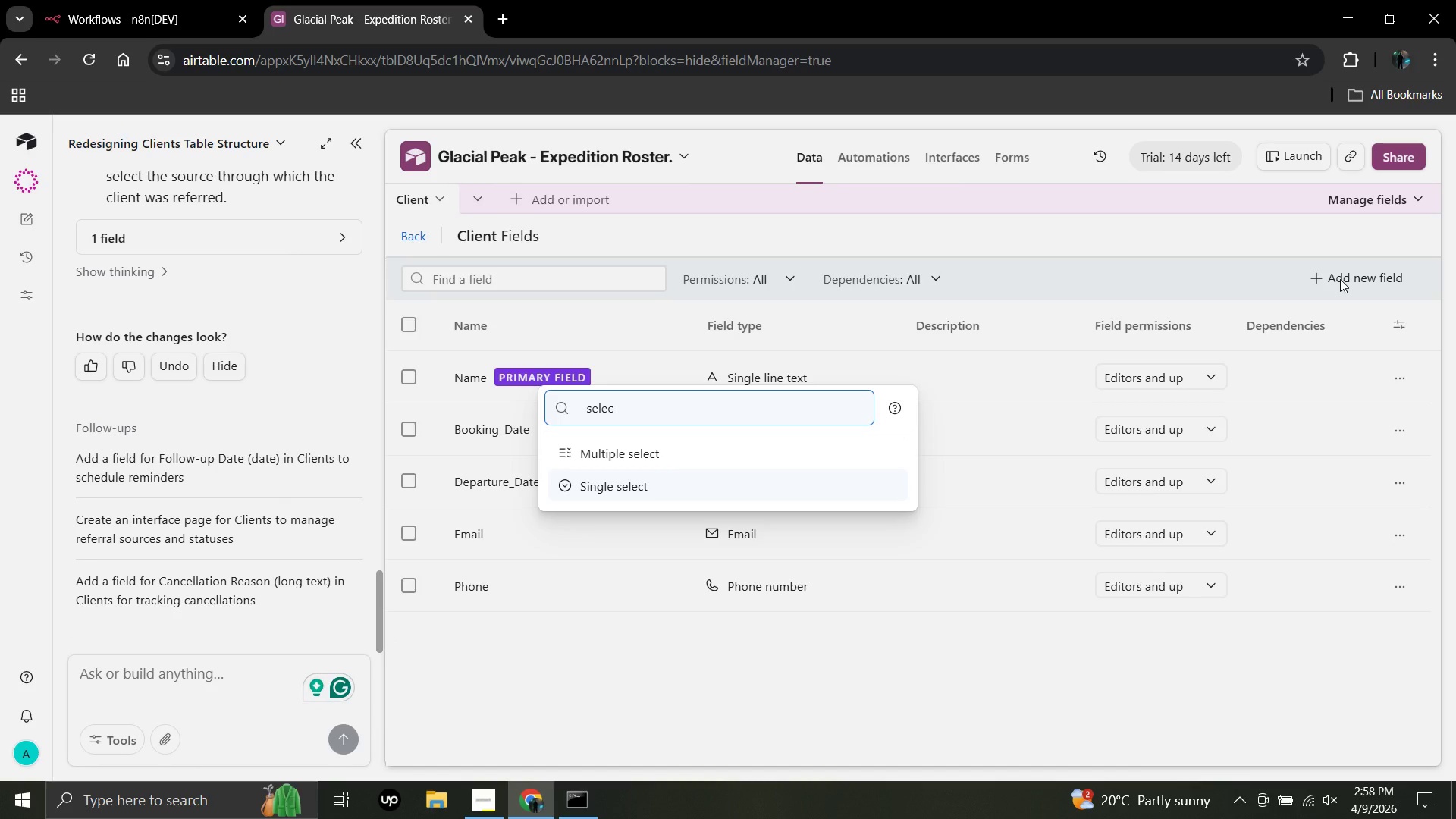 
key(Enter)
 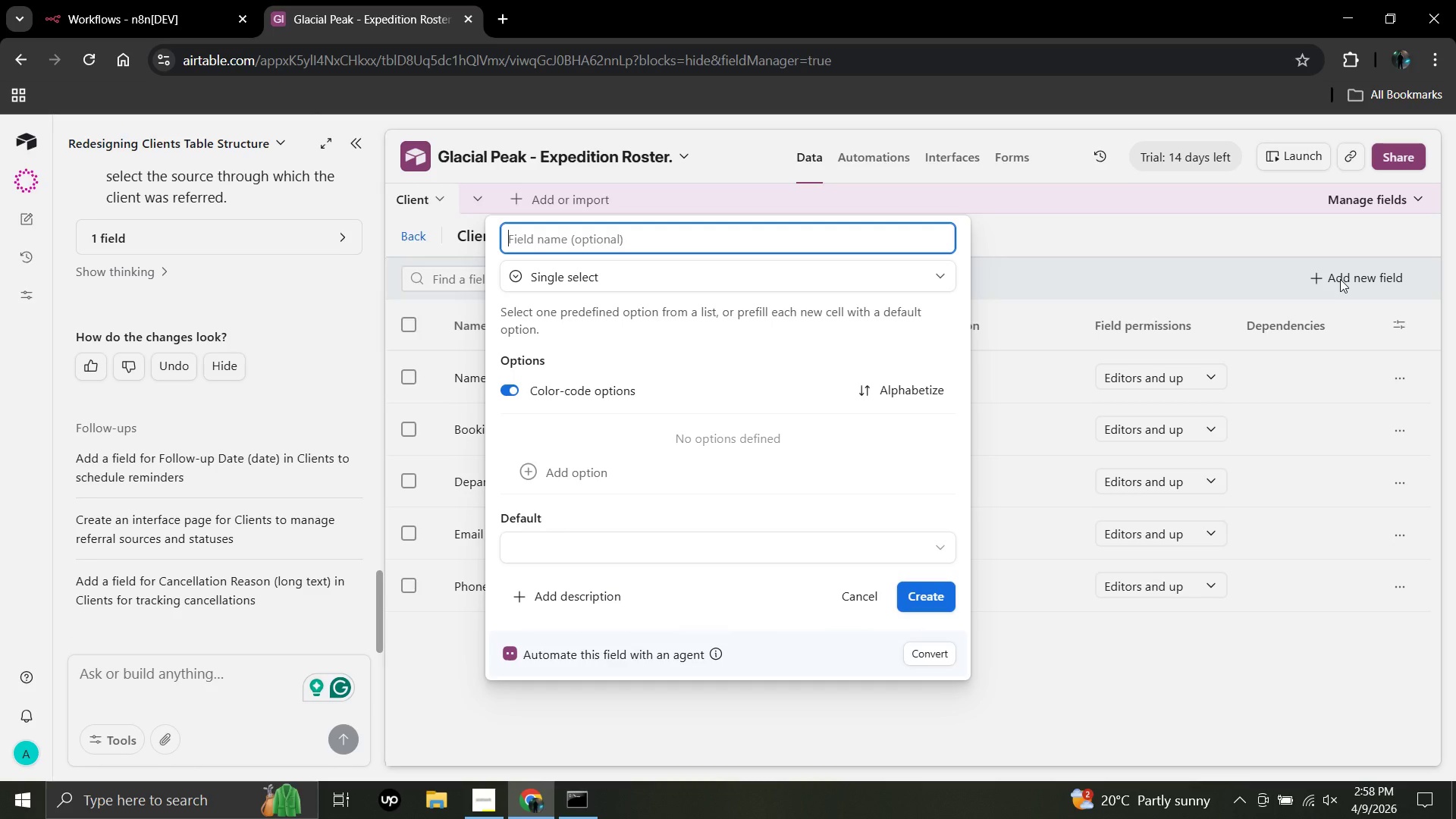 
type(Expedition_t)
key(Backspace)
type(Type)
 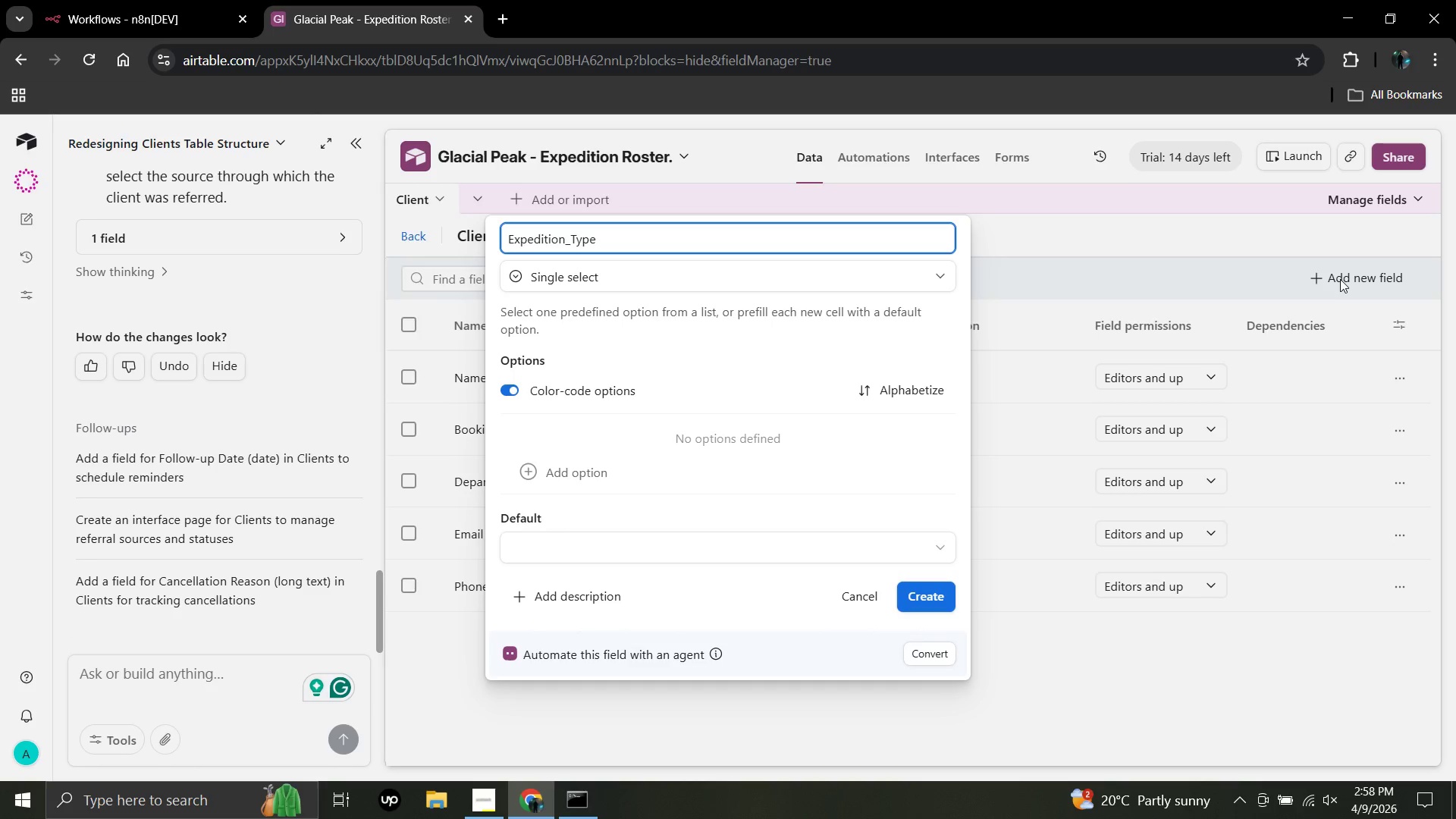 
key(Enter)
 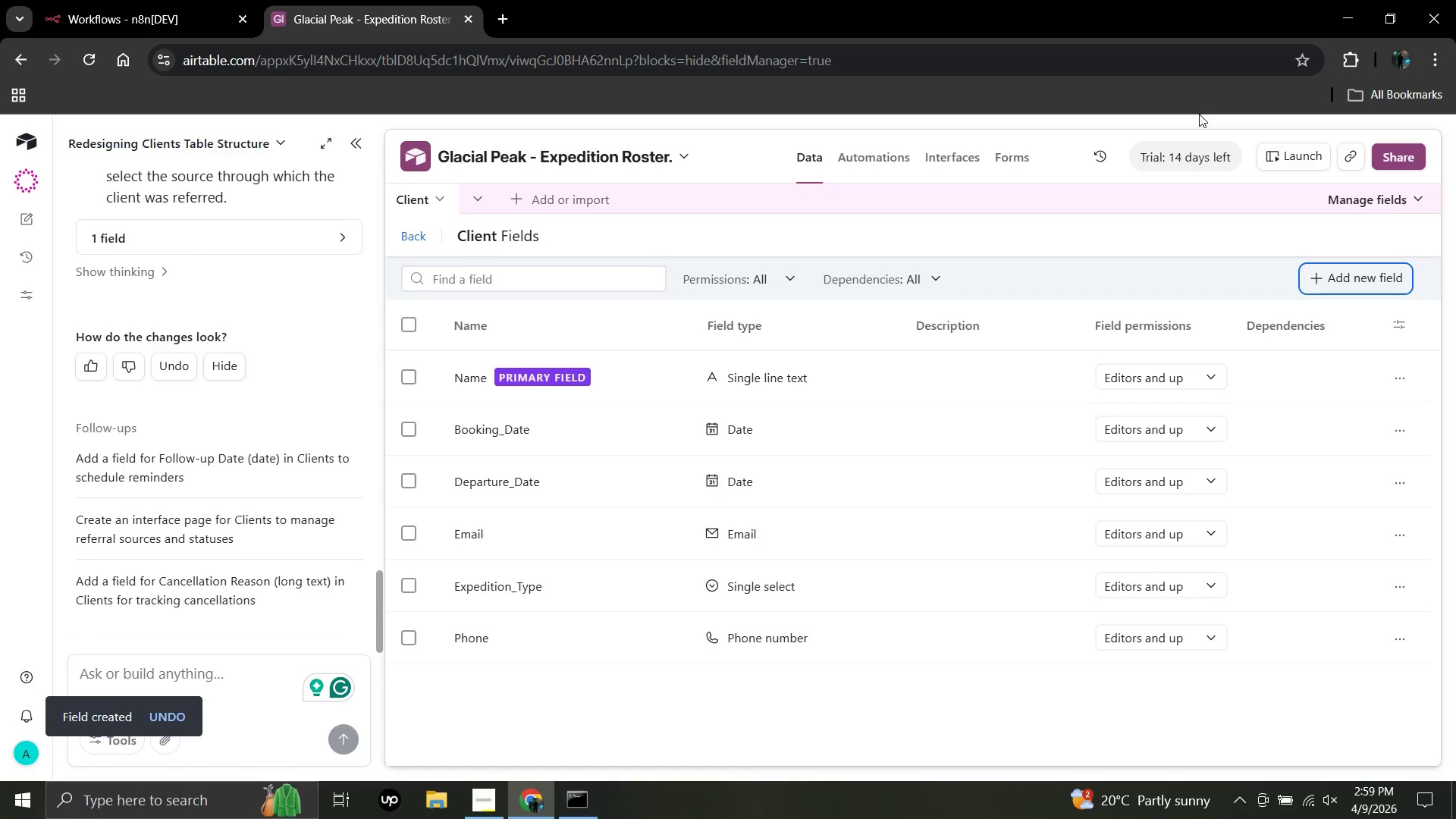 
left_click([1360, 281])
 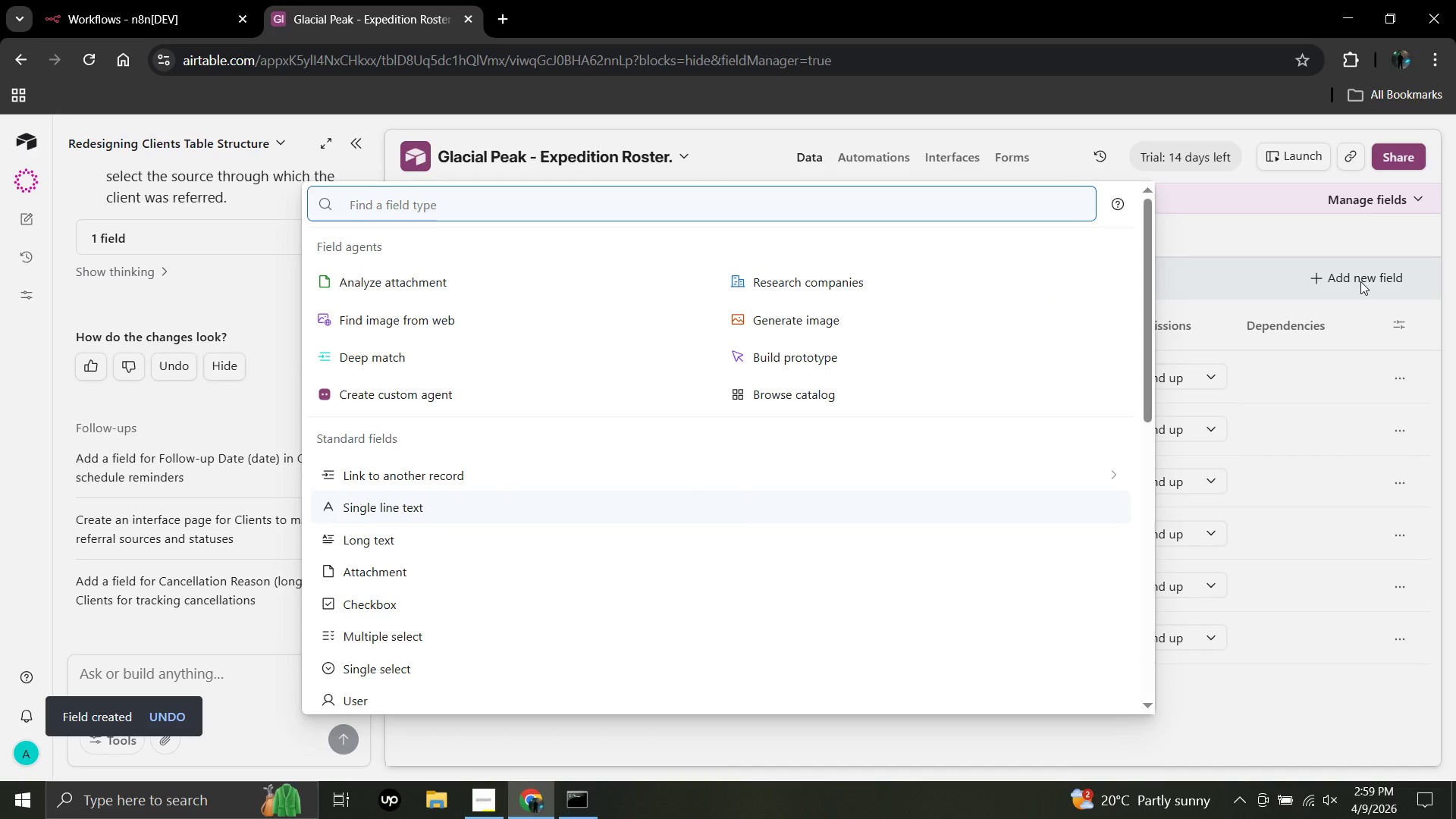 
hold_key(key=ShiftLeft, duration=1.52)
 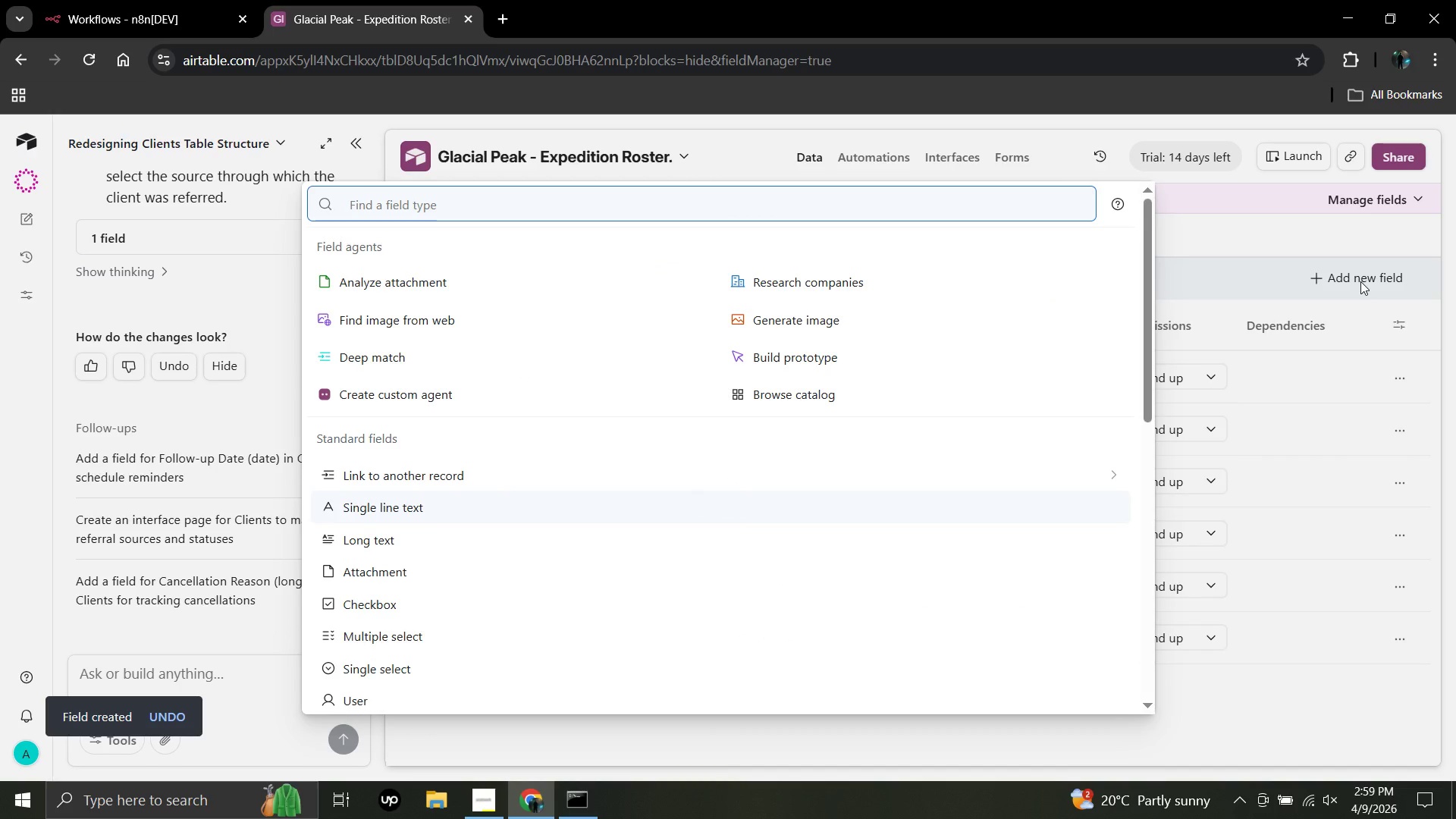 
type(S)
key(Backspace)
type(single)
 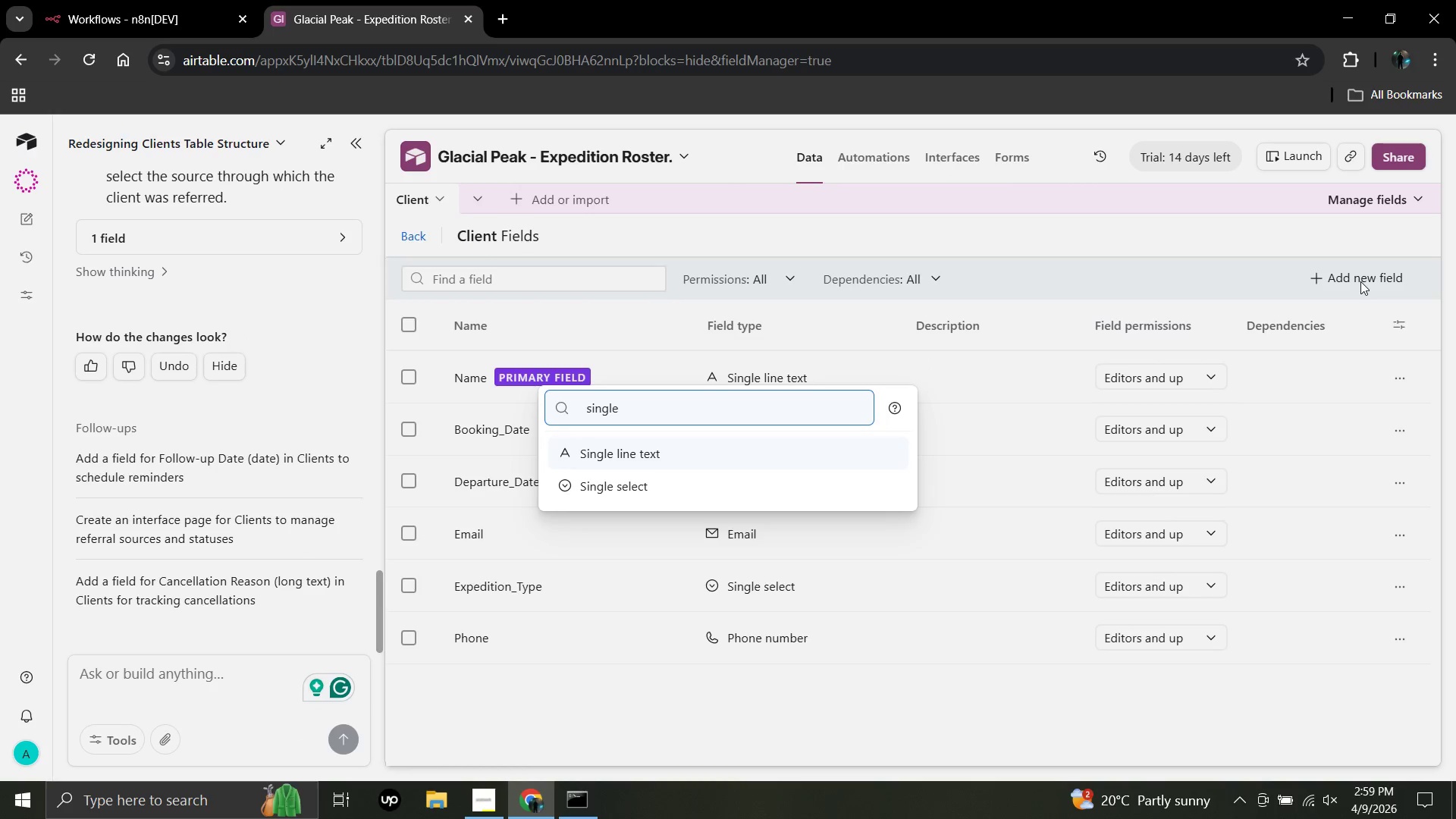 
key(ArrowDown)
 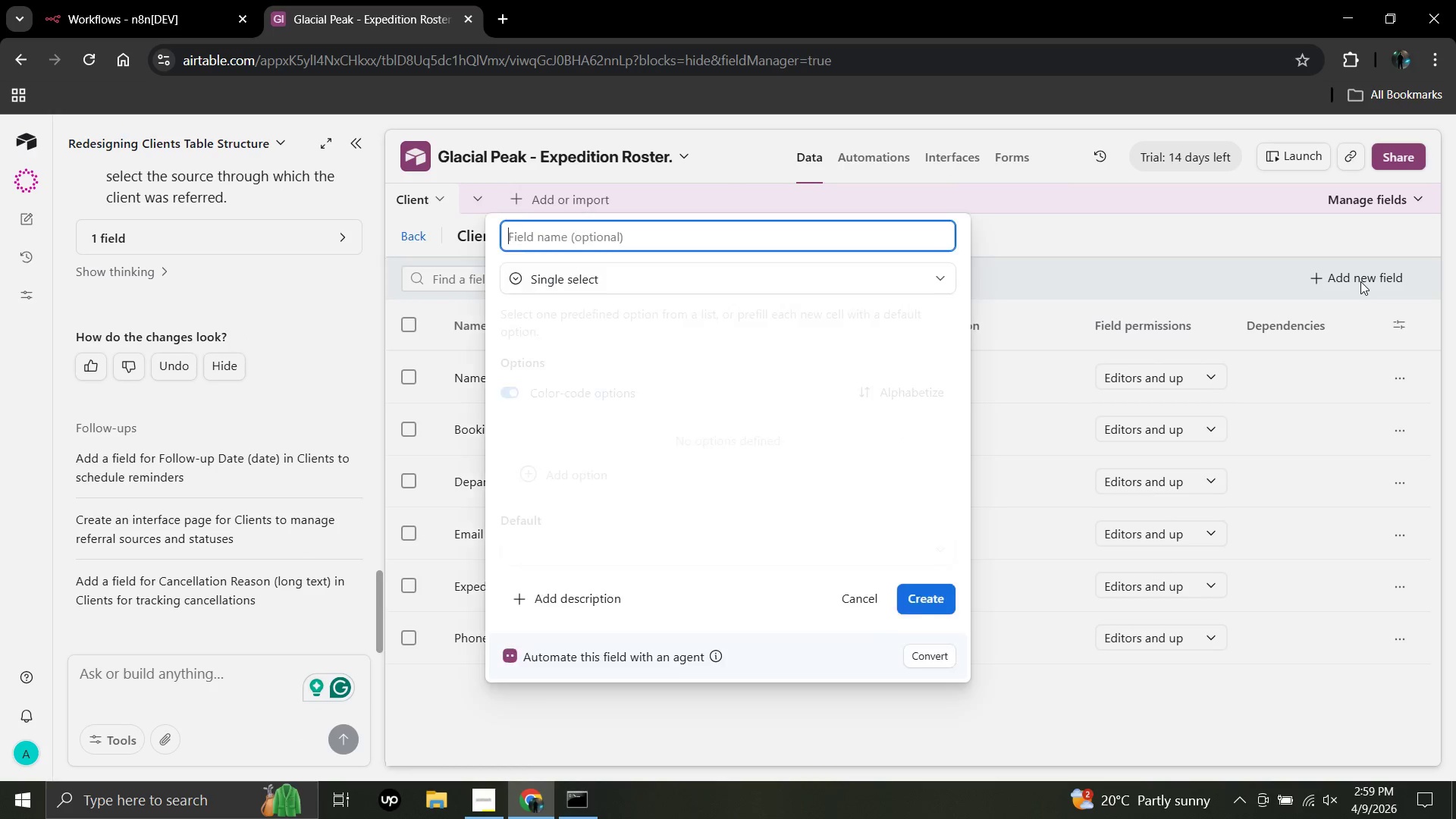 
key(Enter)
 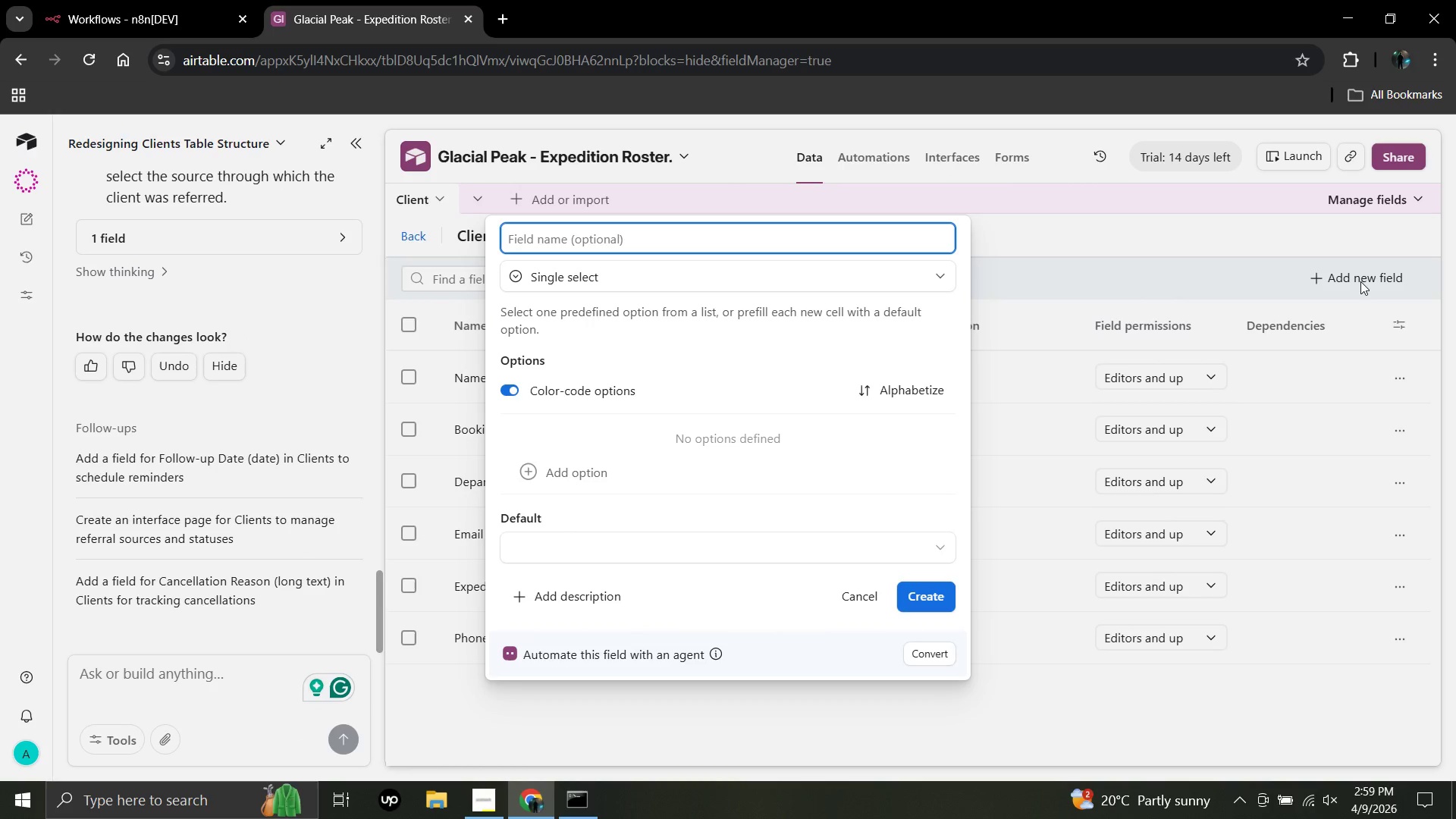 
type(Md)
key(Backspace)
type(edical_Cleared)
 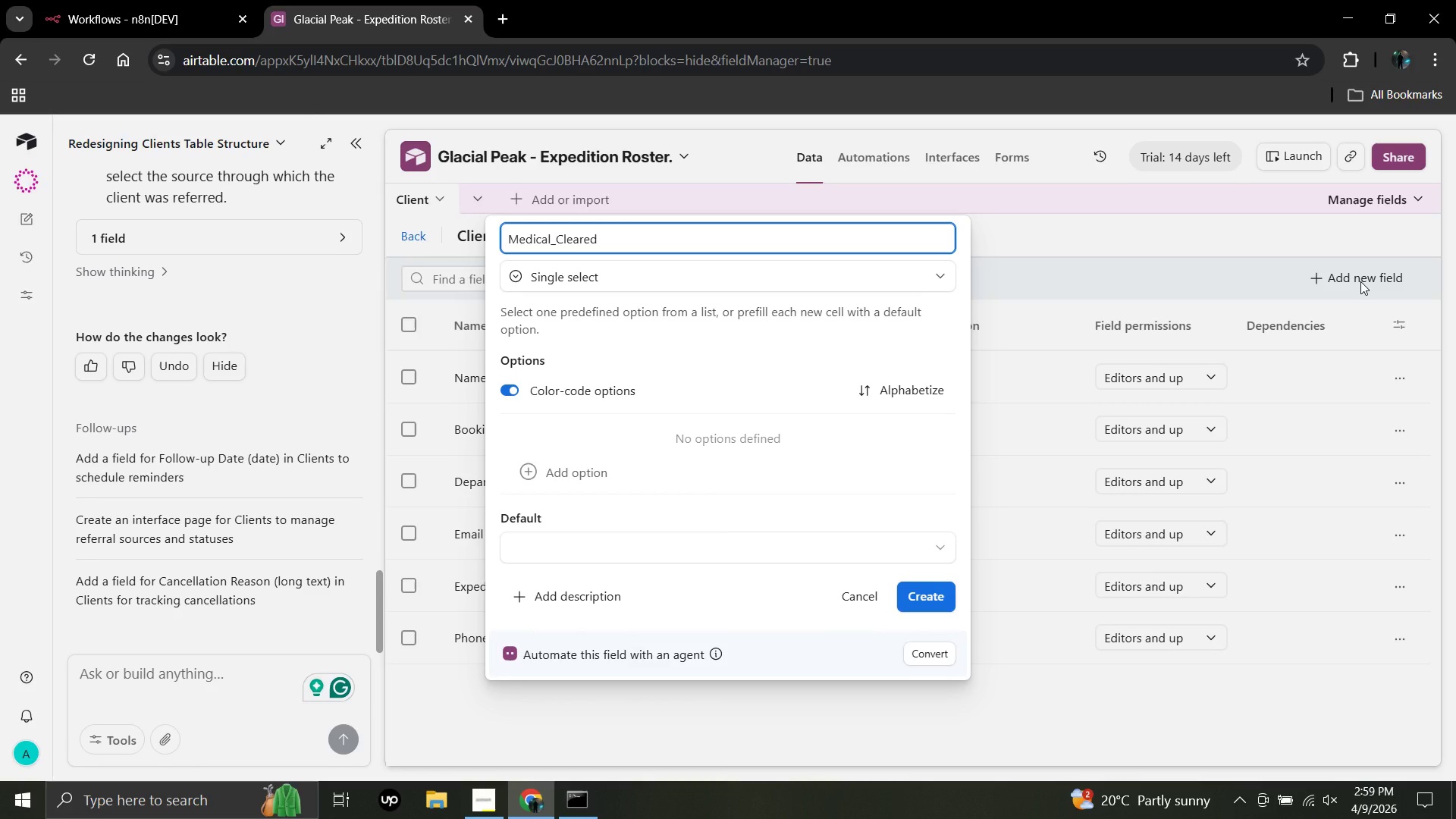 
wait(9.7)
 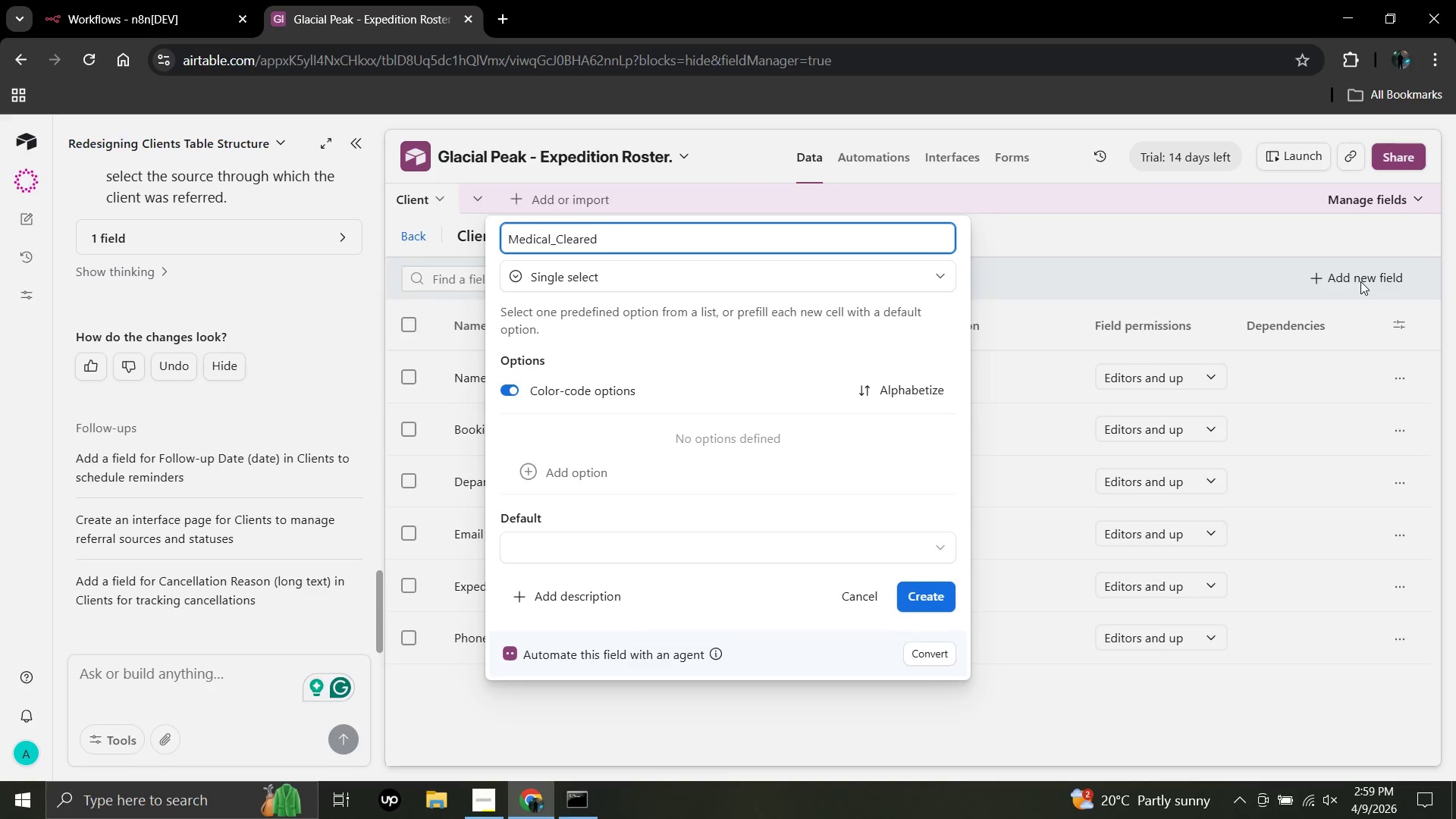 
key(Enter)
 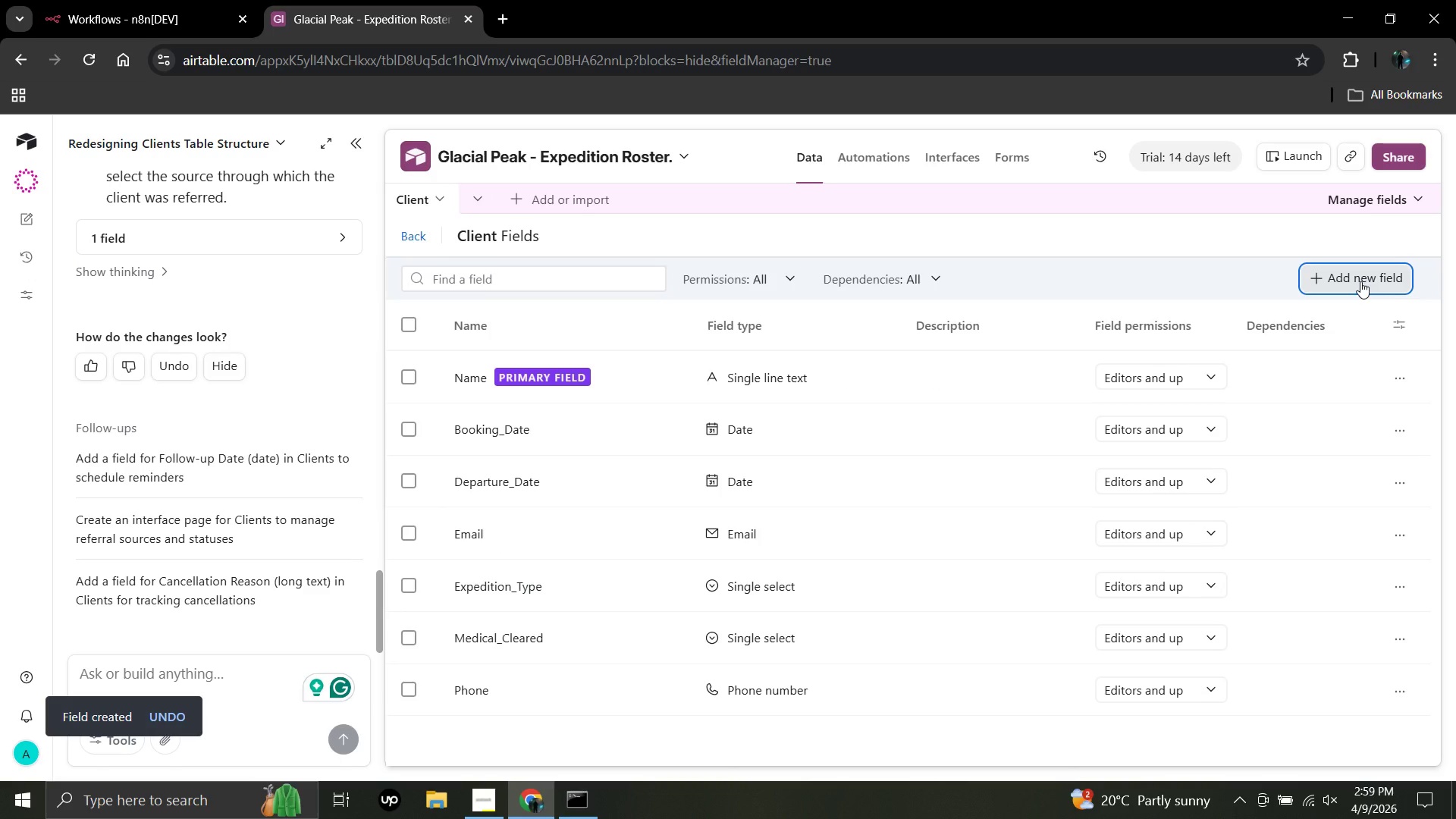 
wait(10.69)
 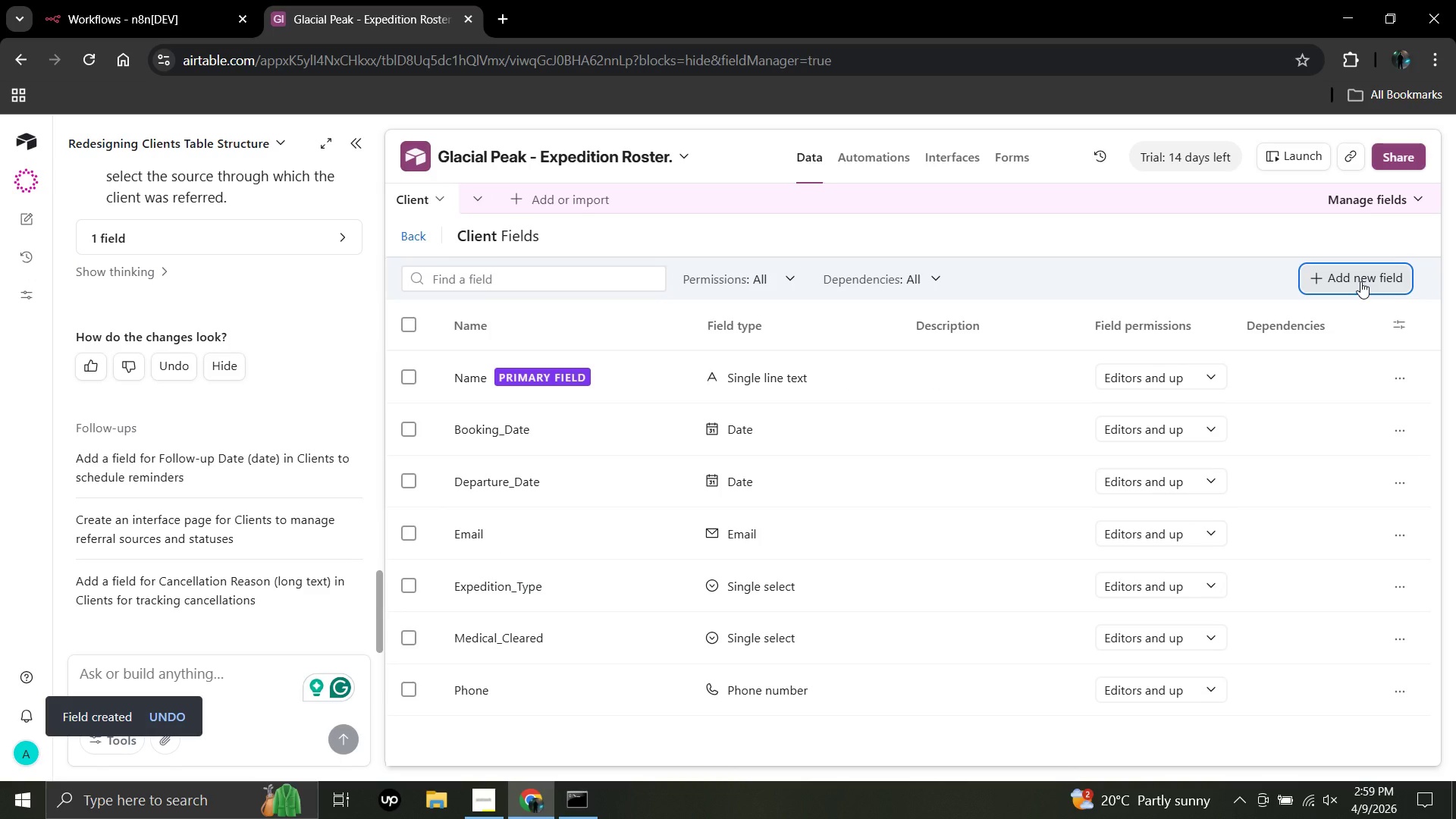 
left_click([956, 440])
 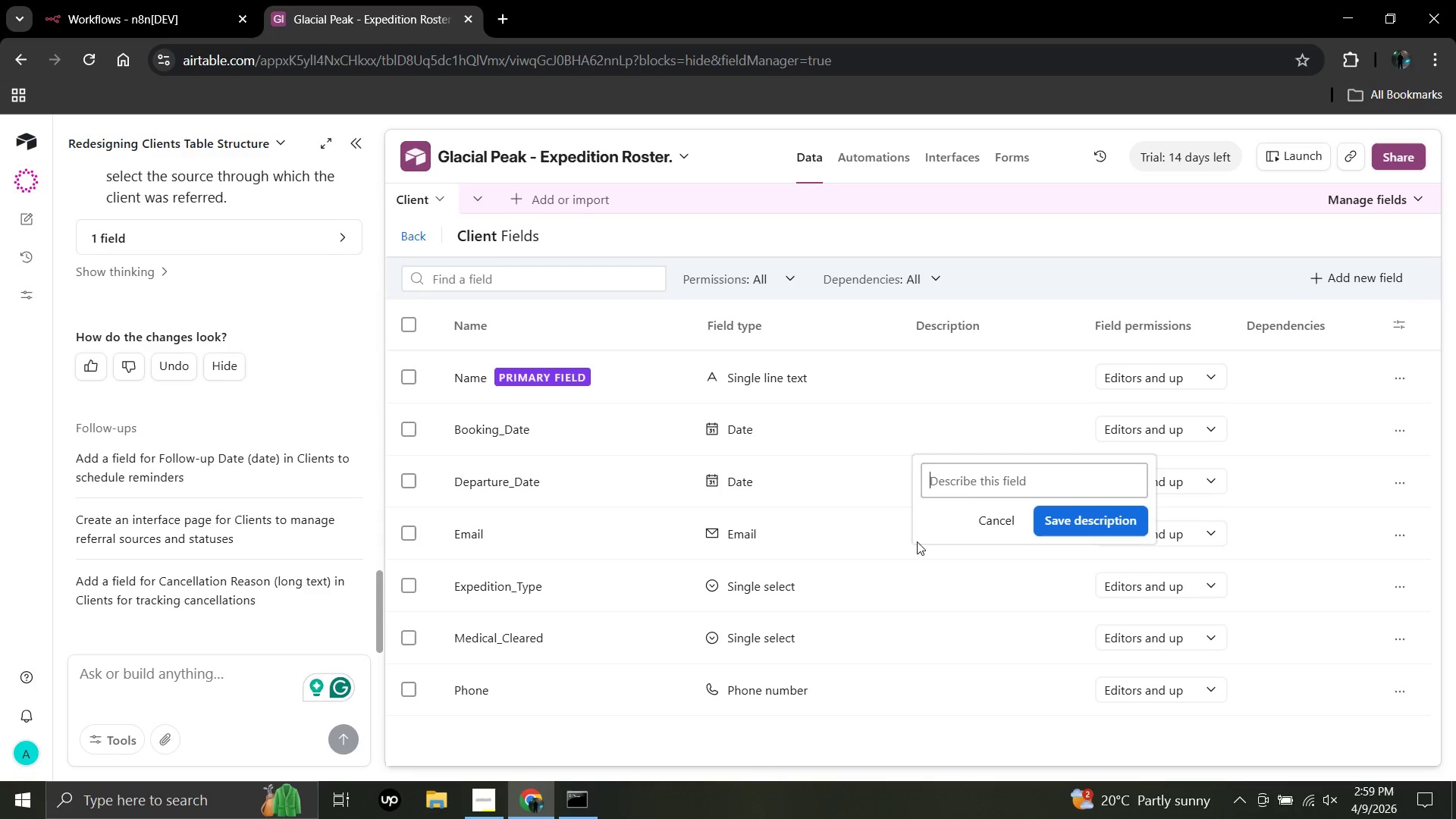 
left_click([915, 572])
 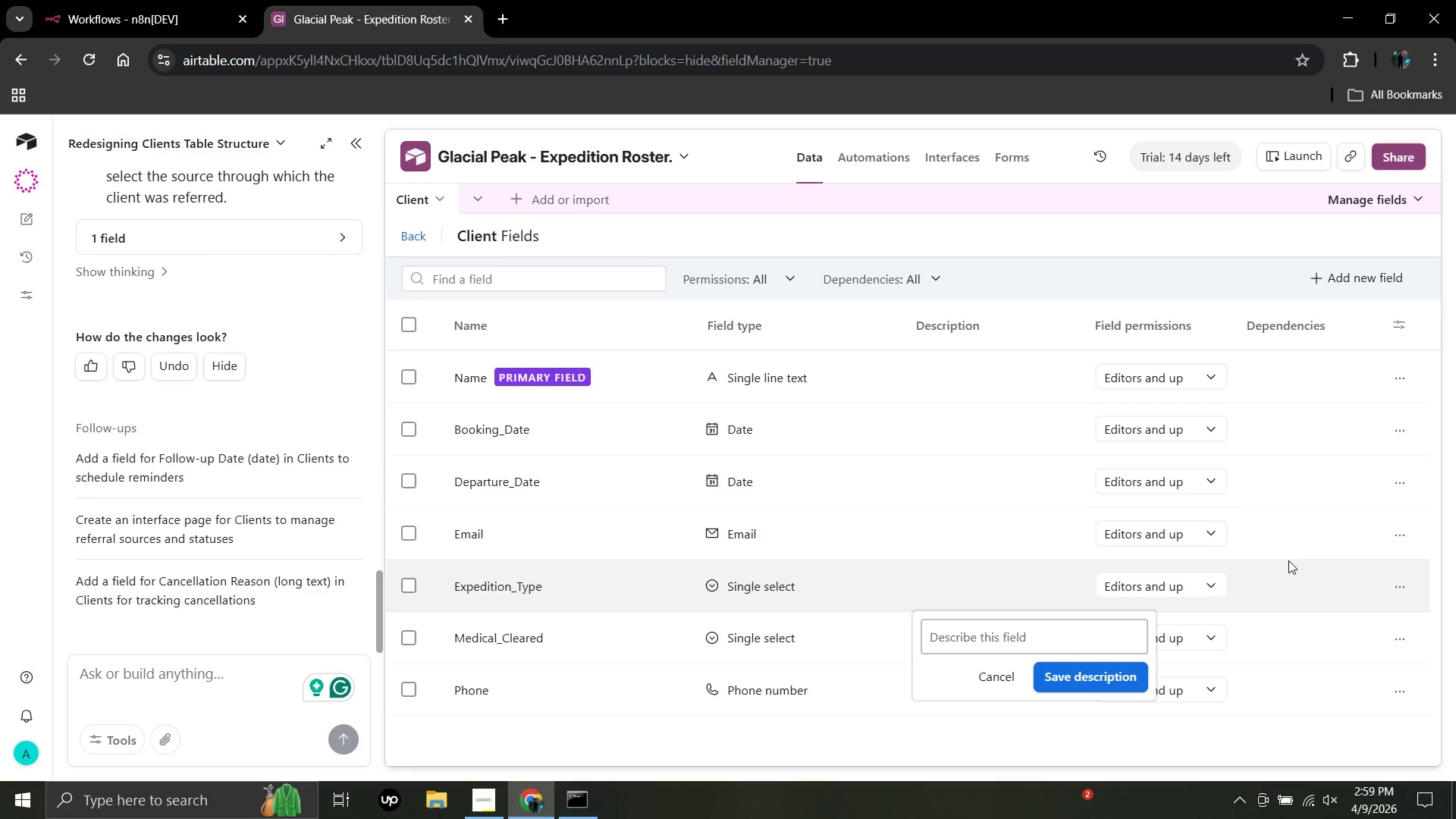 
left_click([1305, 570])
 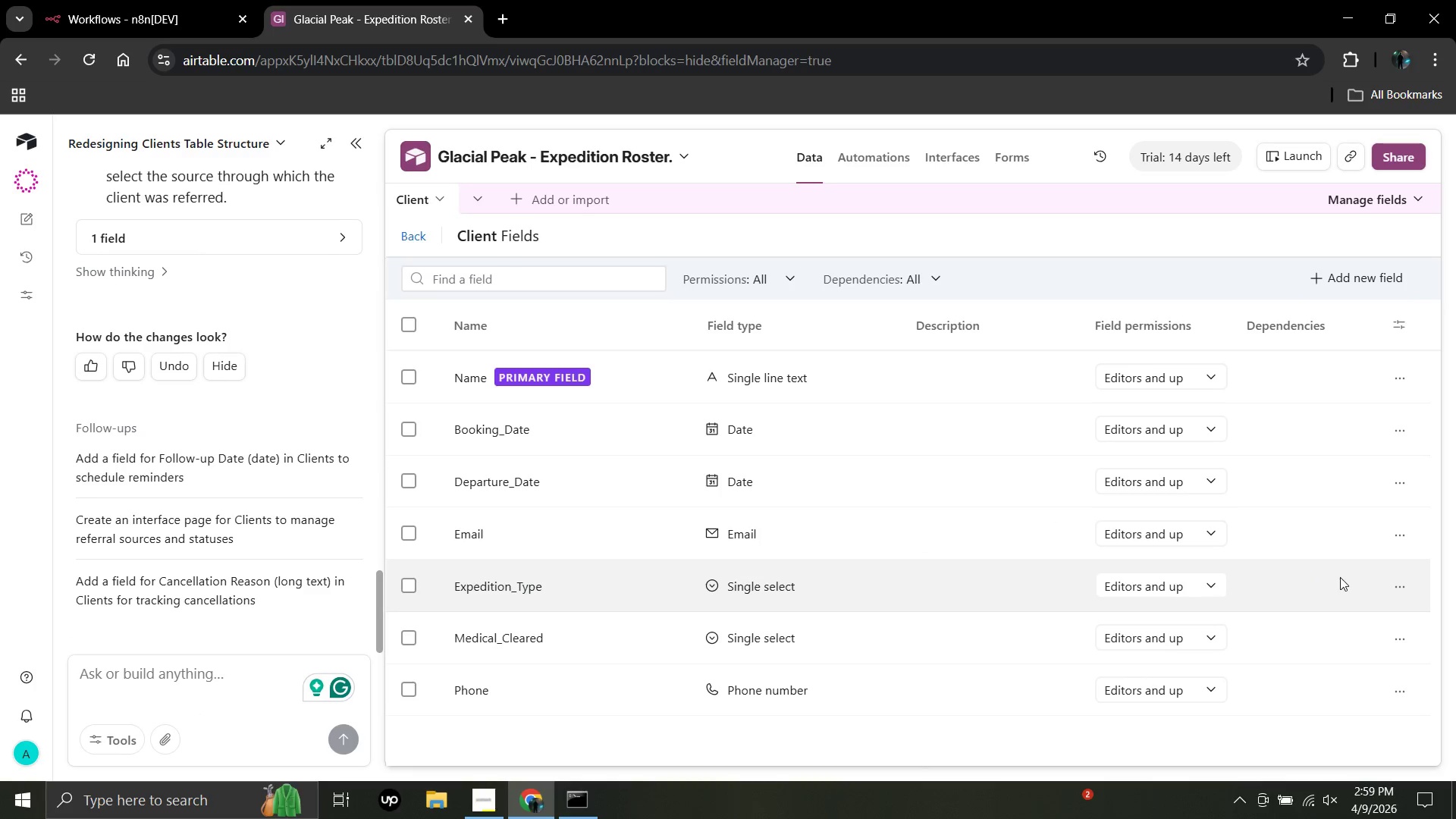 
left_click_drag(start_coordinate=[1334, 577], to_coordinate=[1340, 577])
 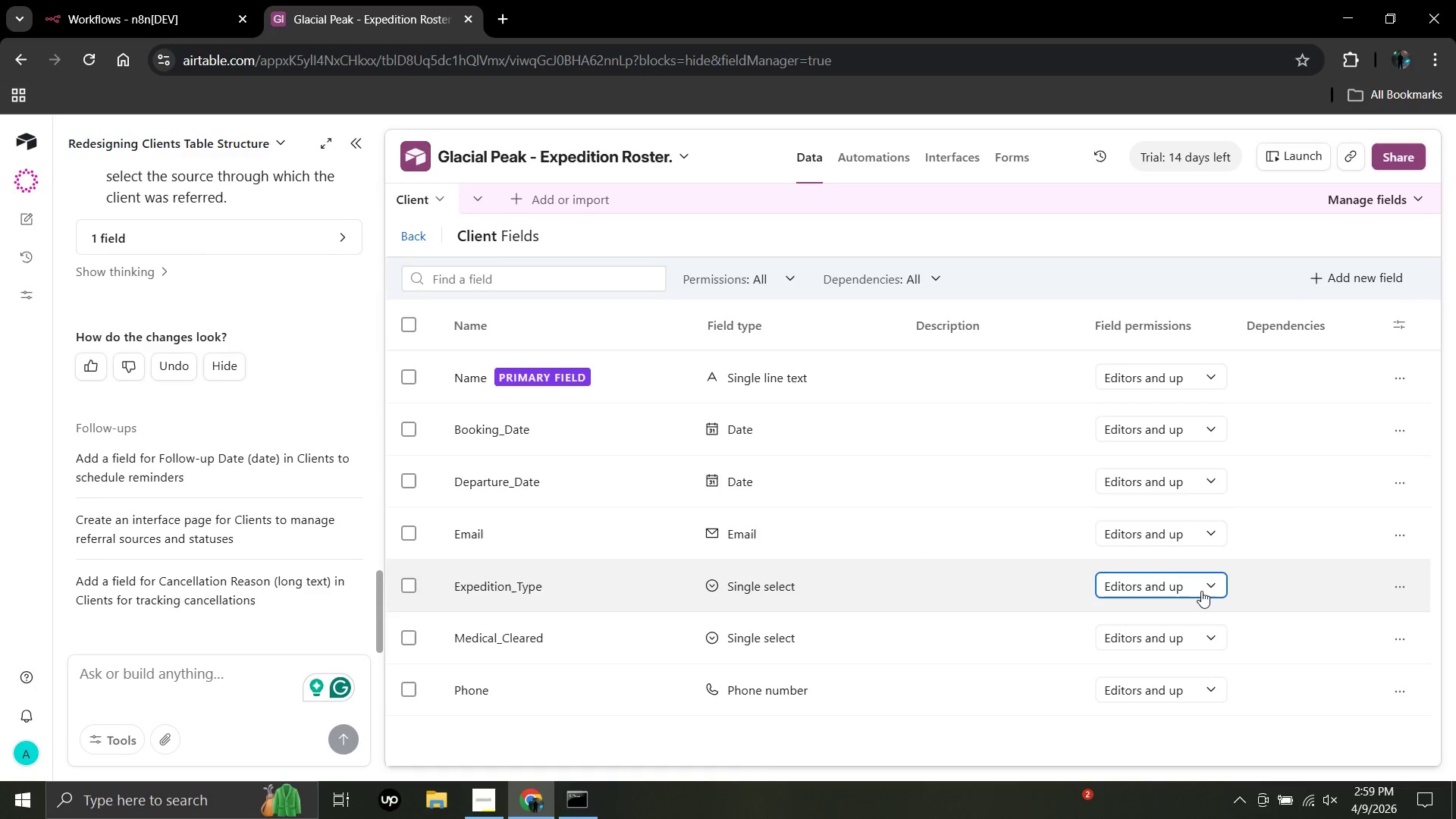 
left_click([1201, 591])
 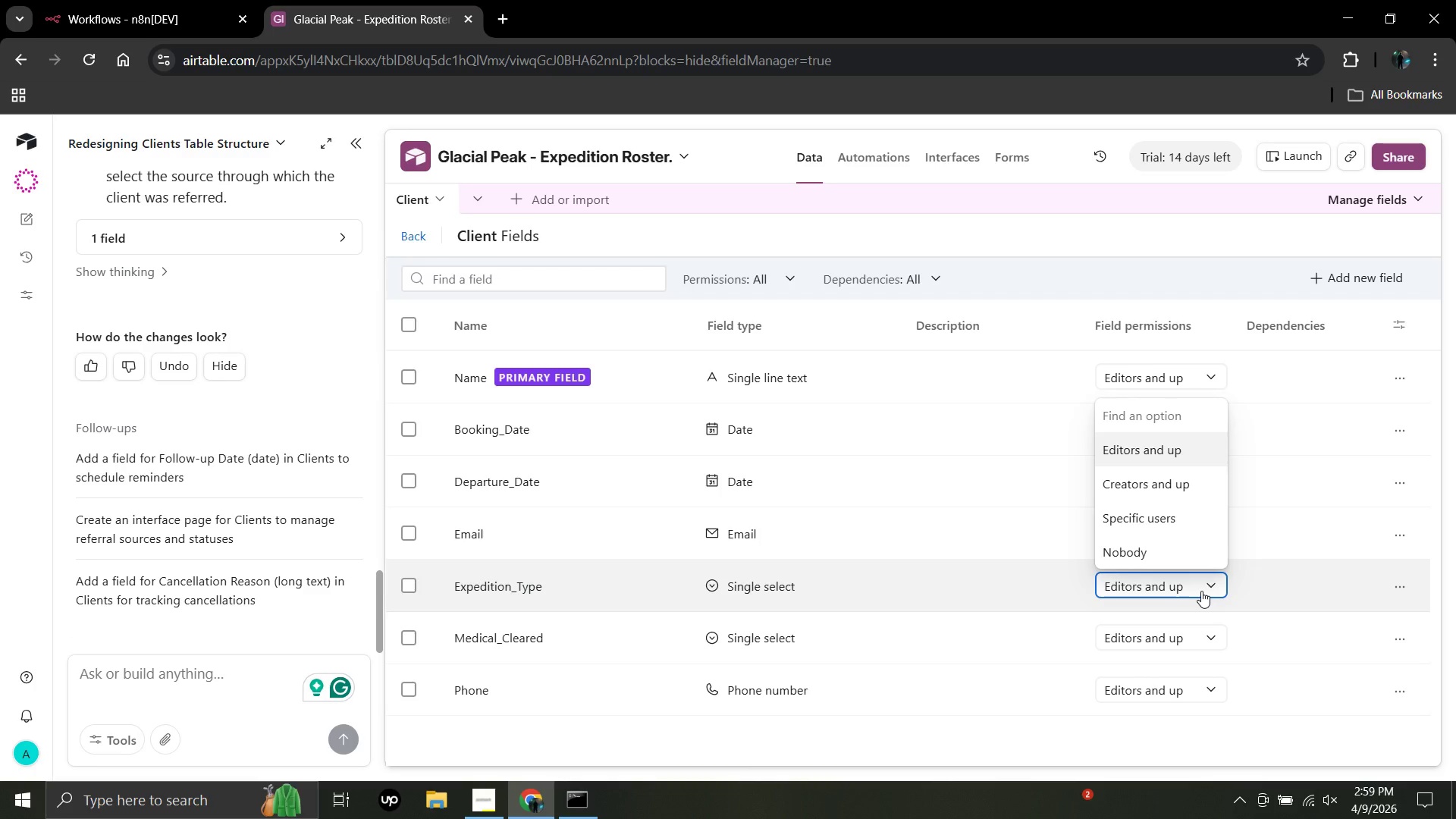 
left_click([1201, 591])
 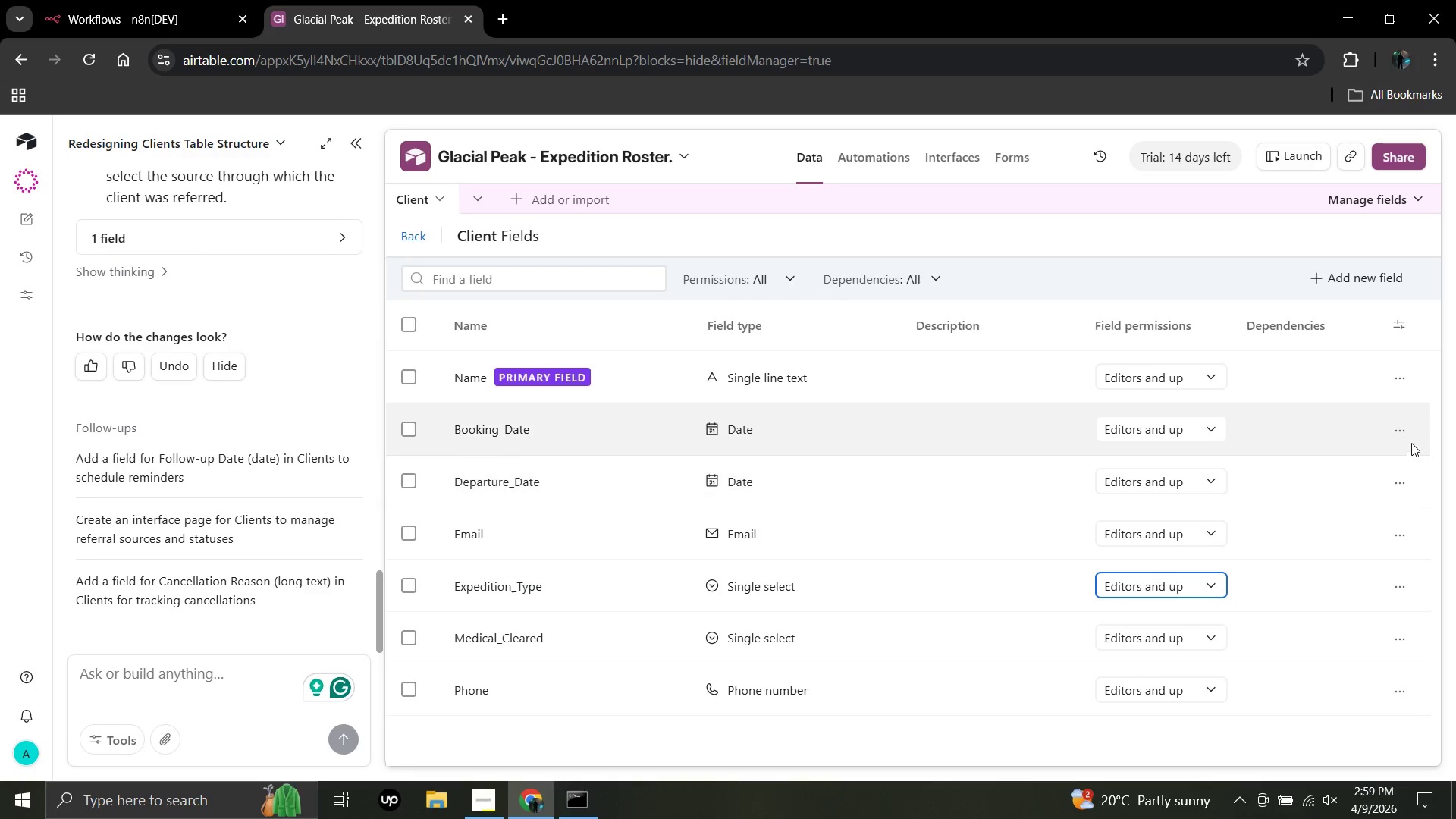 
wait(5.25)
 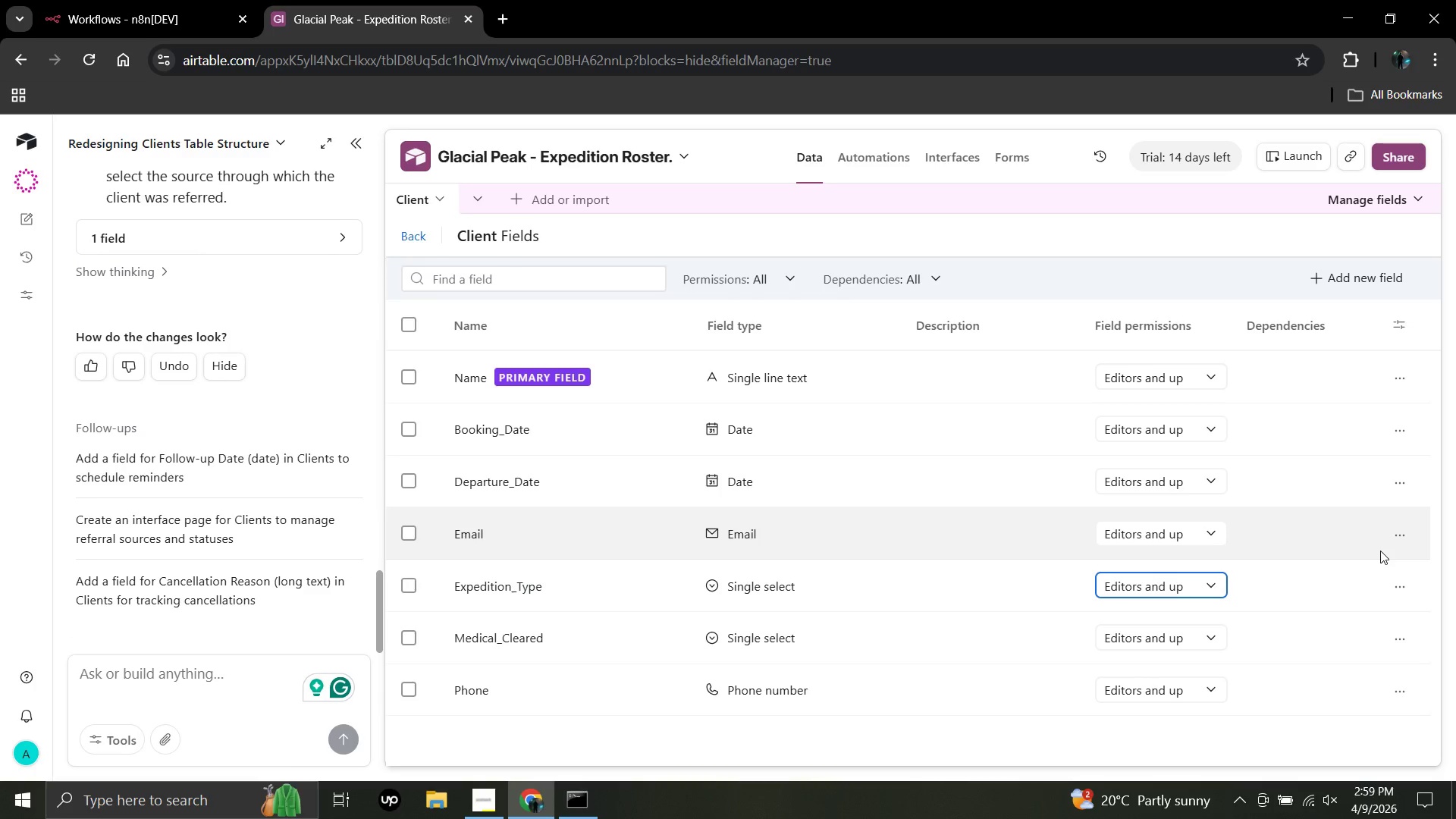 
left_click([1404, 431])
 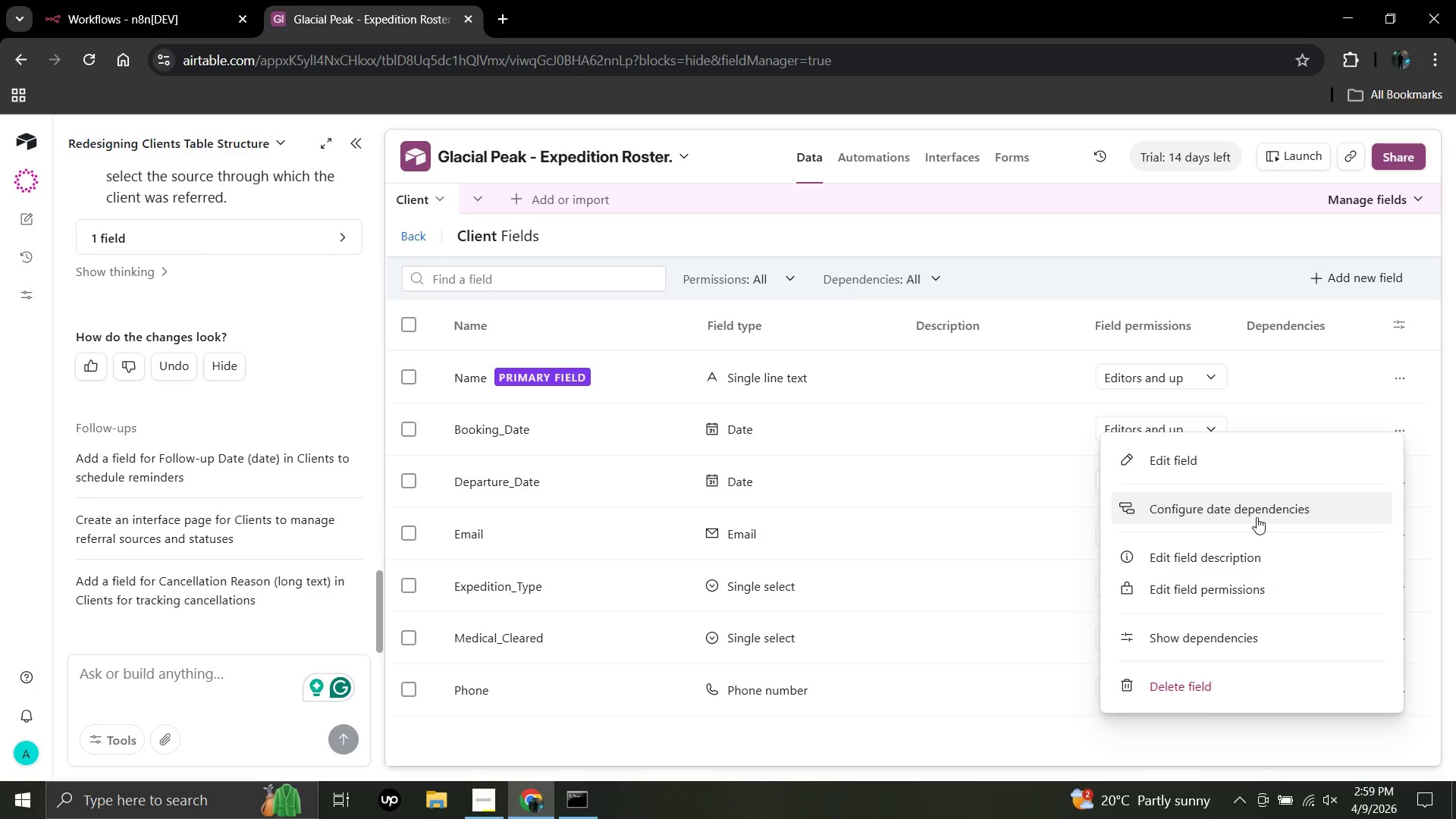 
wait(6.94)
 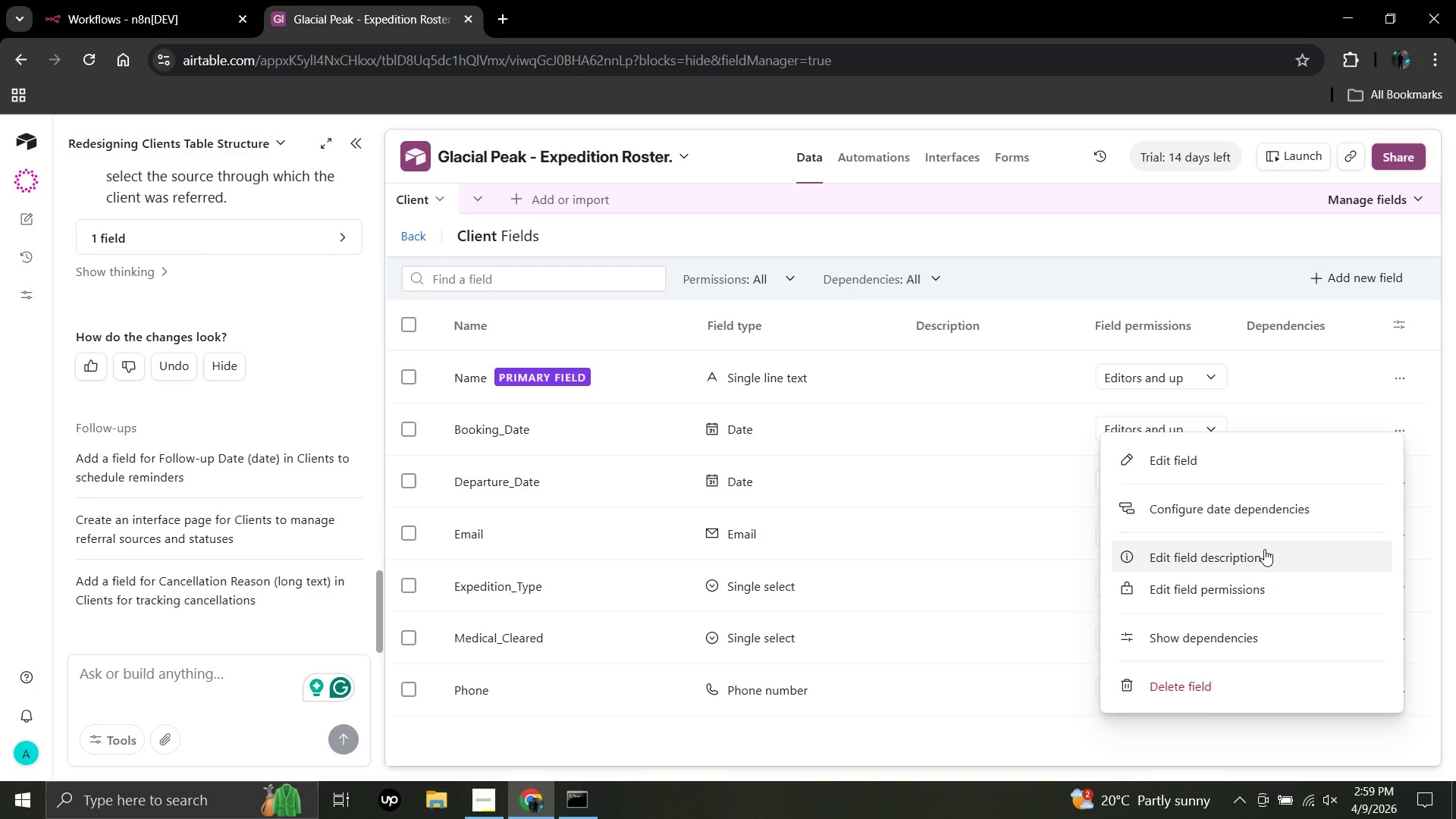 
left_click([1245, 472])
 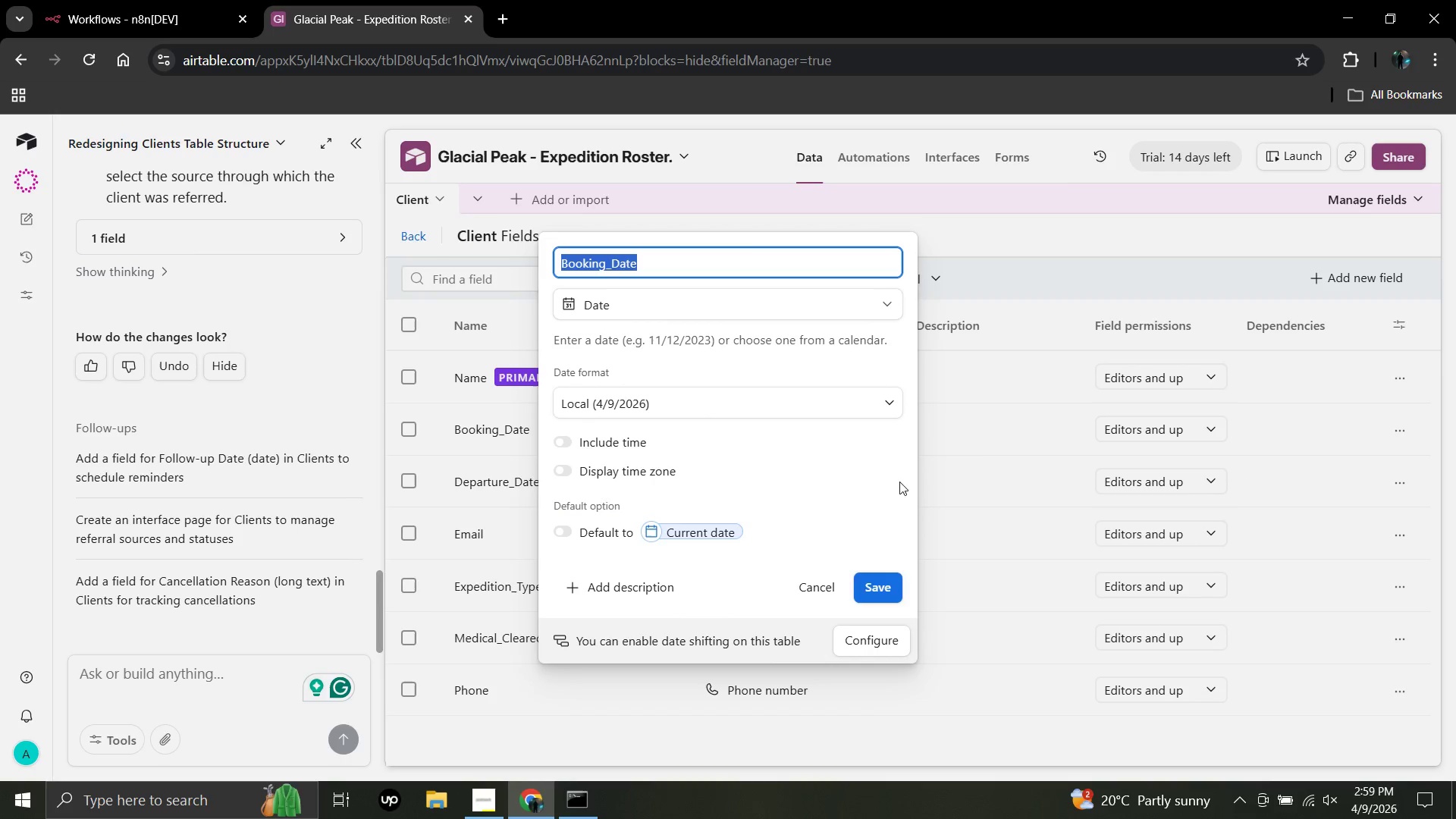 
left_click([761, 455])
 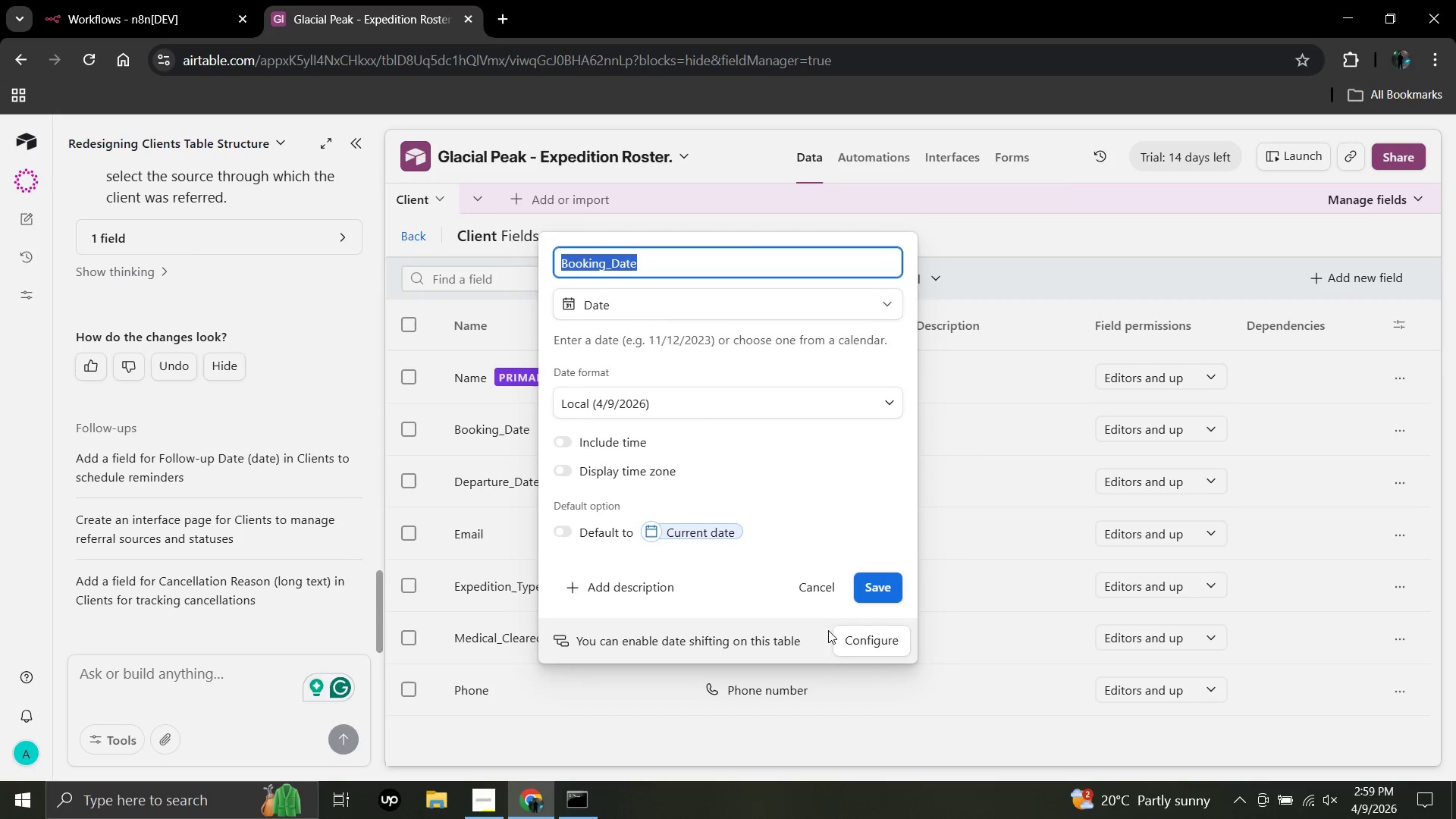 
left_click([875, 634])
 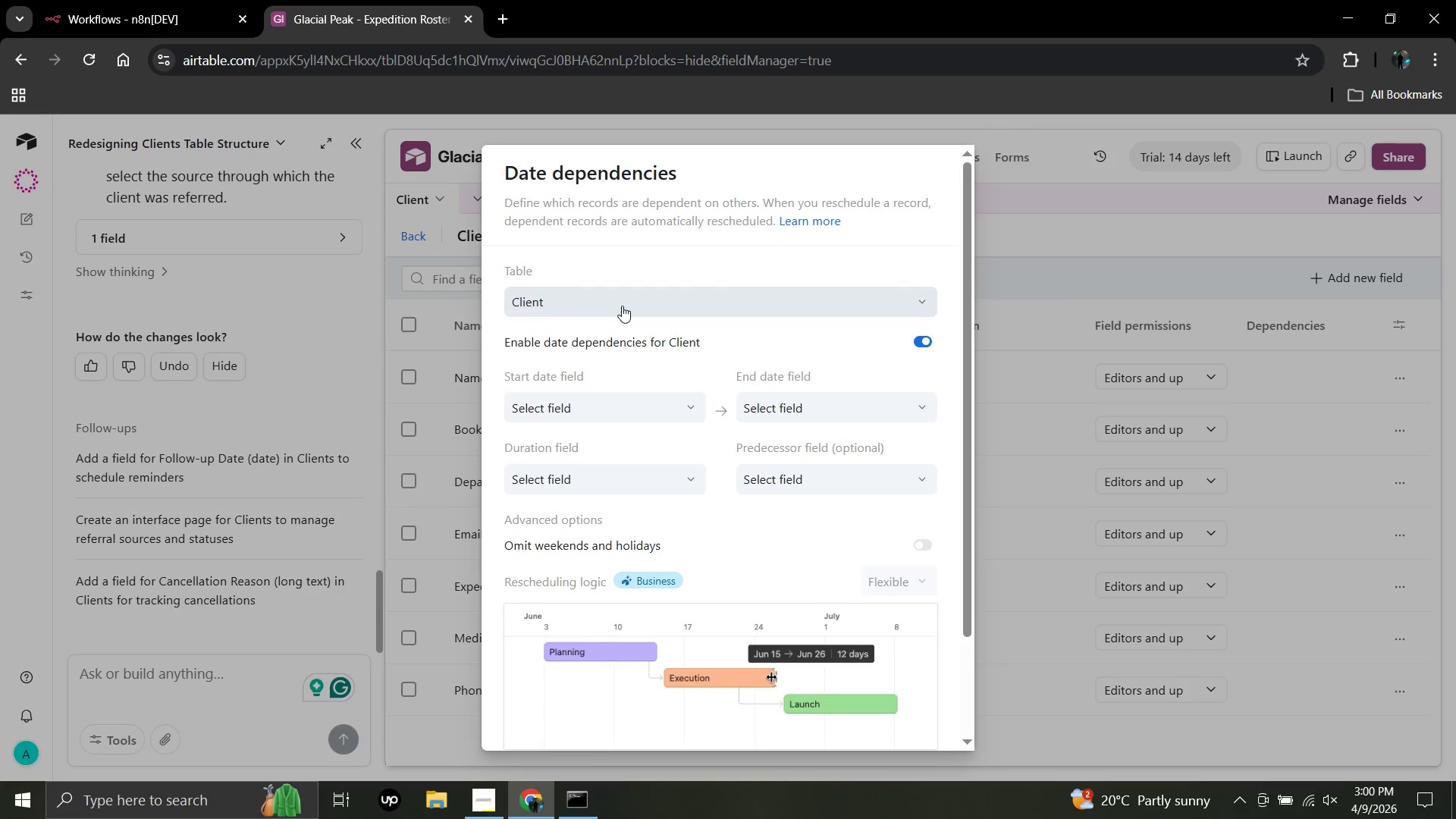 
scroll: coordinate [688, 547], scroll_direction: down, amount: 4.0
 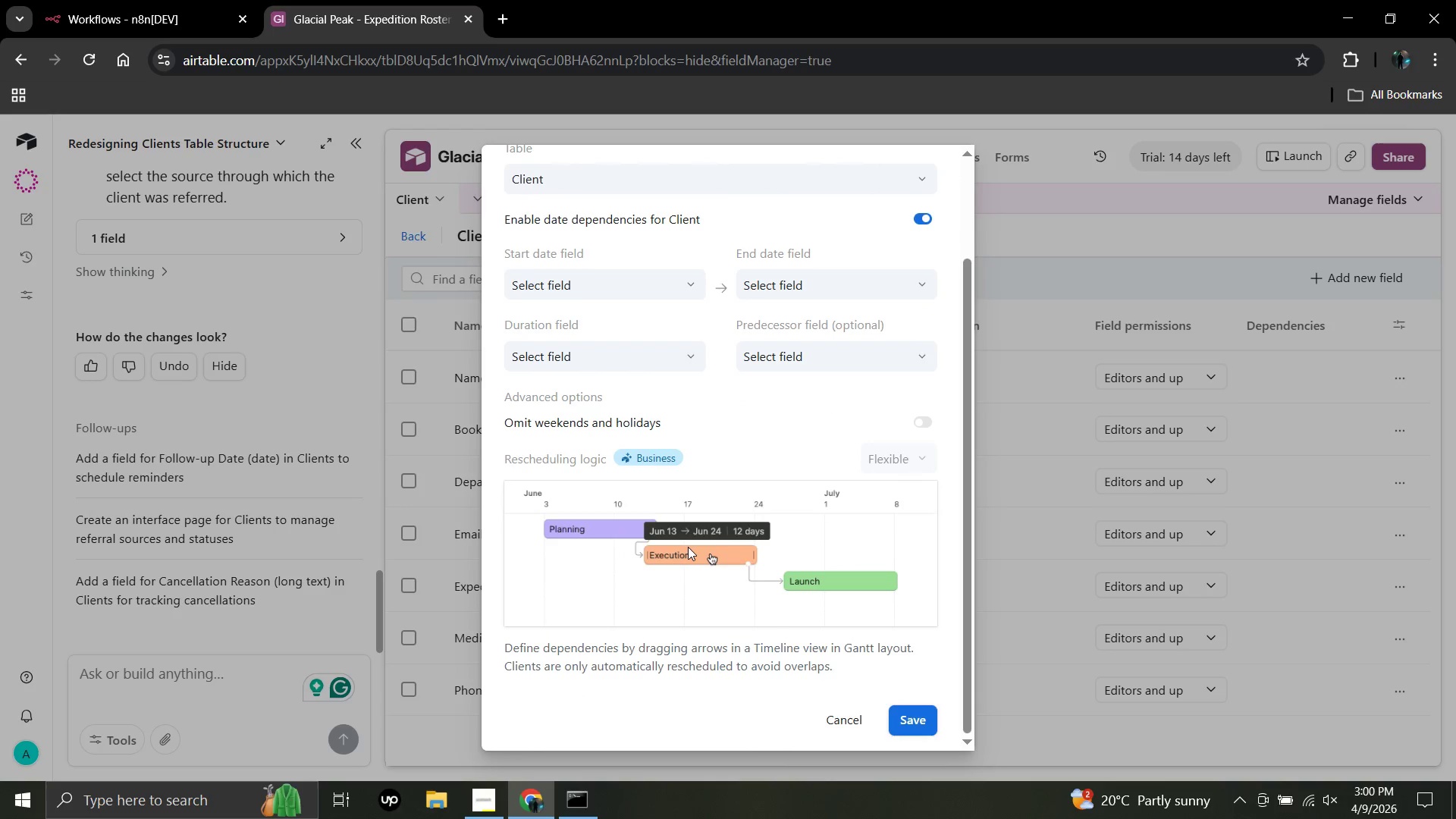 
scroll: coordinate [688, 547], scroll_direction: up, amount: 3.0
 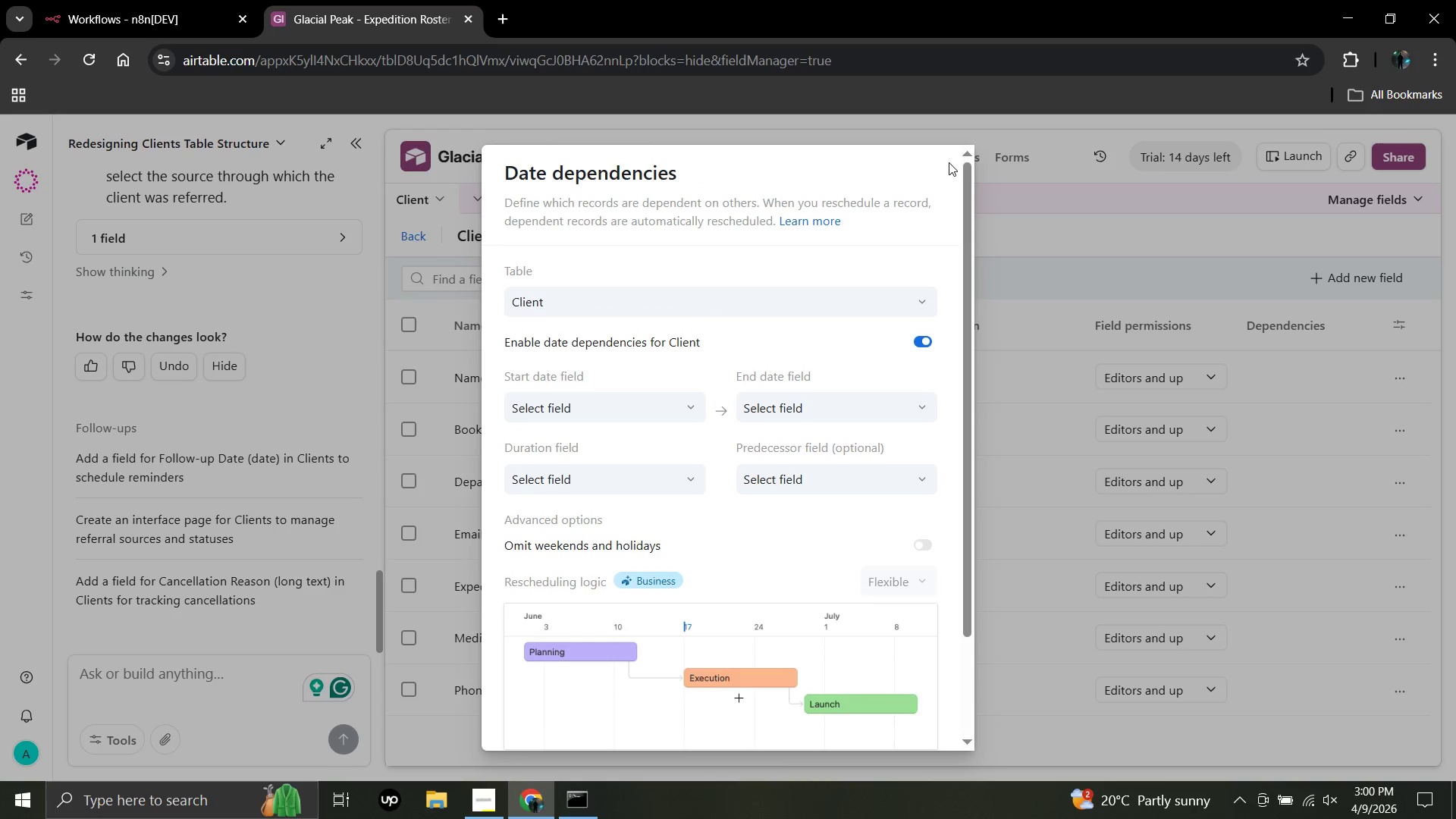 
scroll: coordinate [955, 564], scroll_direction: down, amount: 2.0
 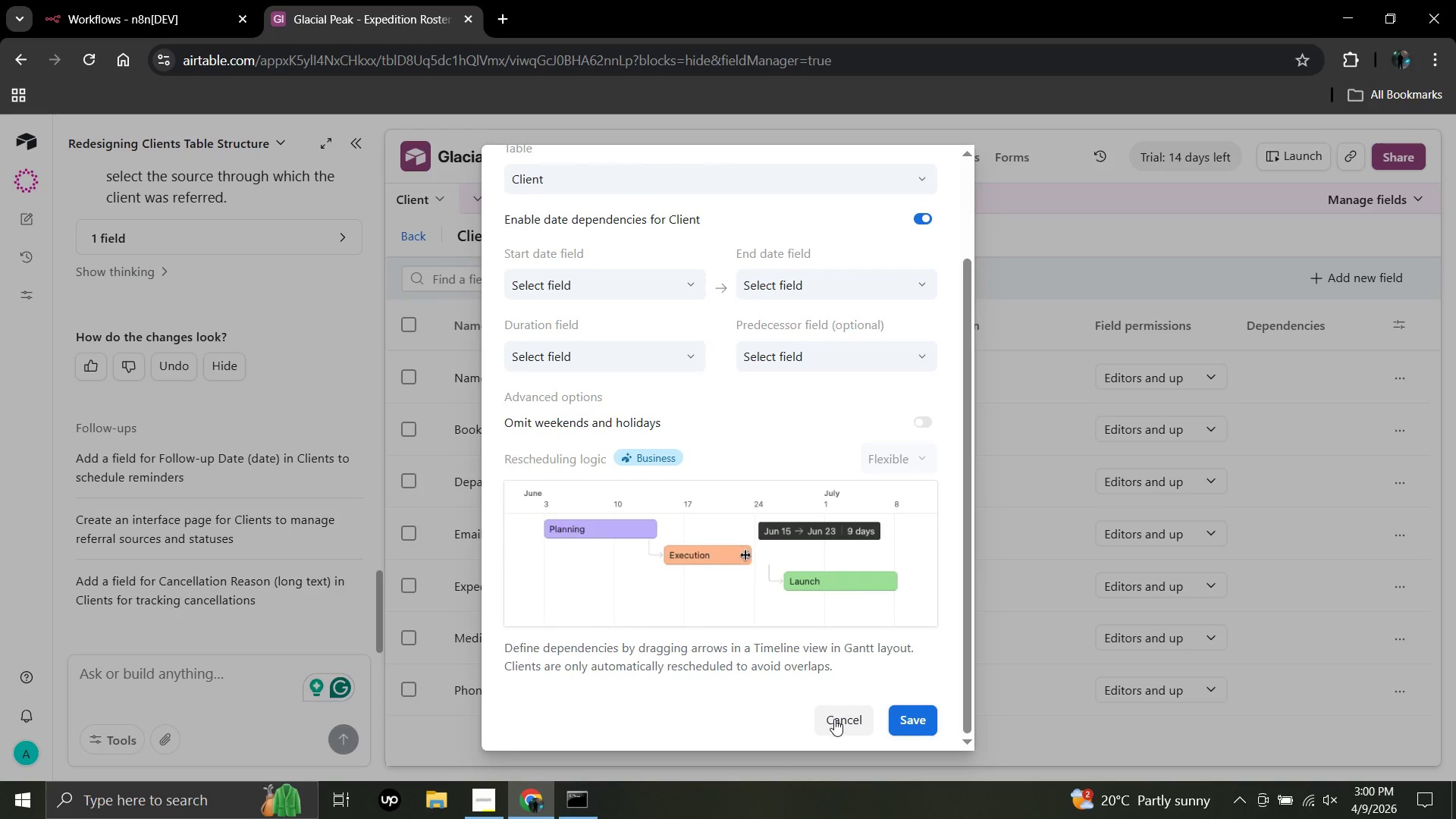 
left_click([834, 719])
 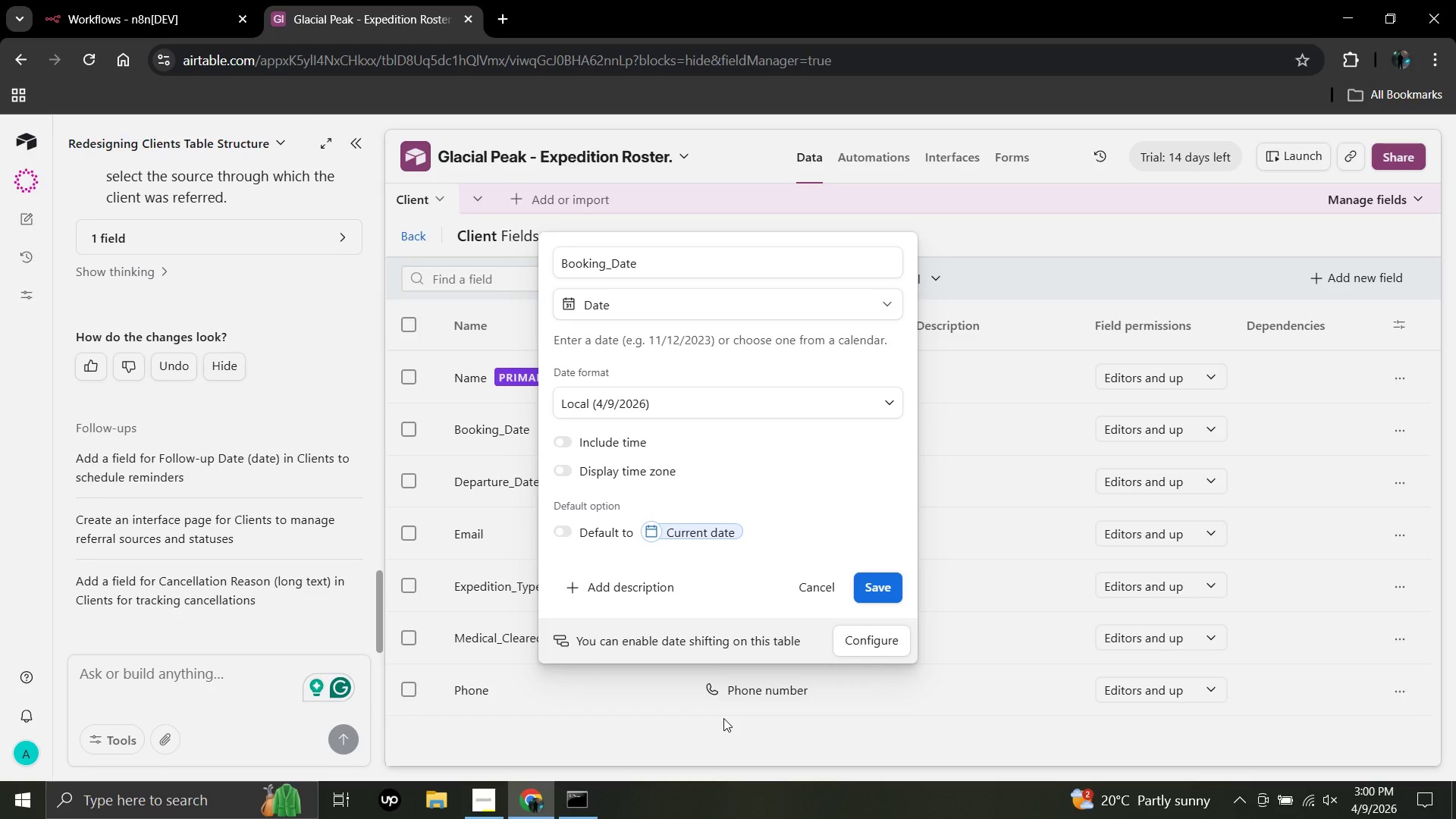 
left_click([723, 718])
 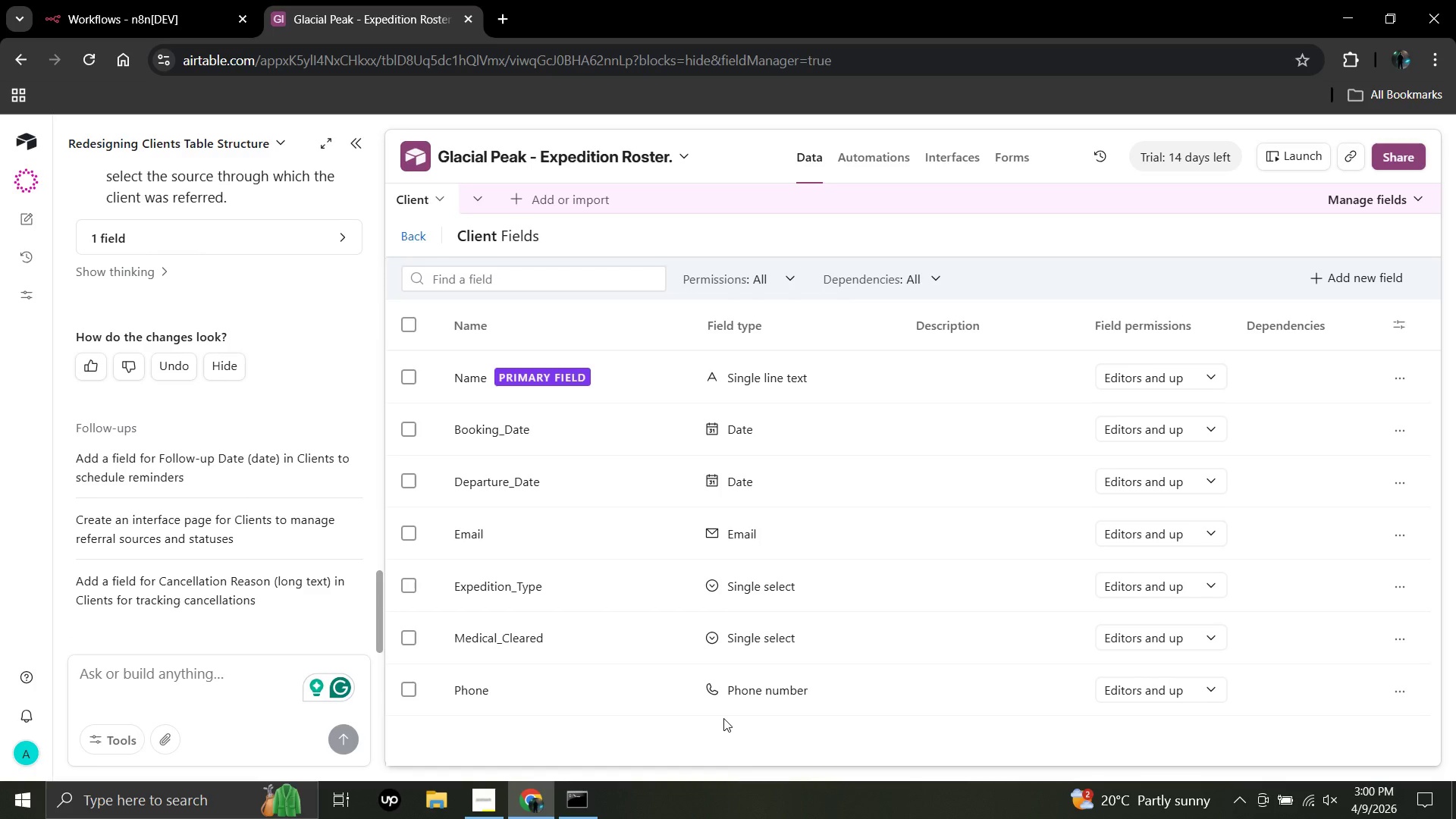 
wait(16.52)
 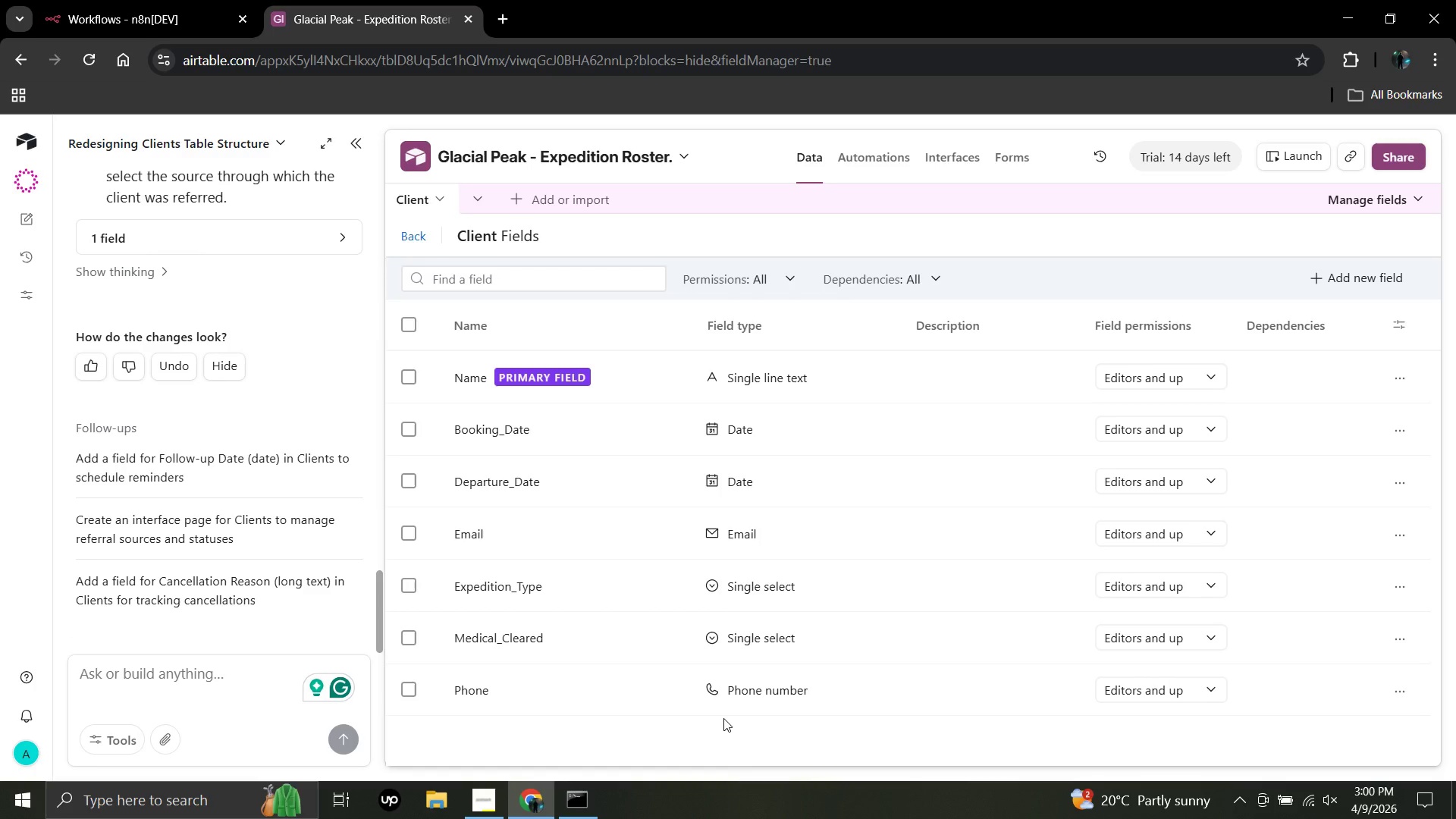 
left_click([361, 143])
 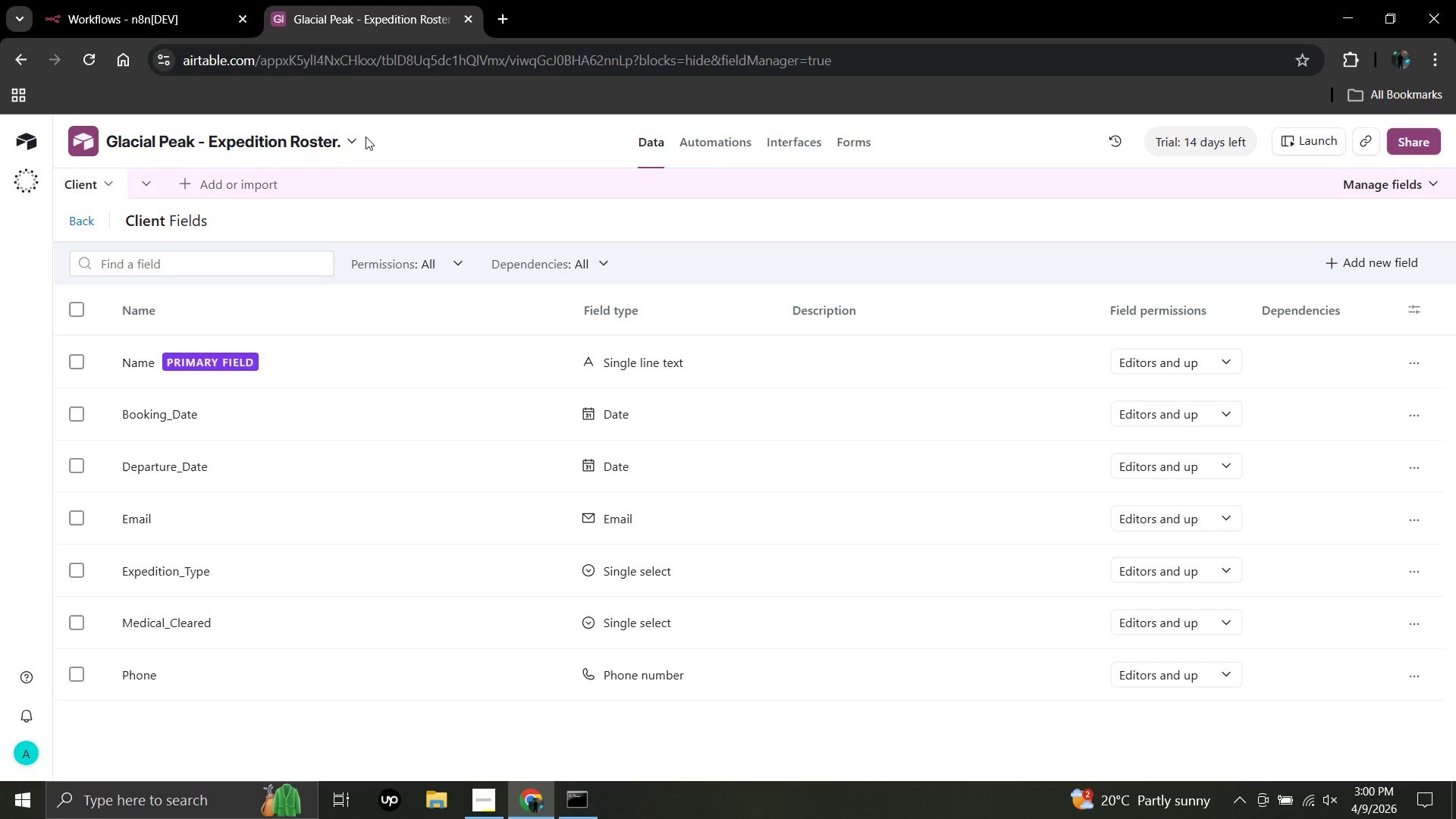 
wait(24.2)
 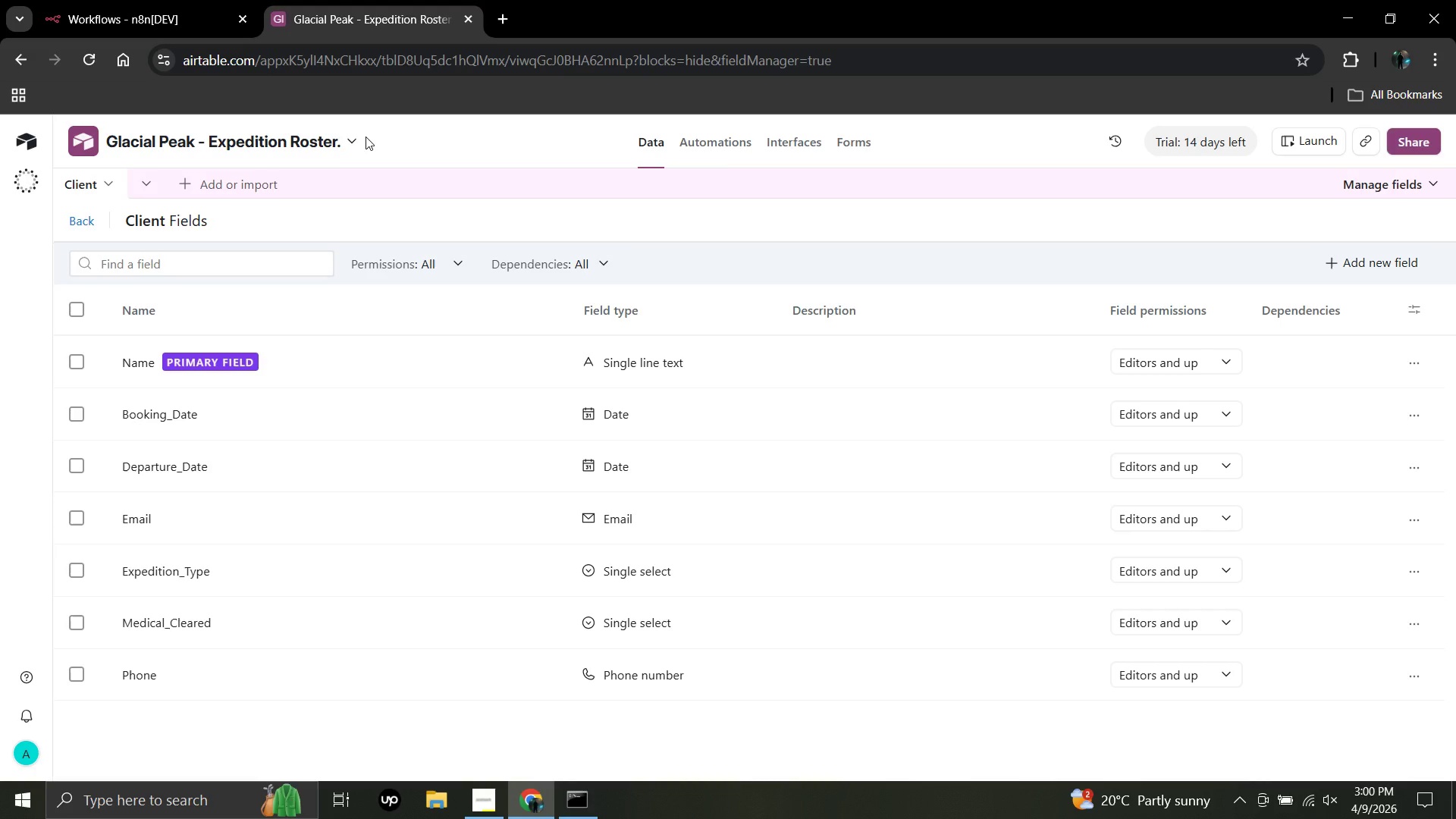 
left_click([494, 818])